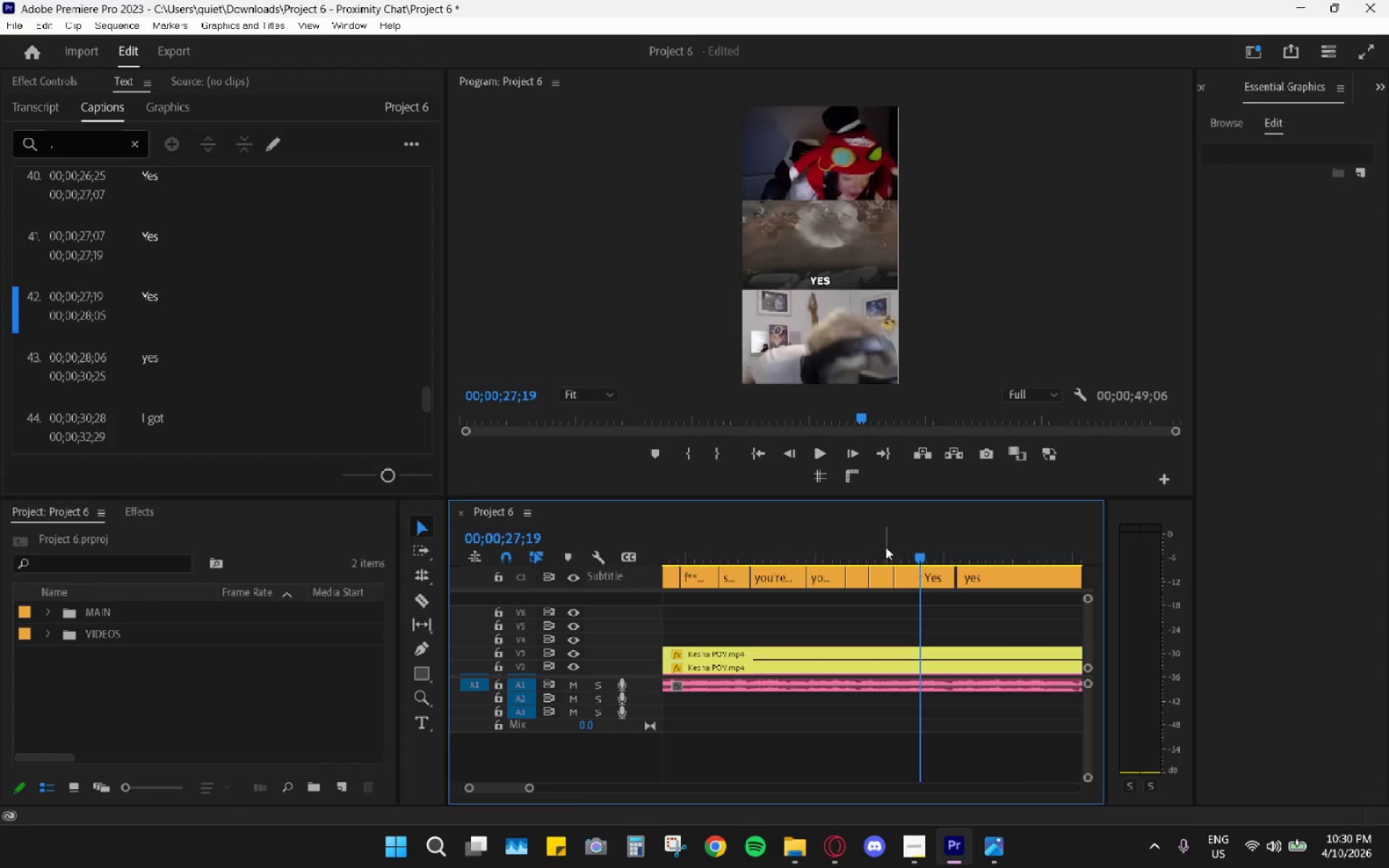 
left_click_drag(start_coordinate=[878, 538], to_coordinate=[857, 525])
 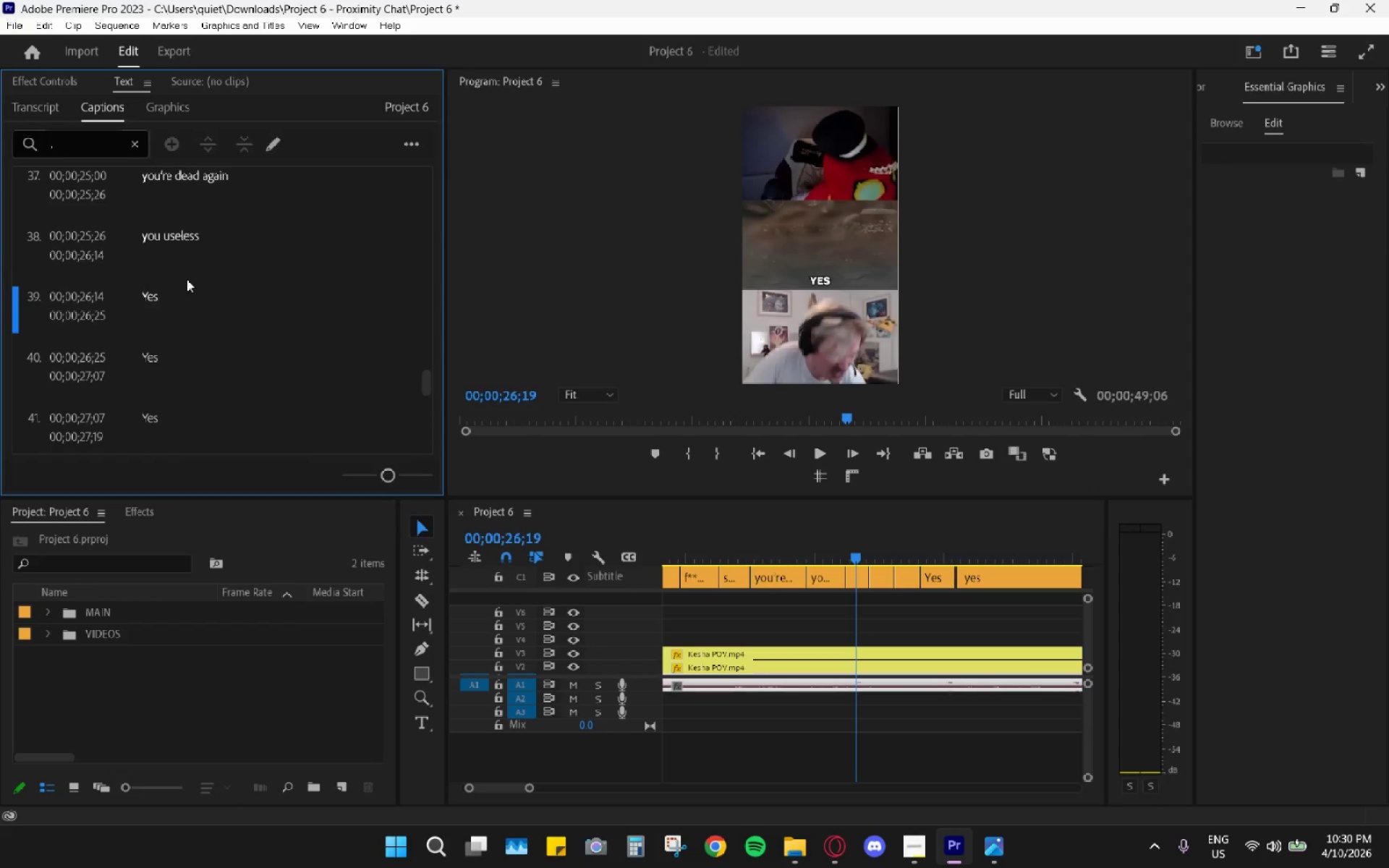 
triple_click([179, 300])
 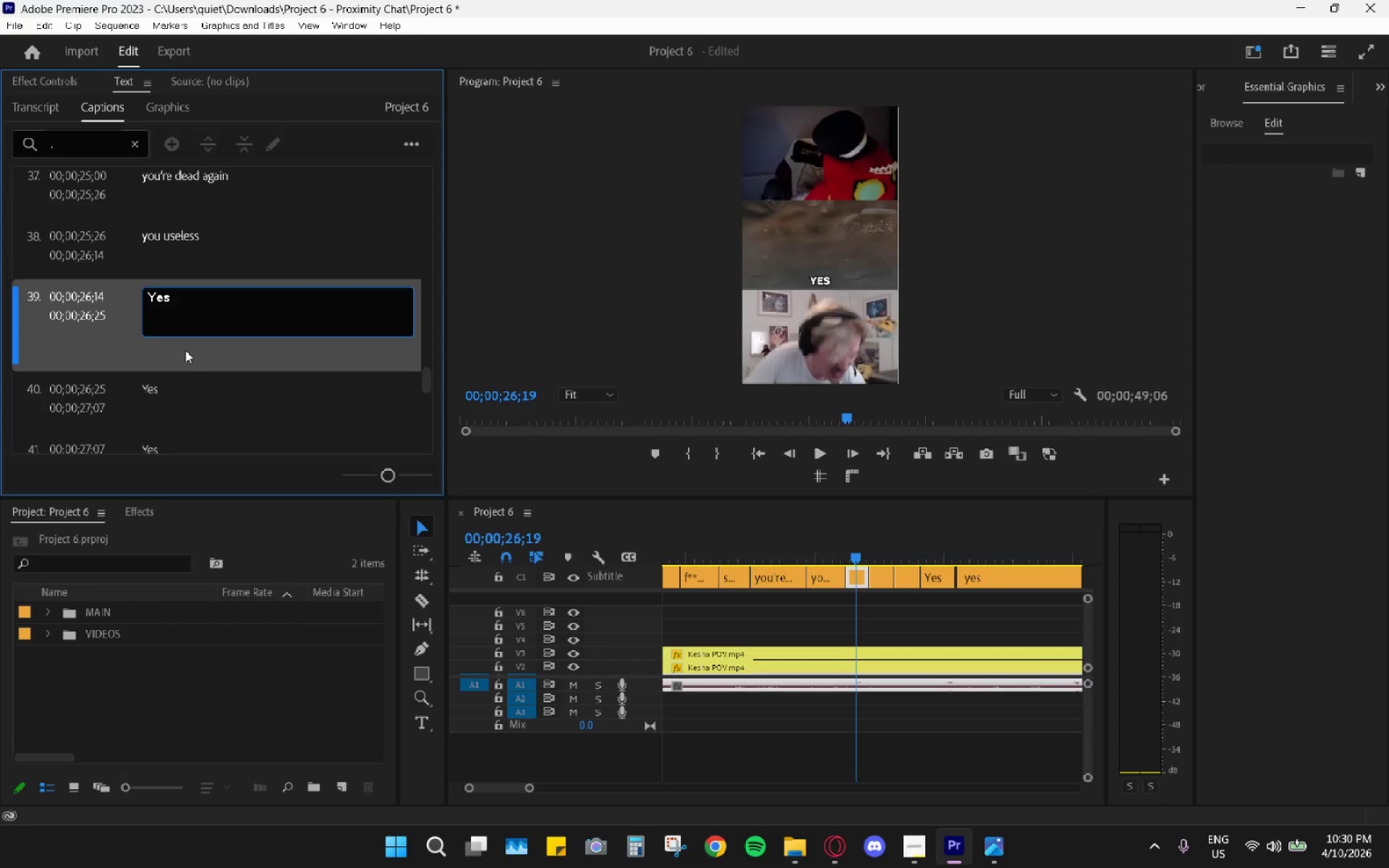 
key(Backspace)
key(Backspace)
key(Backspace)
key(Backspace)
type(and you're)
 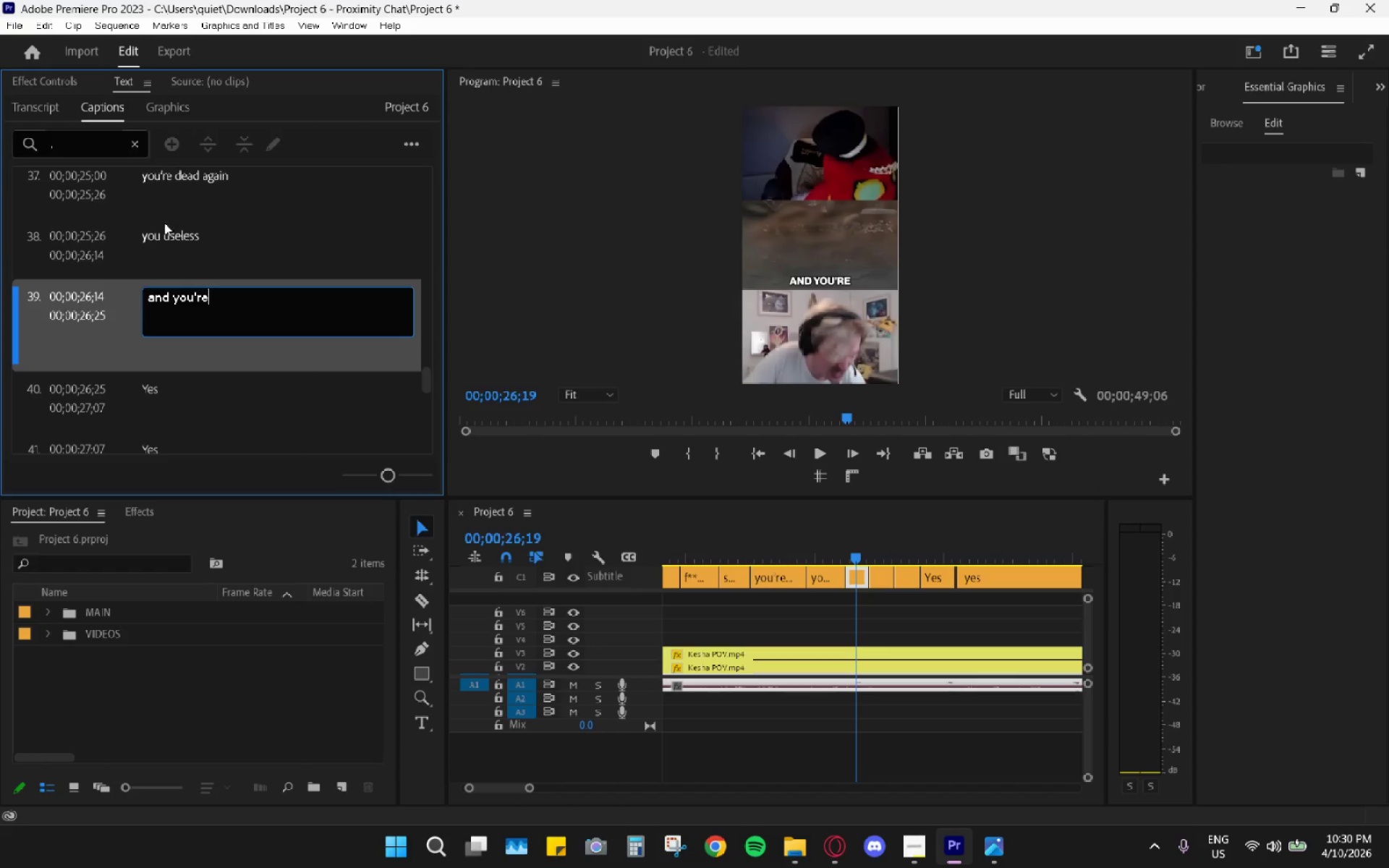 
triple_click([173, 383])
 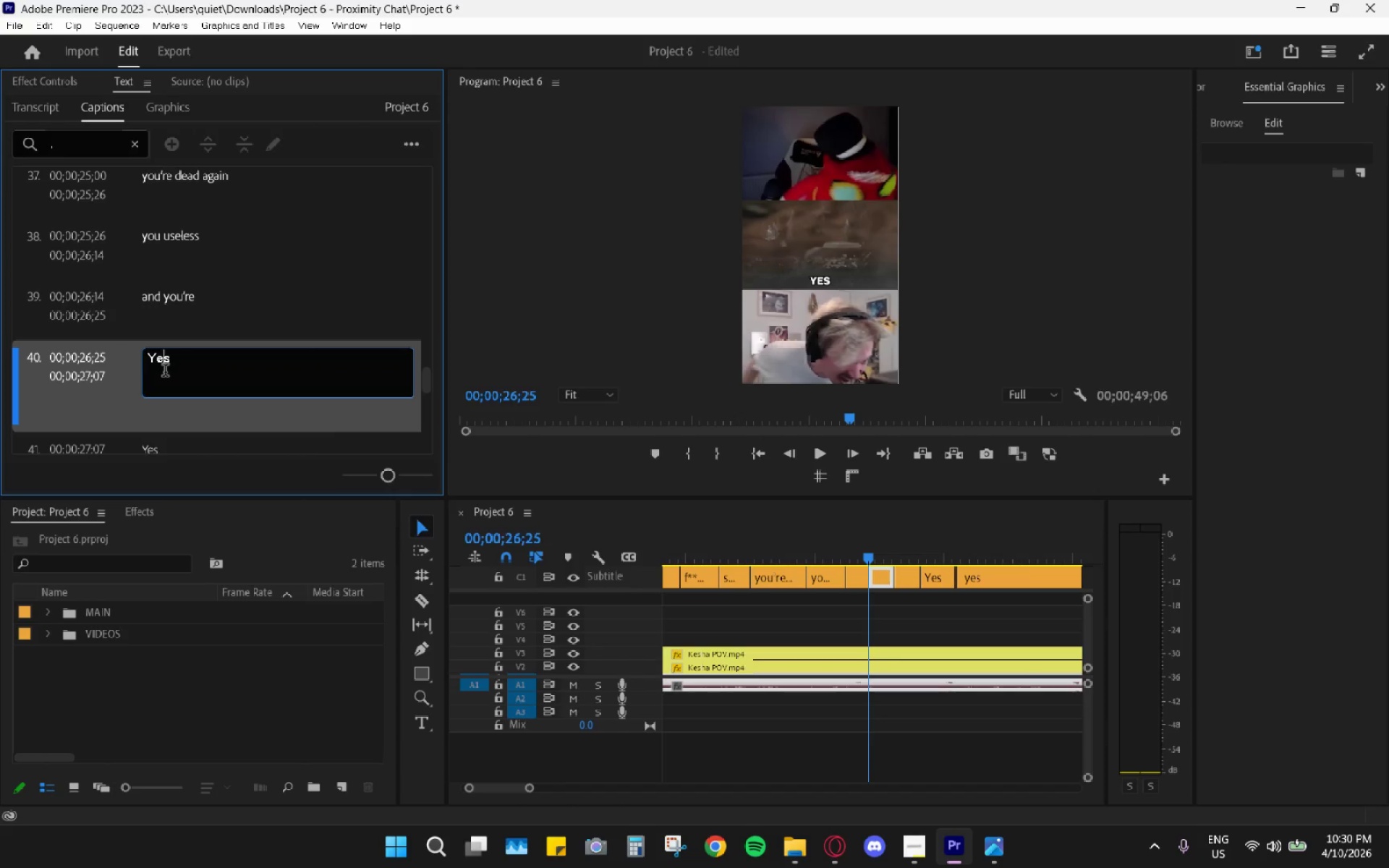 
triple_click([163, 367])
 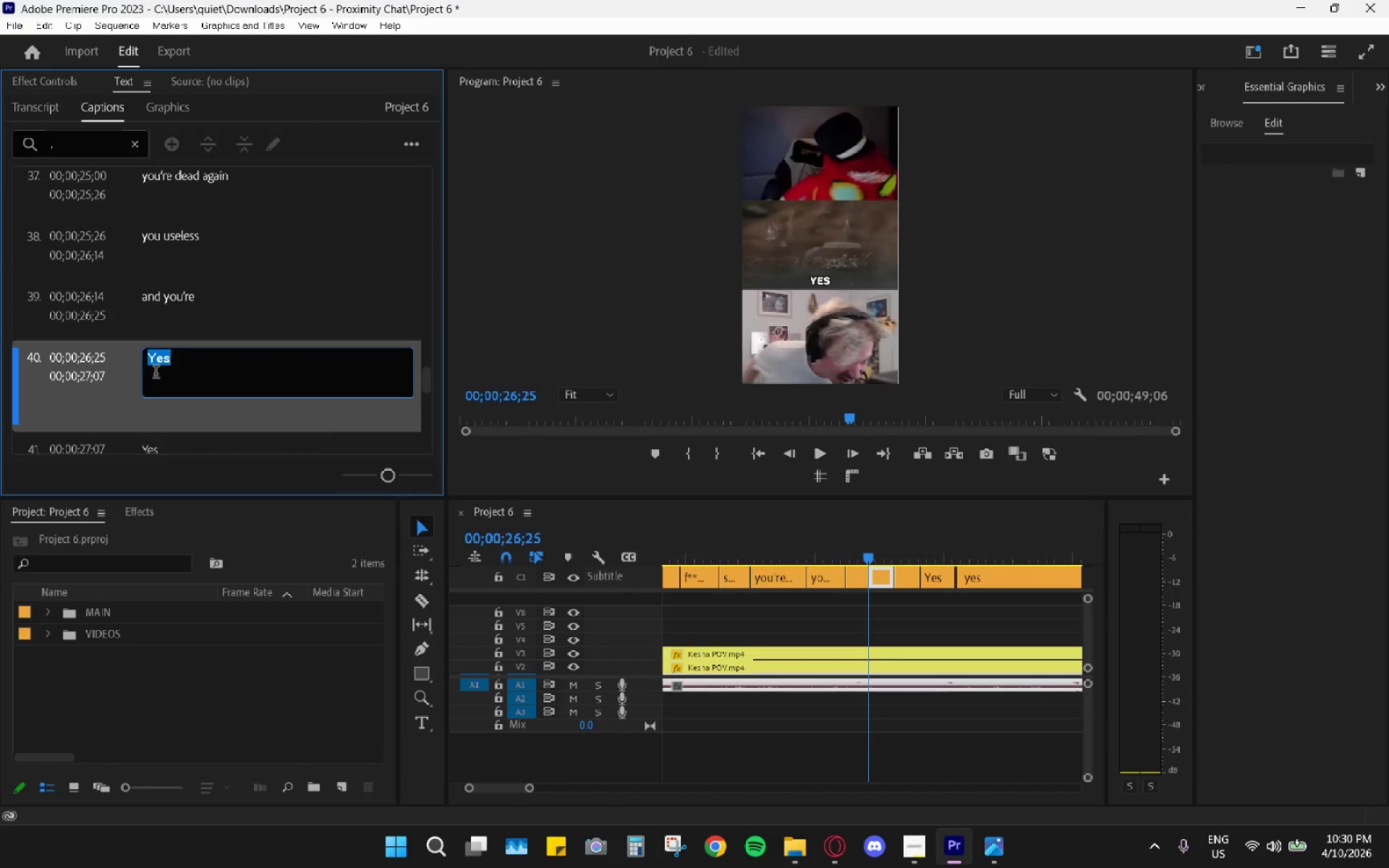 
type(telling me)
 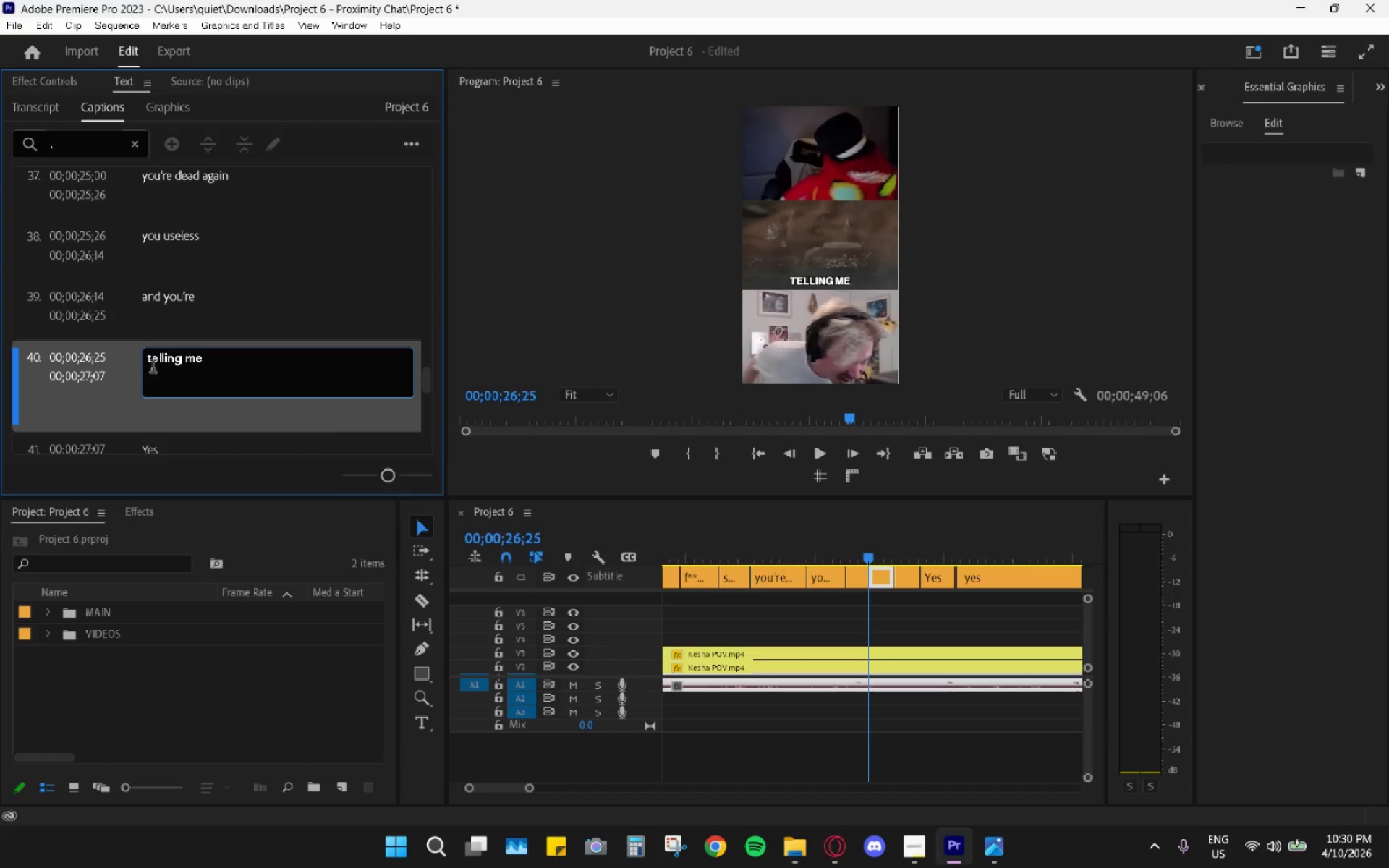 
scroll: coordinate [202, 349], scroll_direction: down, amount: 3.0
 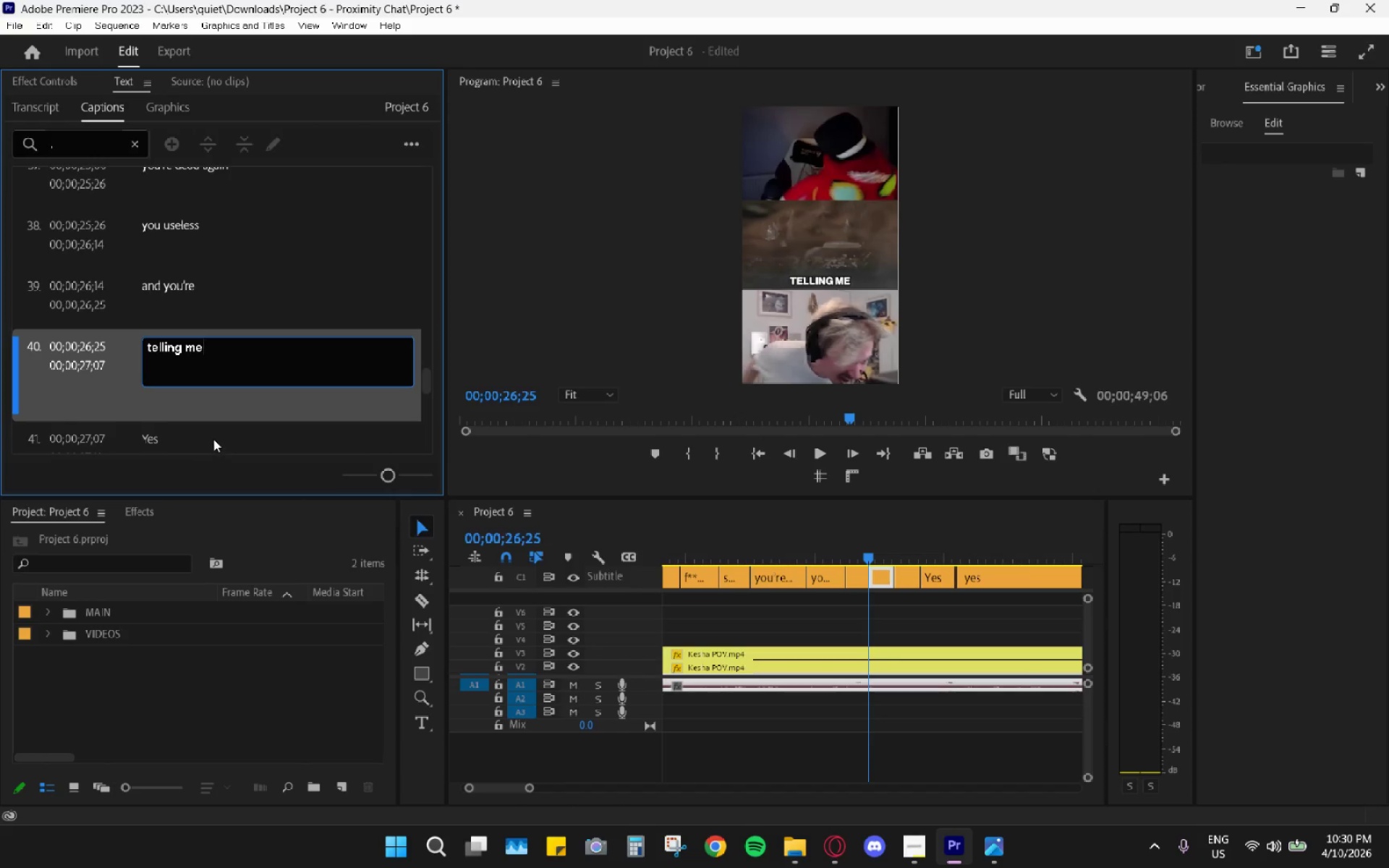 
triple_click([213, 435])
 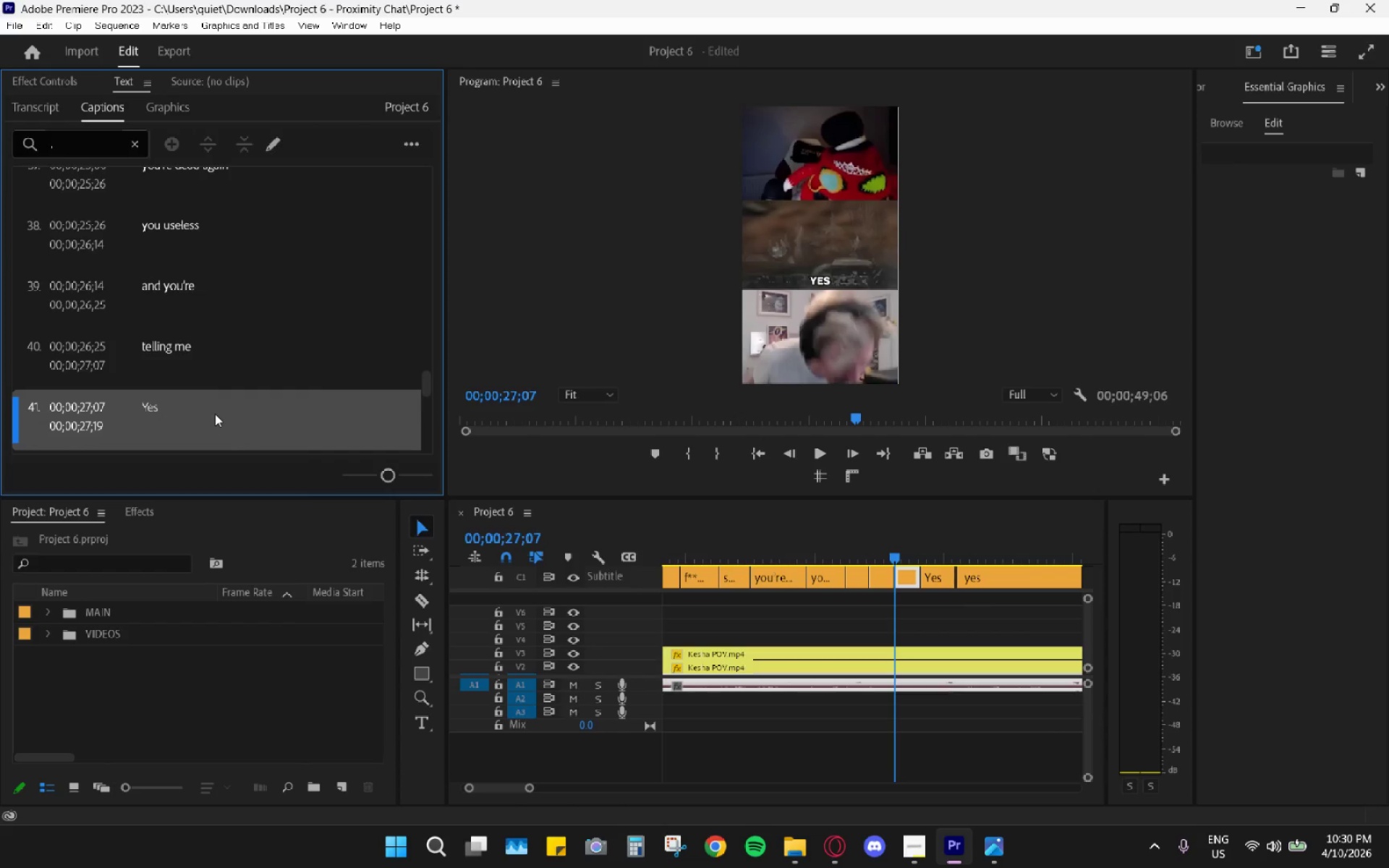 
triple_click([215, 412])
 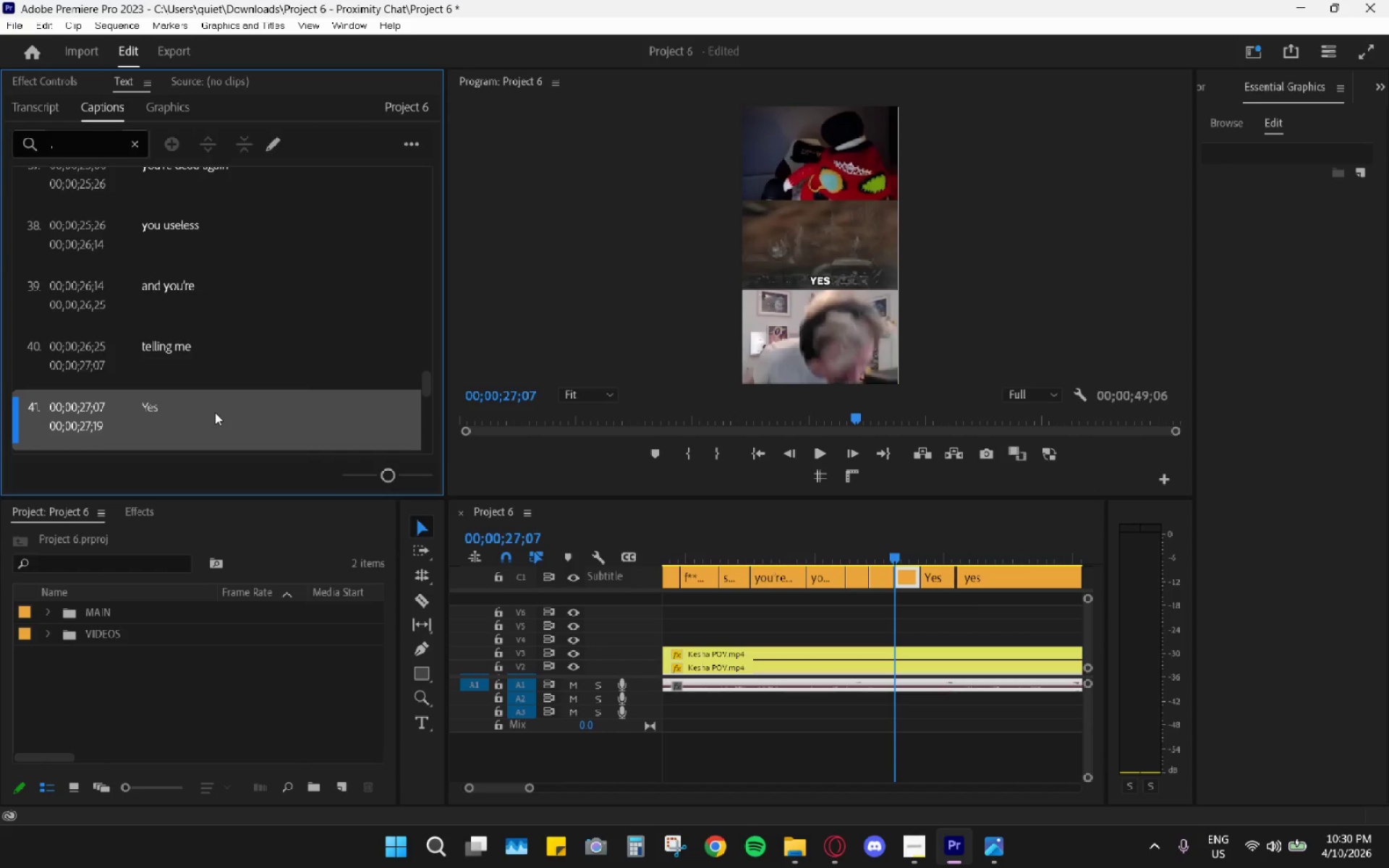 
triple_click([215, 412])
 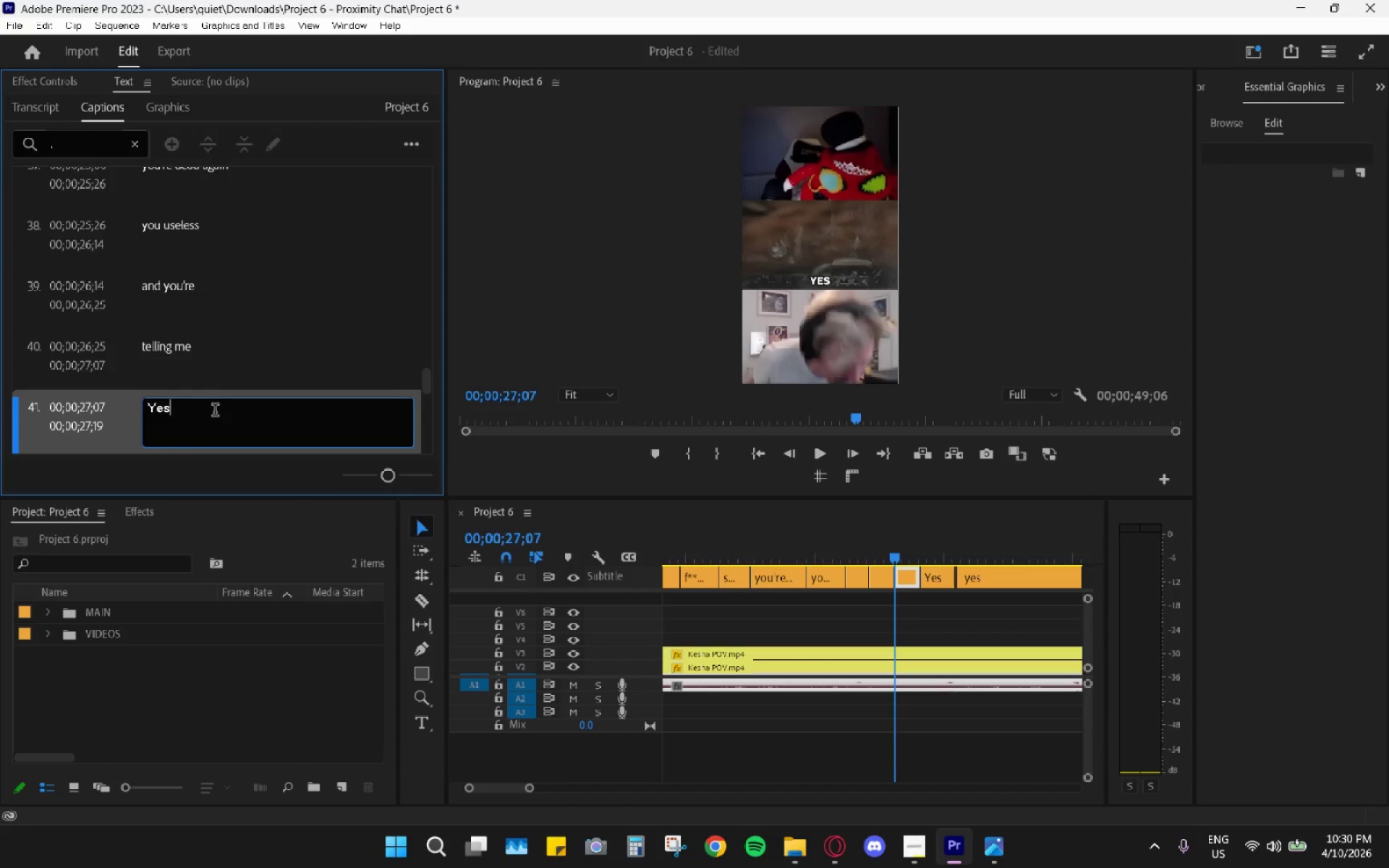 
triple_click([215, 412])
 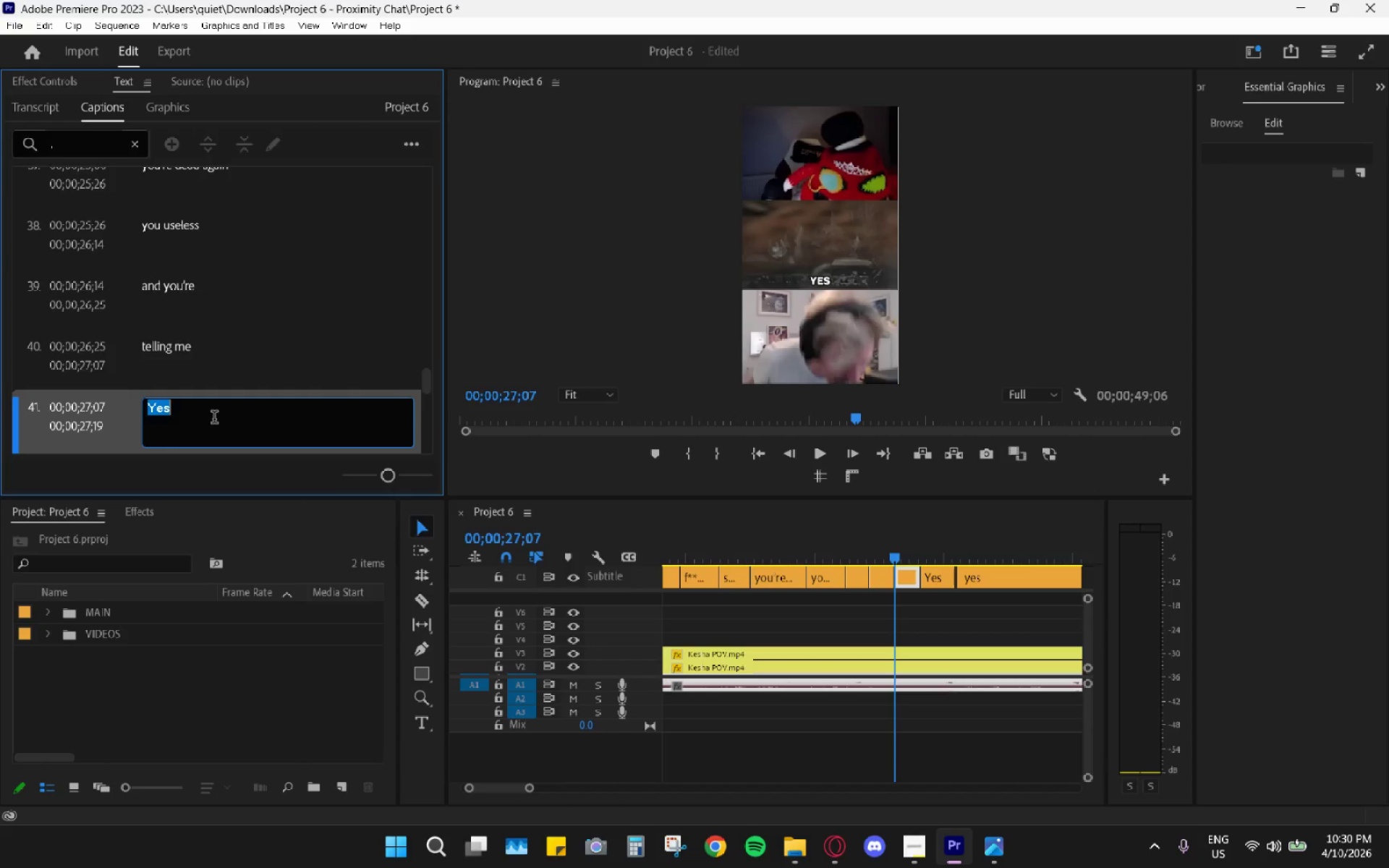 
type(to f)
 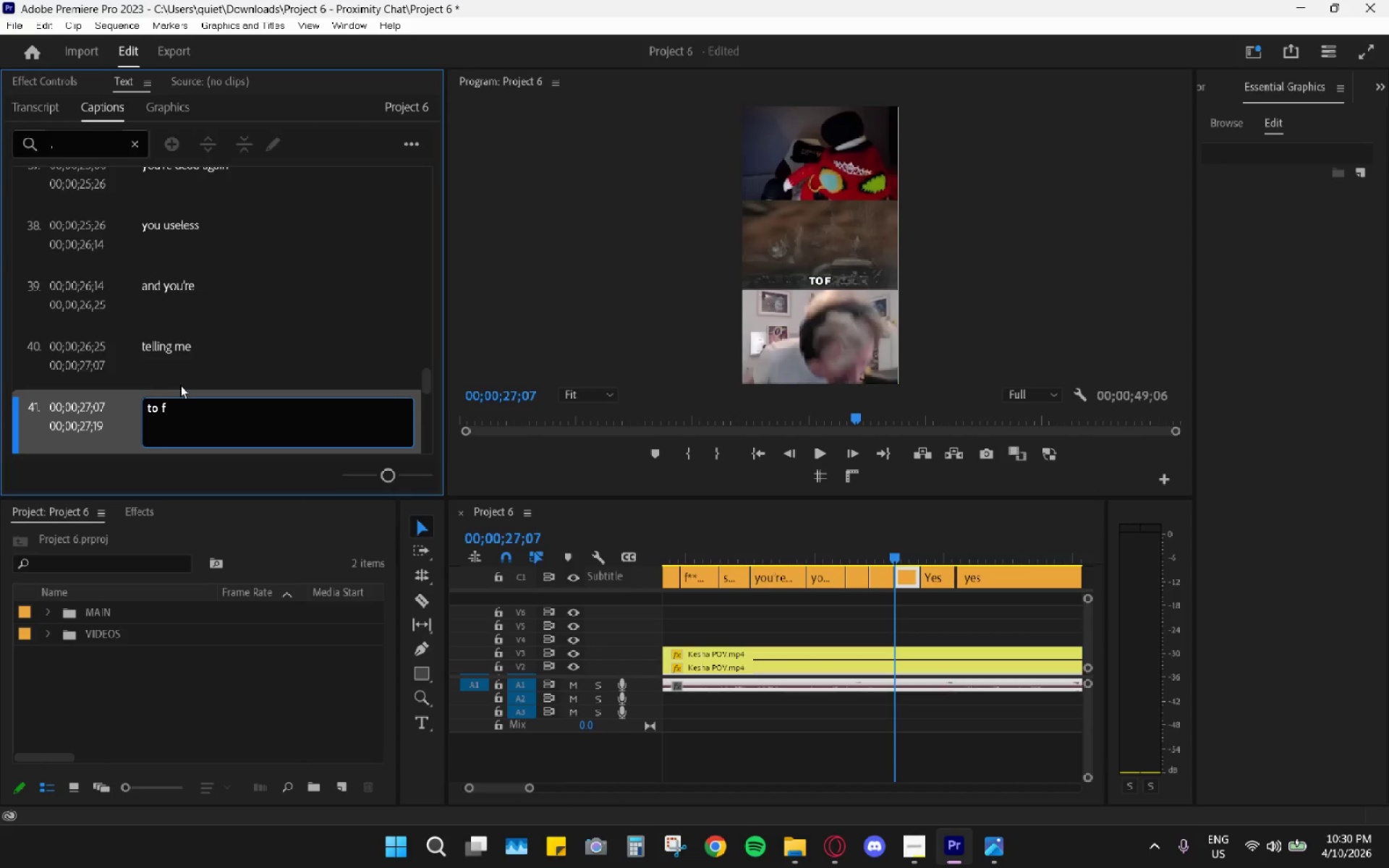 
type(***)
 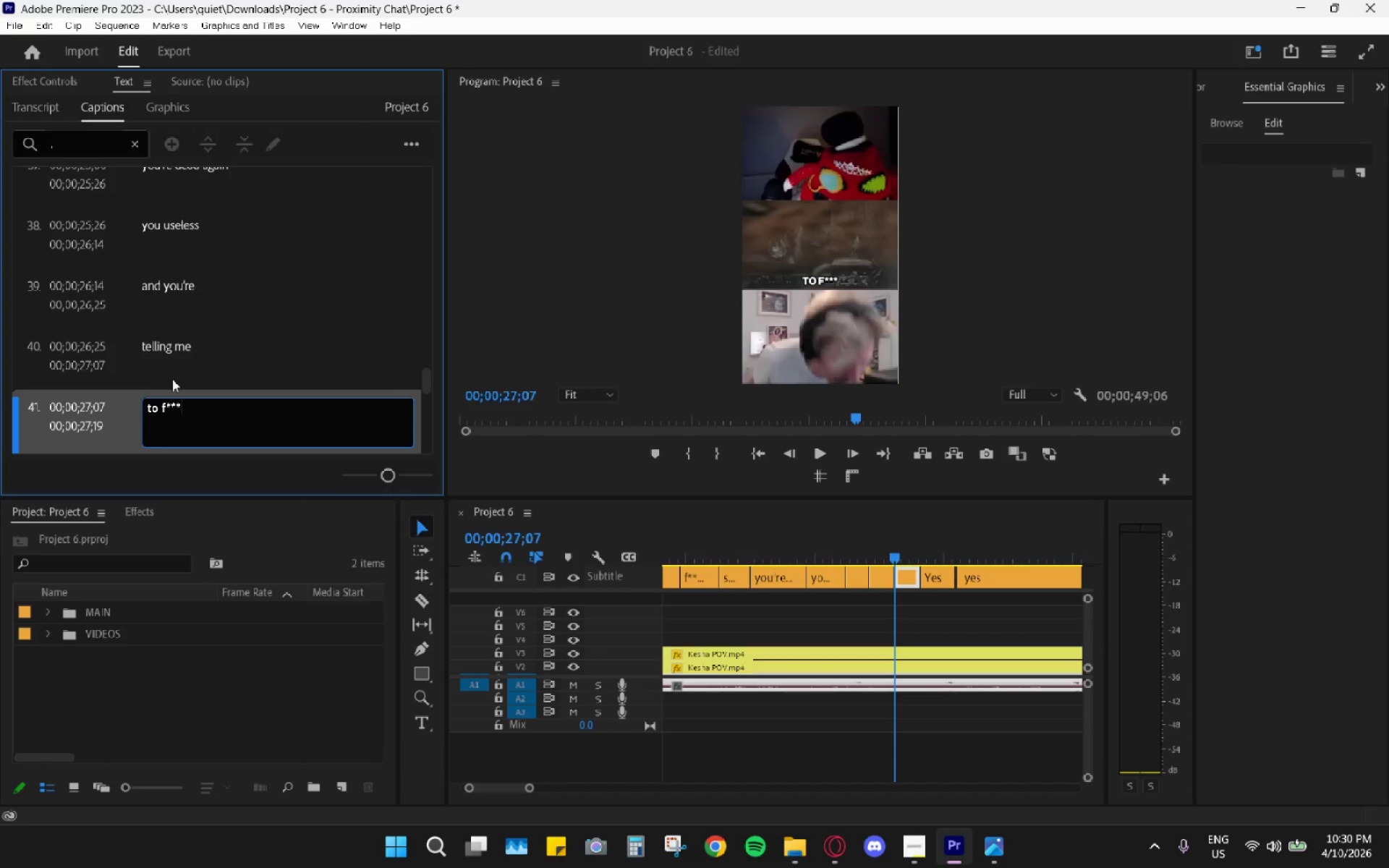 
scroll: coordinate [284, 328], scroll_direction: down, amount: 9.0
 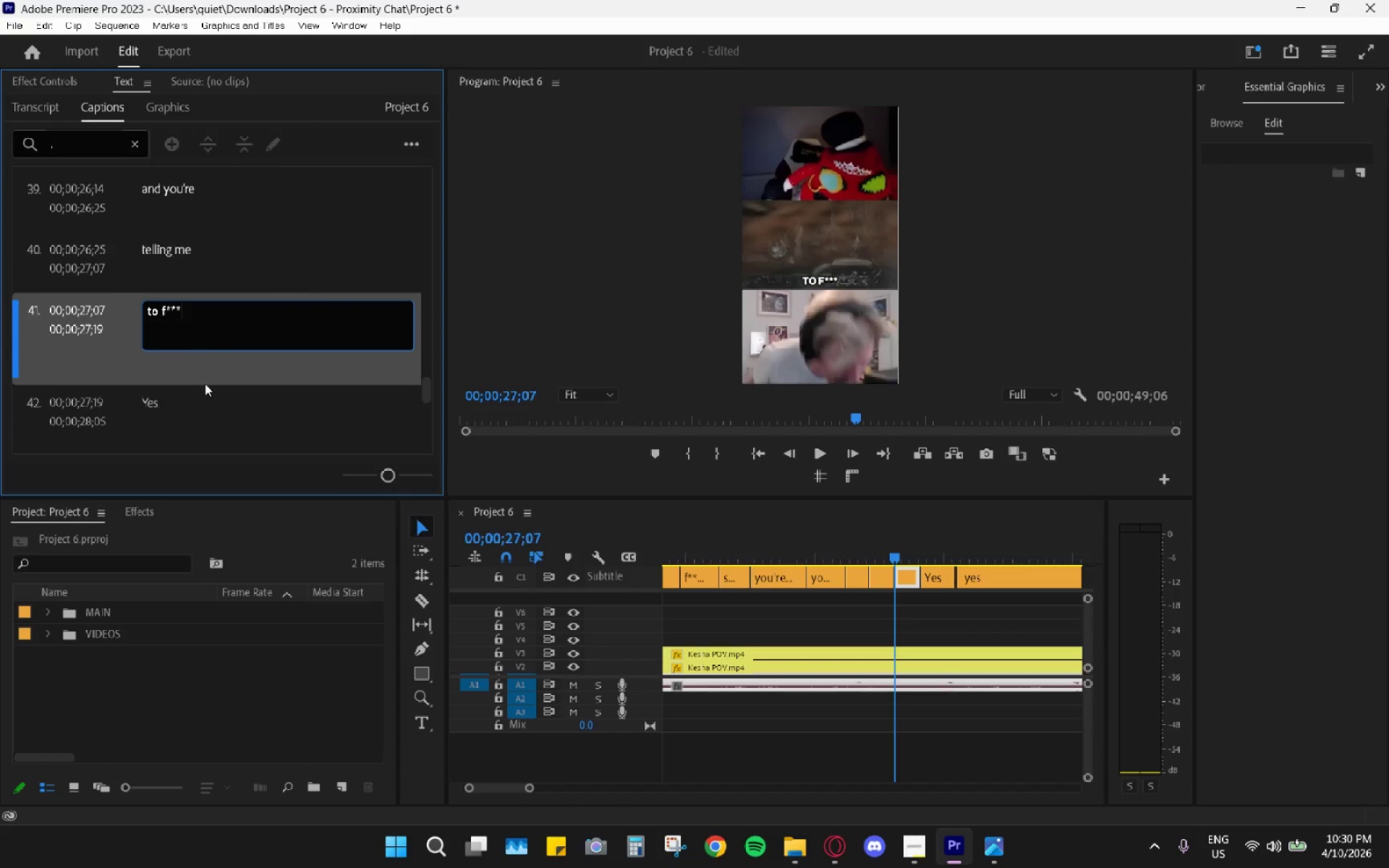 
left_click([199, 404])
 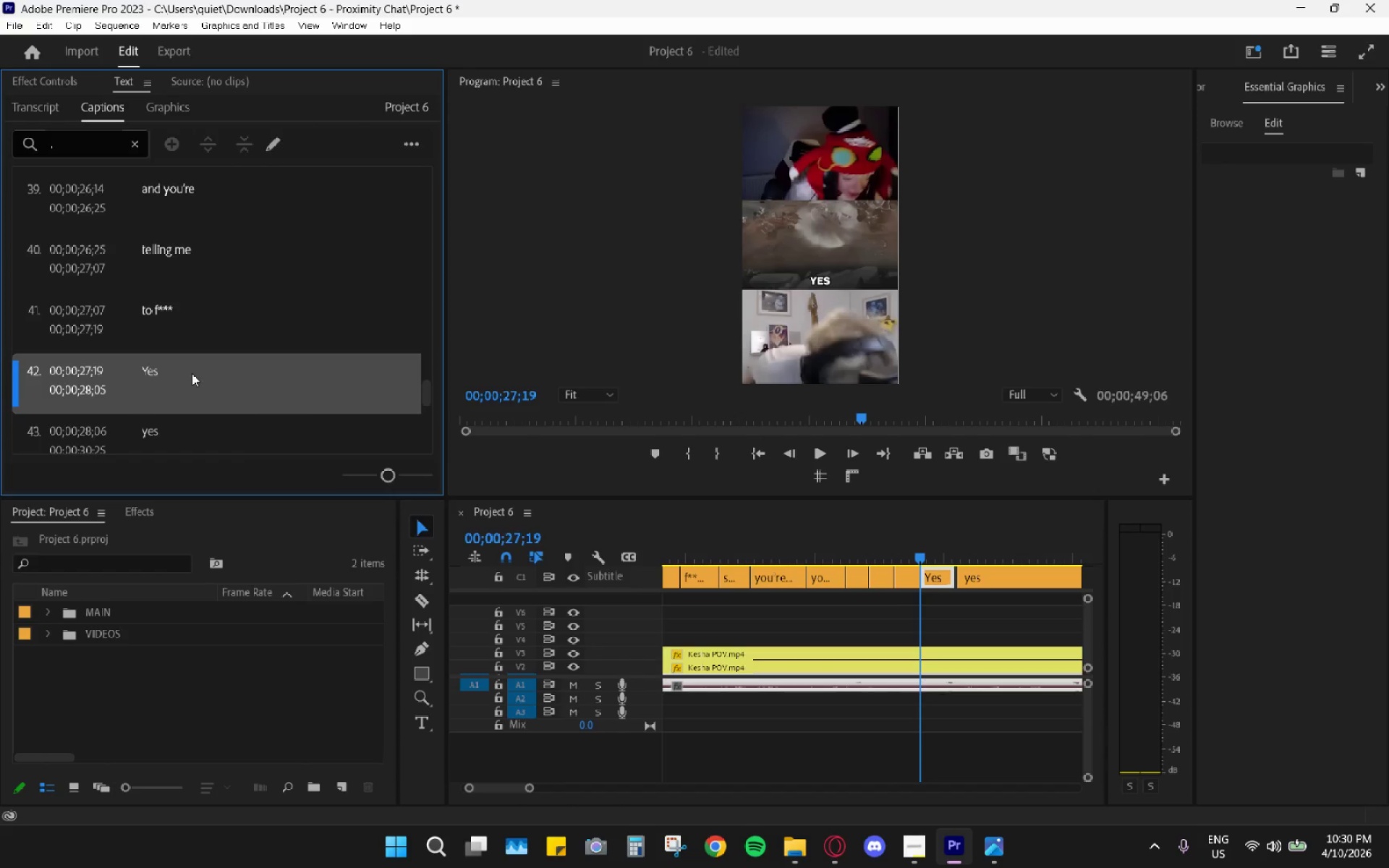 
double_click([192, 373])
 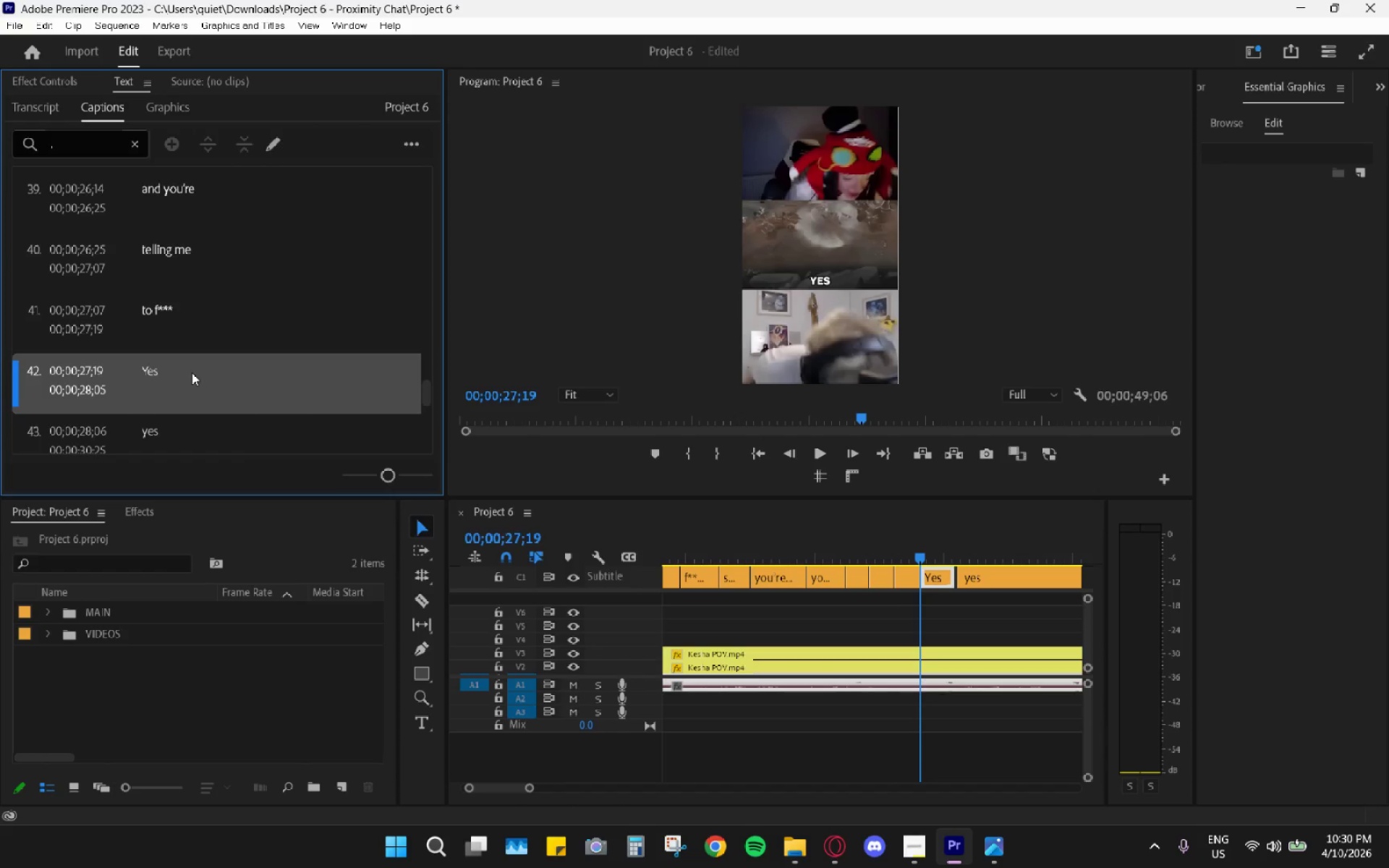 
triple_click([192, 371])
 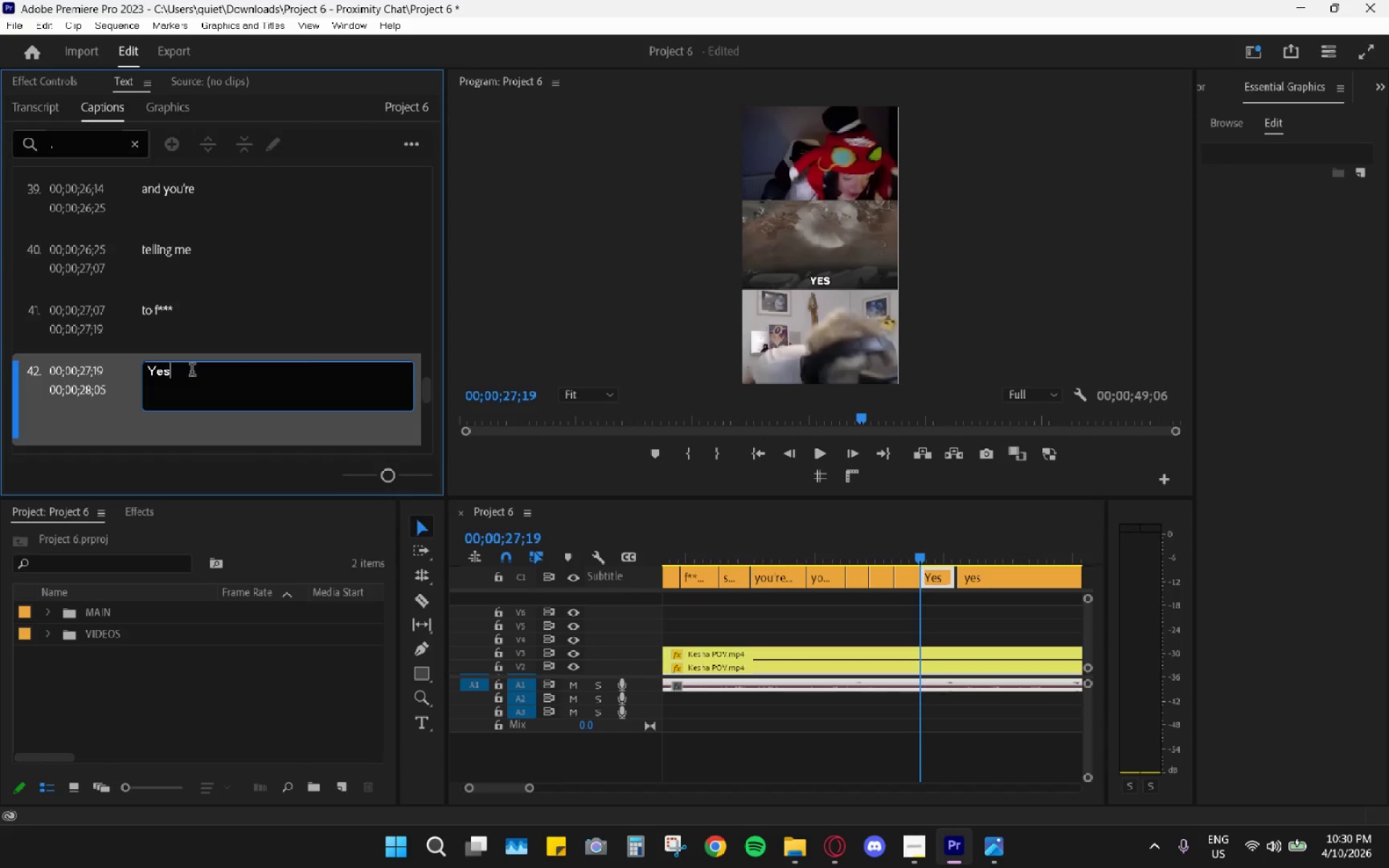 
triple_click([192, 371])
 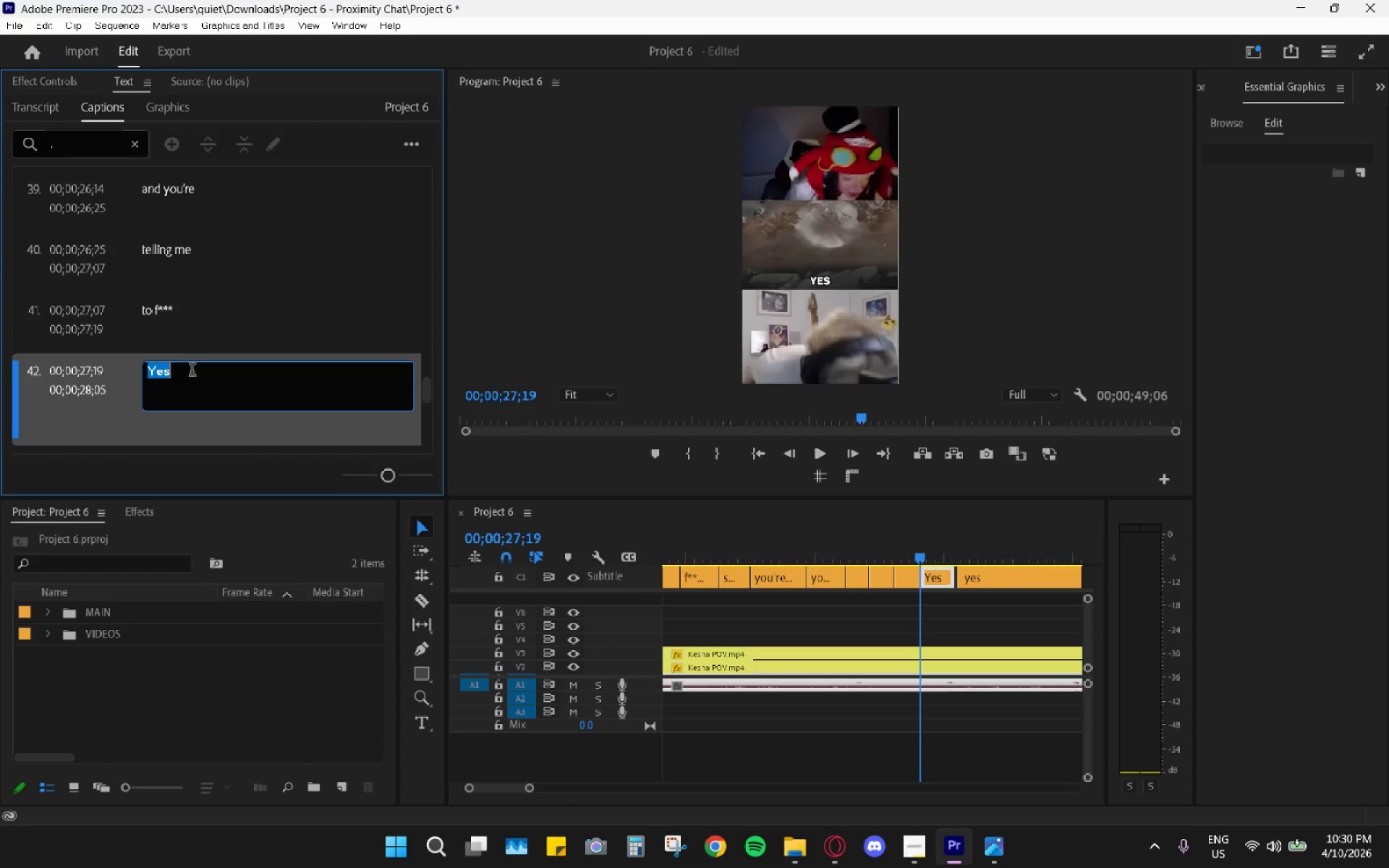 
triple_click([192, 371])
 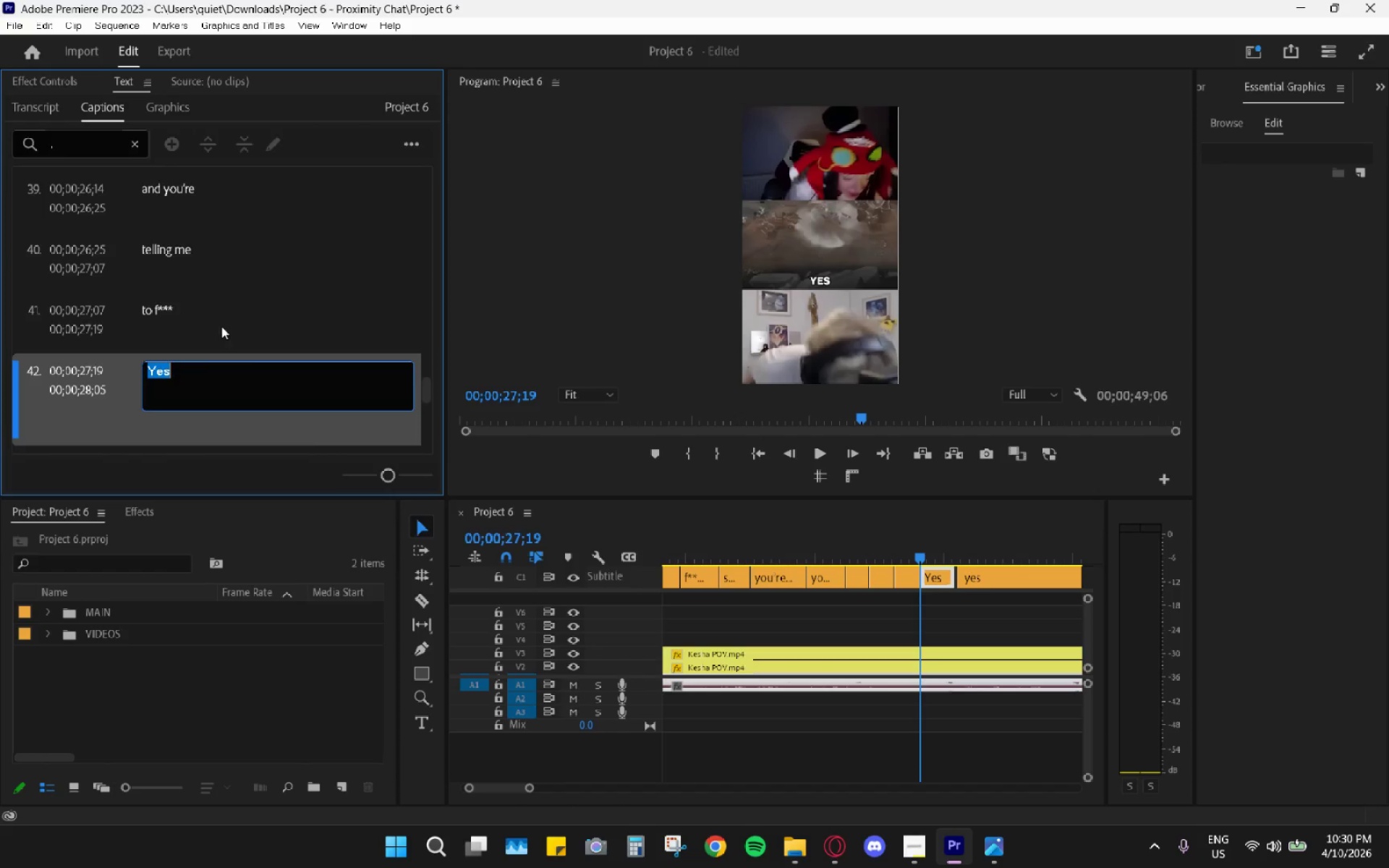 
left_click([252, 284])
 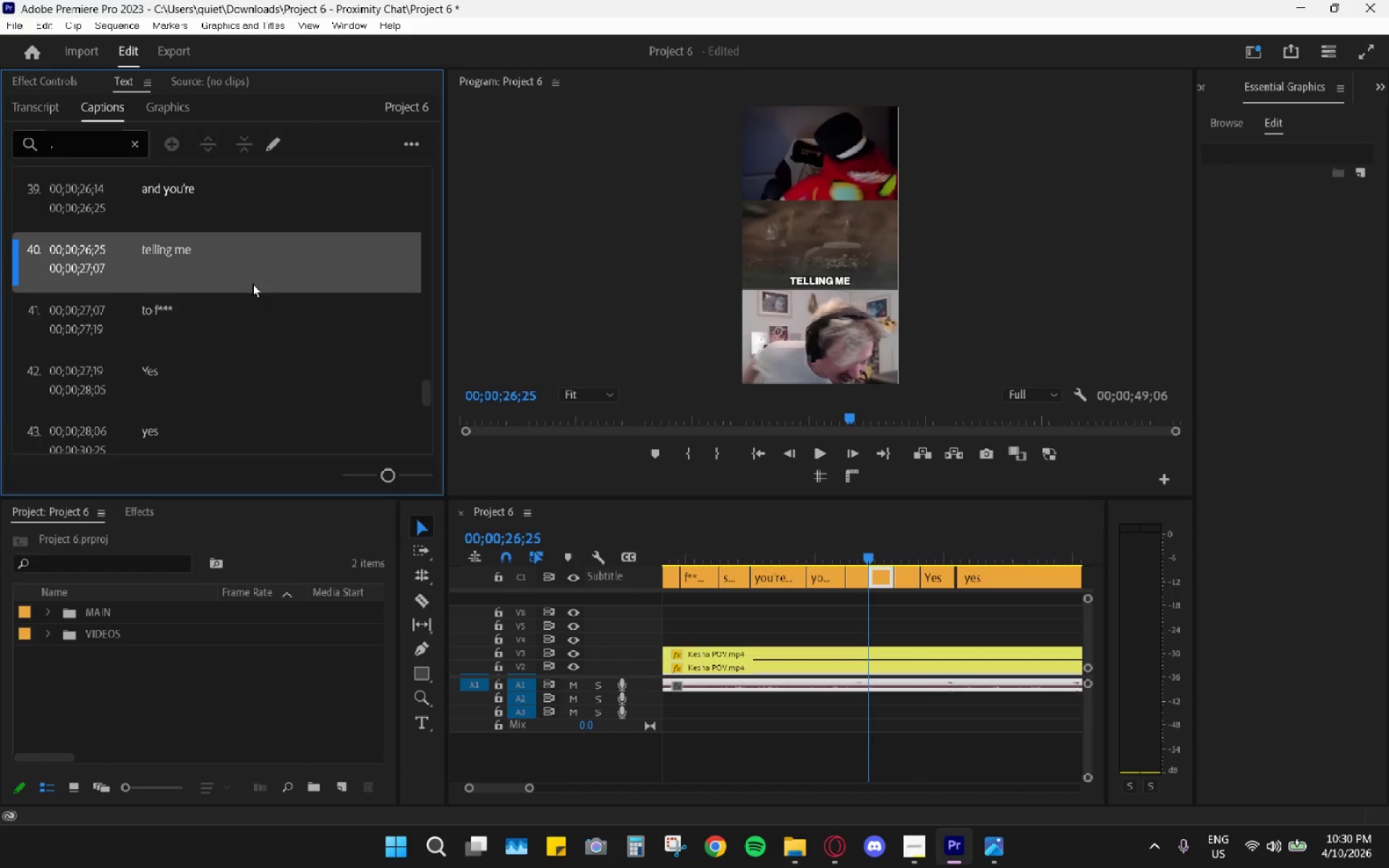 
left_click([250, 327])
 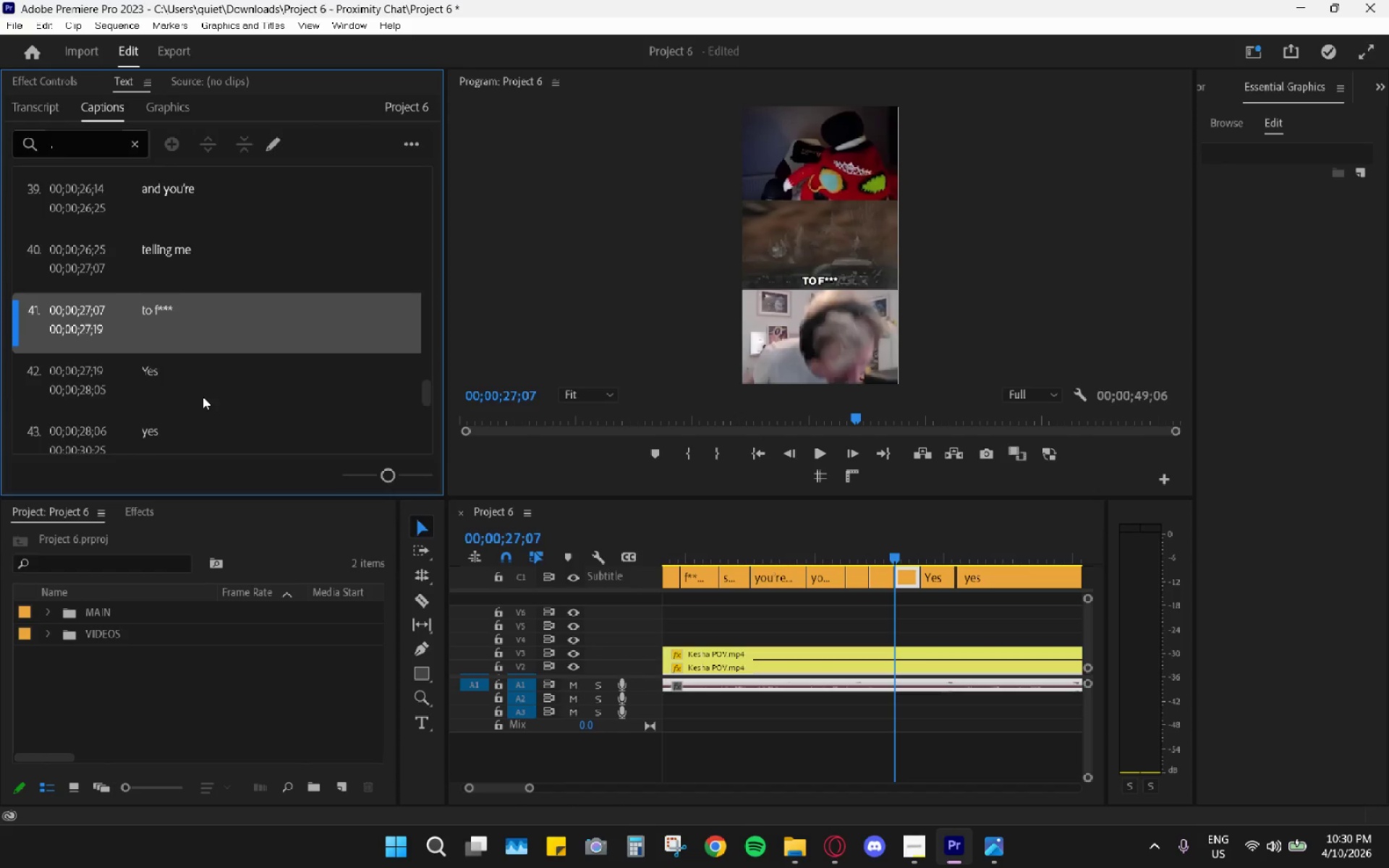 
double_click([234, 323])
 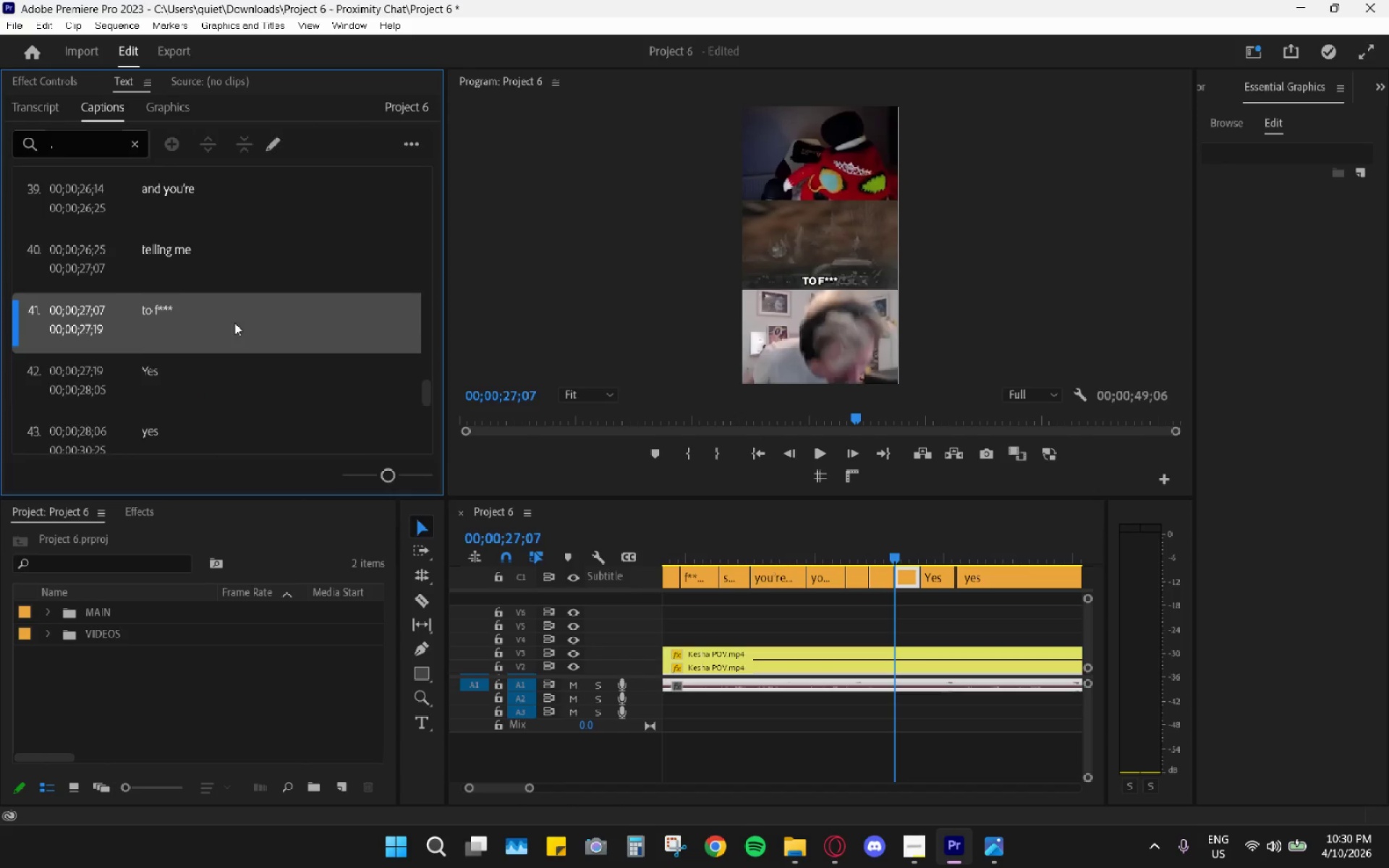 
triple_click([234, 323])
 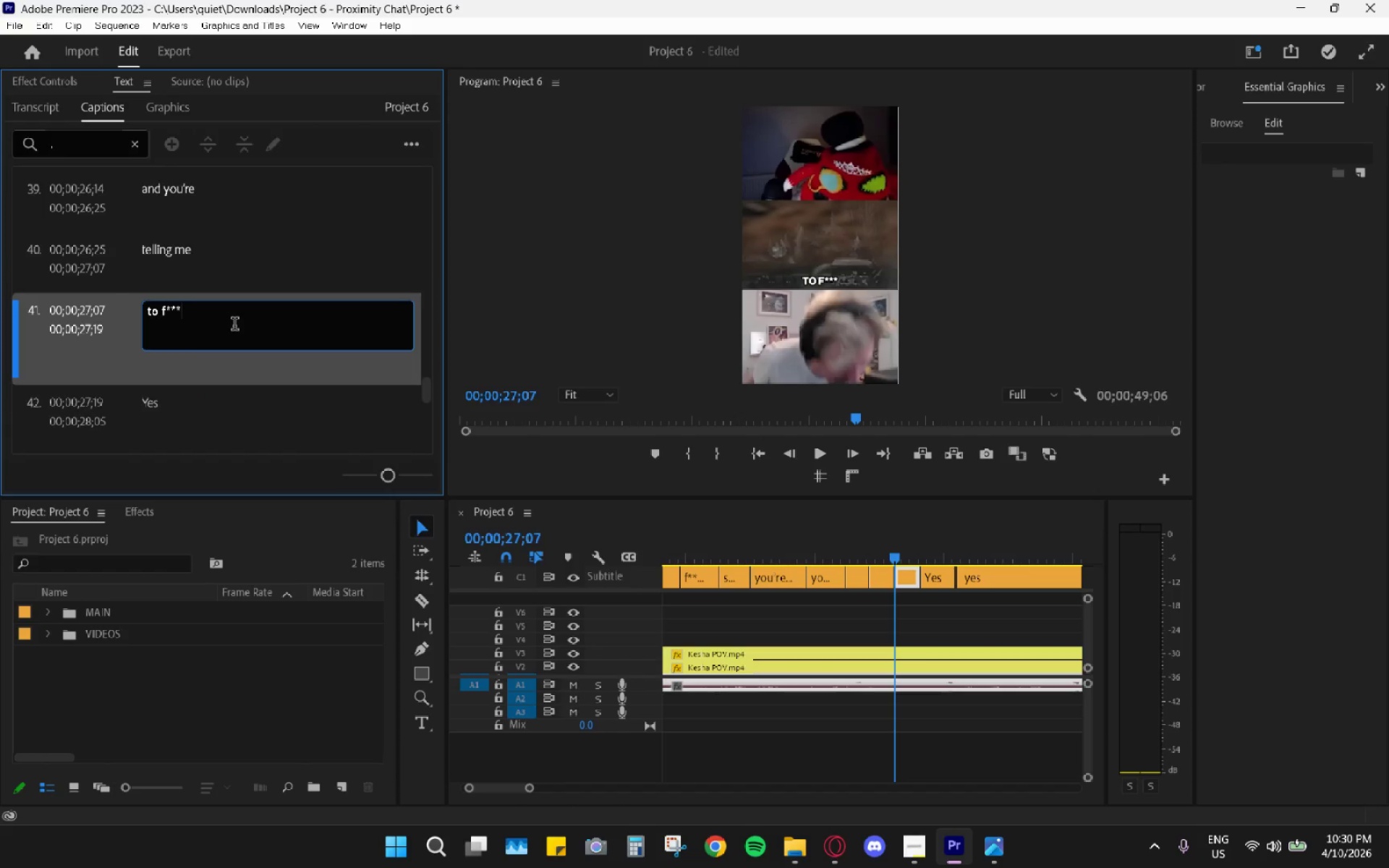 
type( the)
 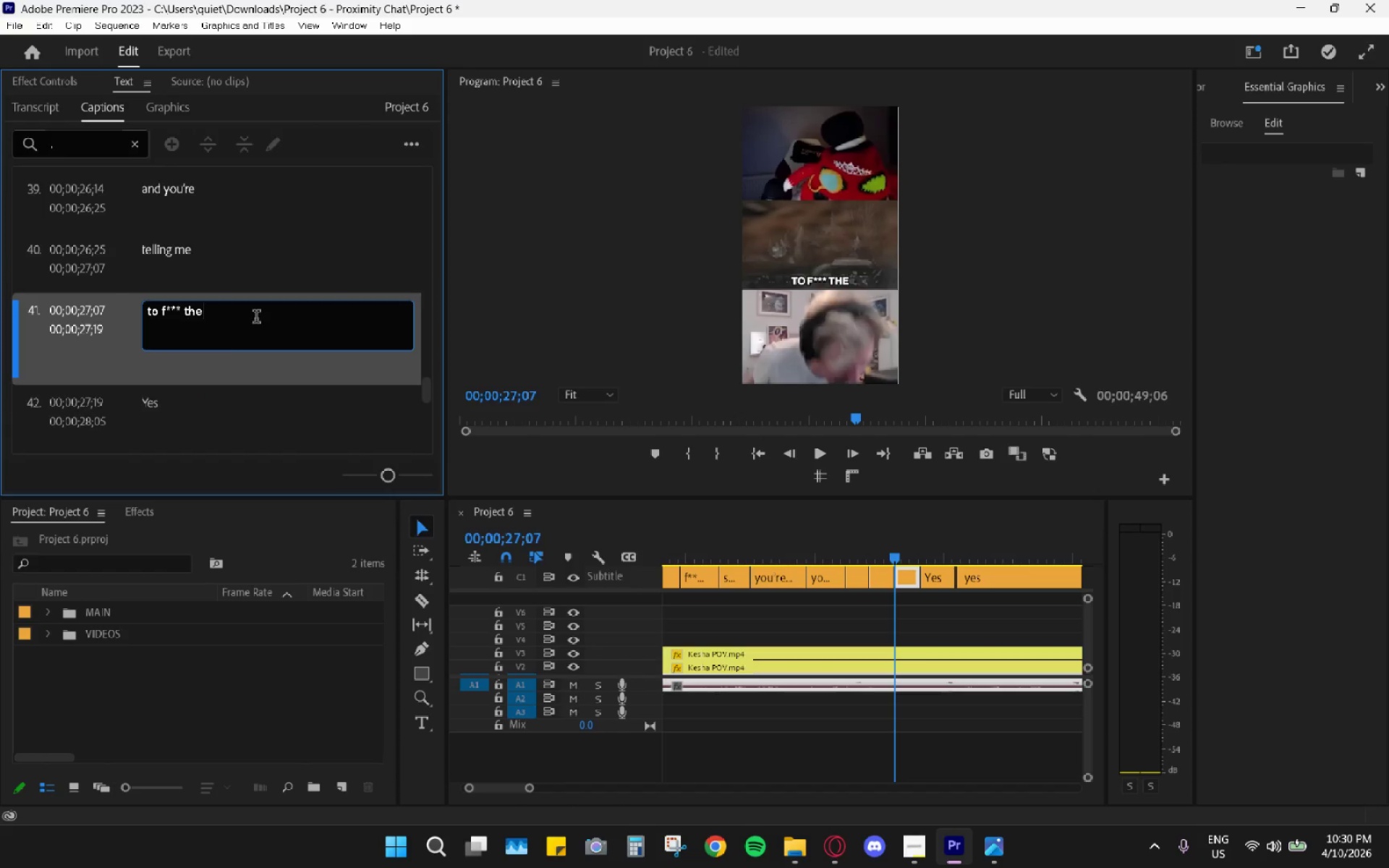 
double_click([187, 413])
 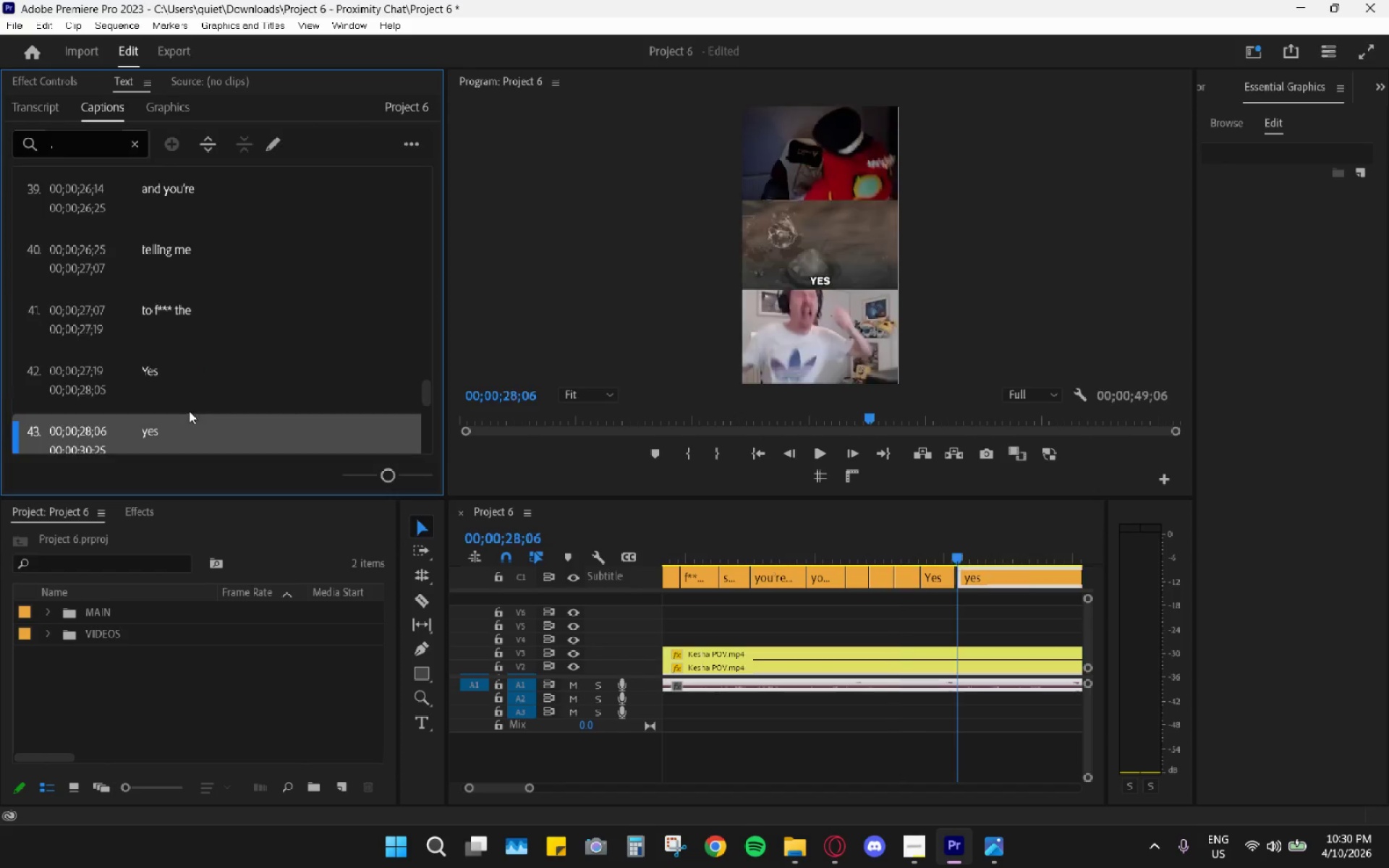 
triple_click([189, 411])
 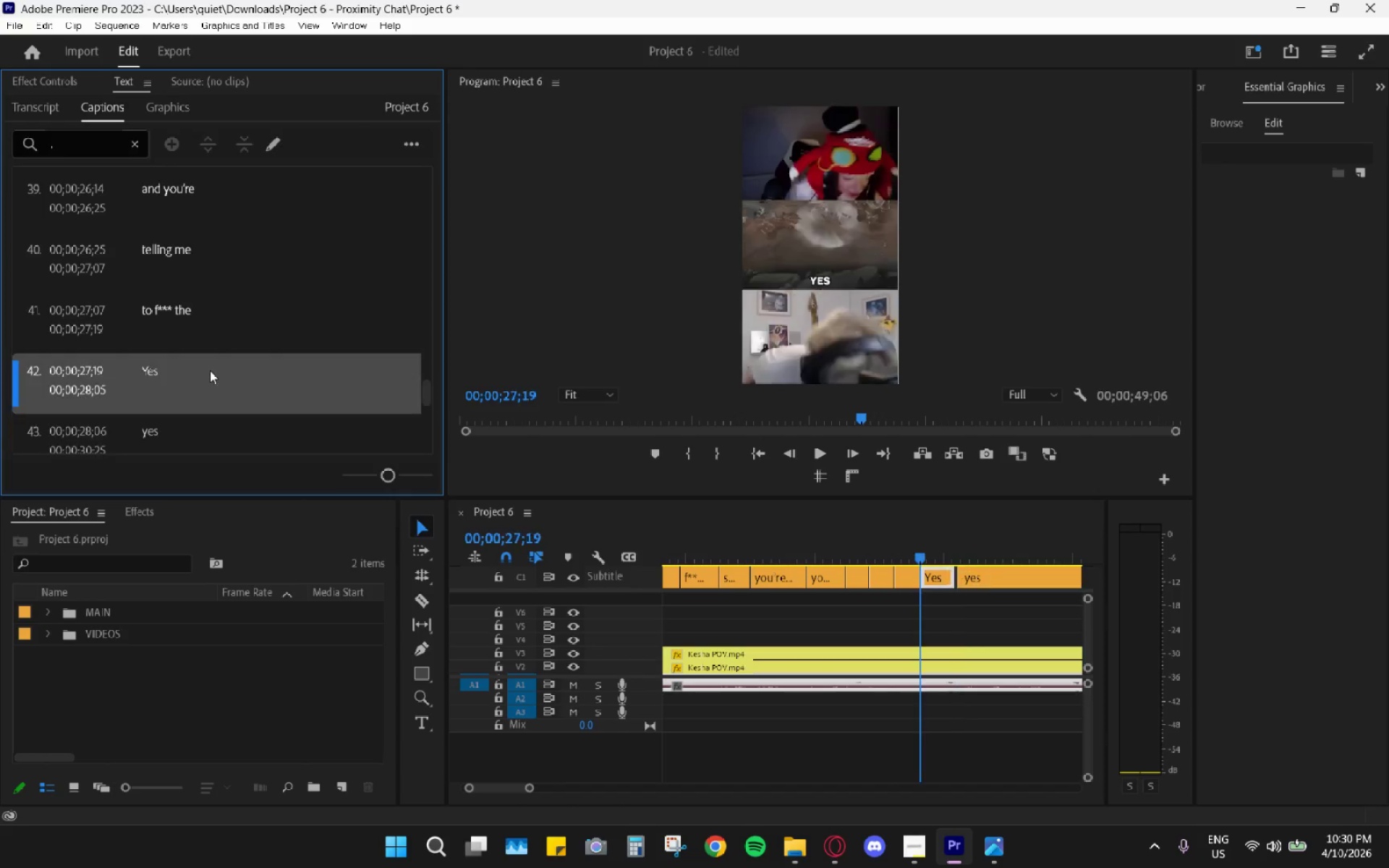 
triple_click([210, 370])
 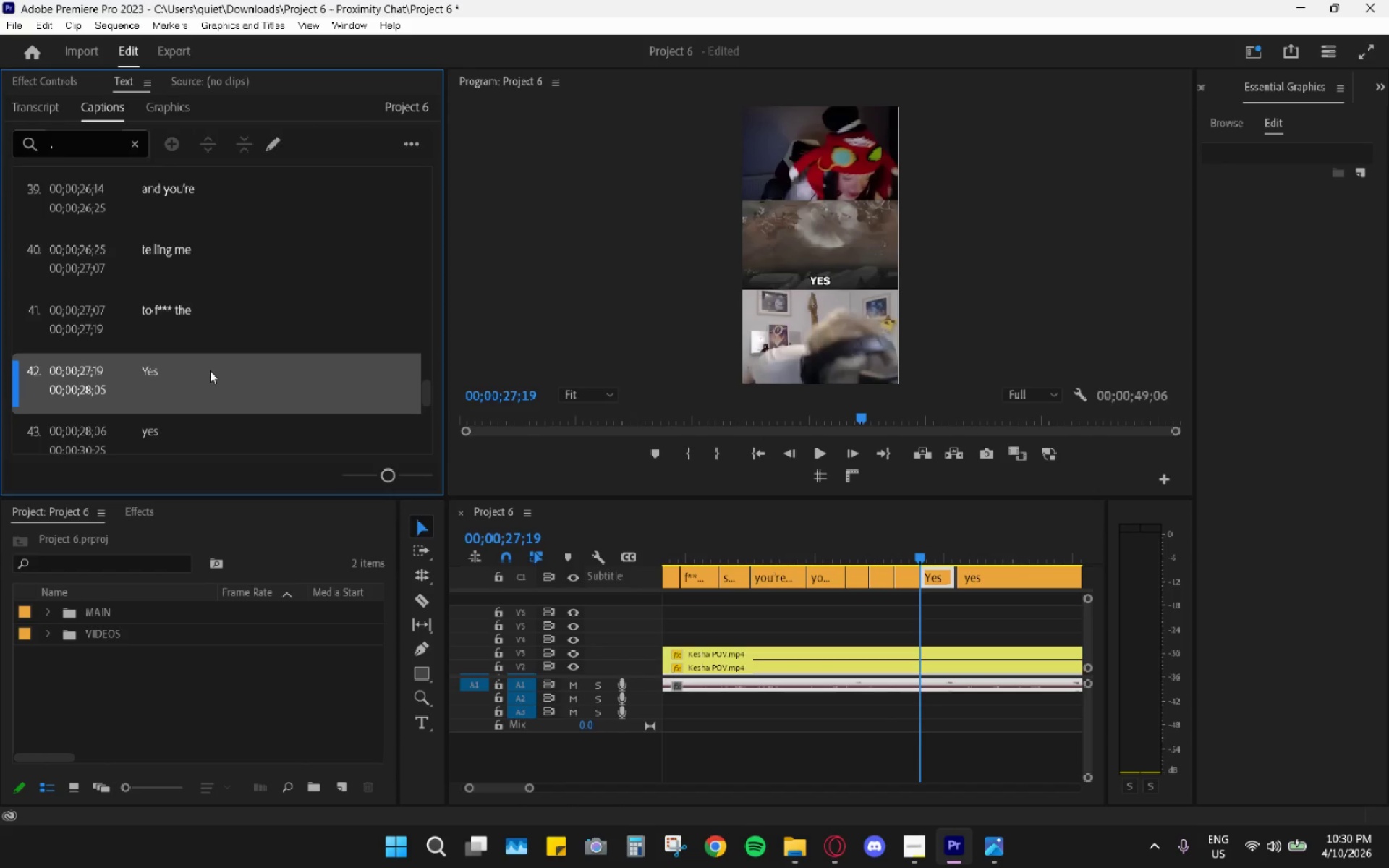 
triple_click([210, 370])
 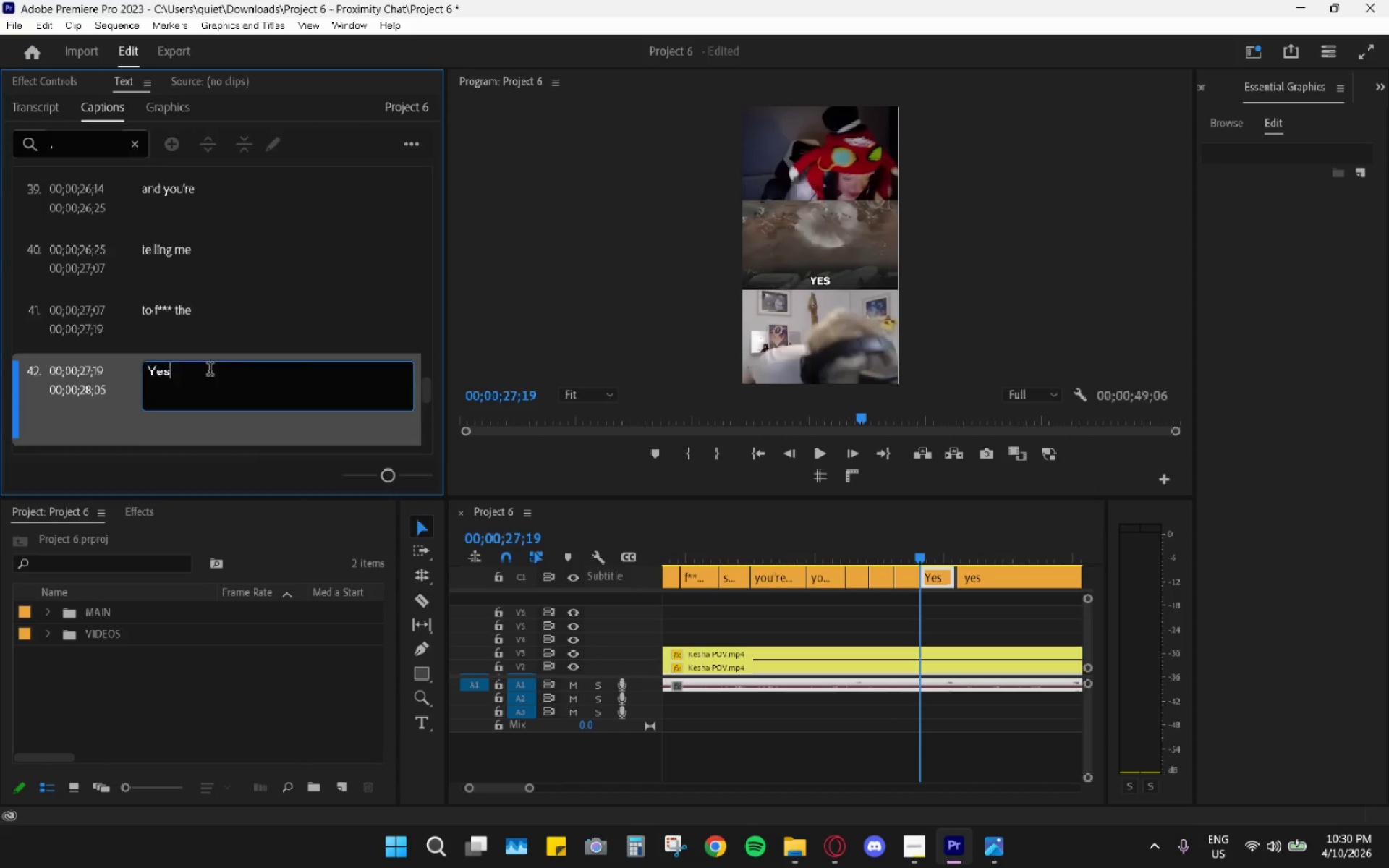 
triple_click([210, 370])
 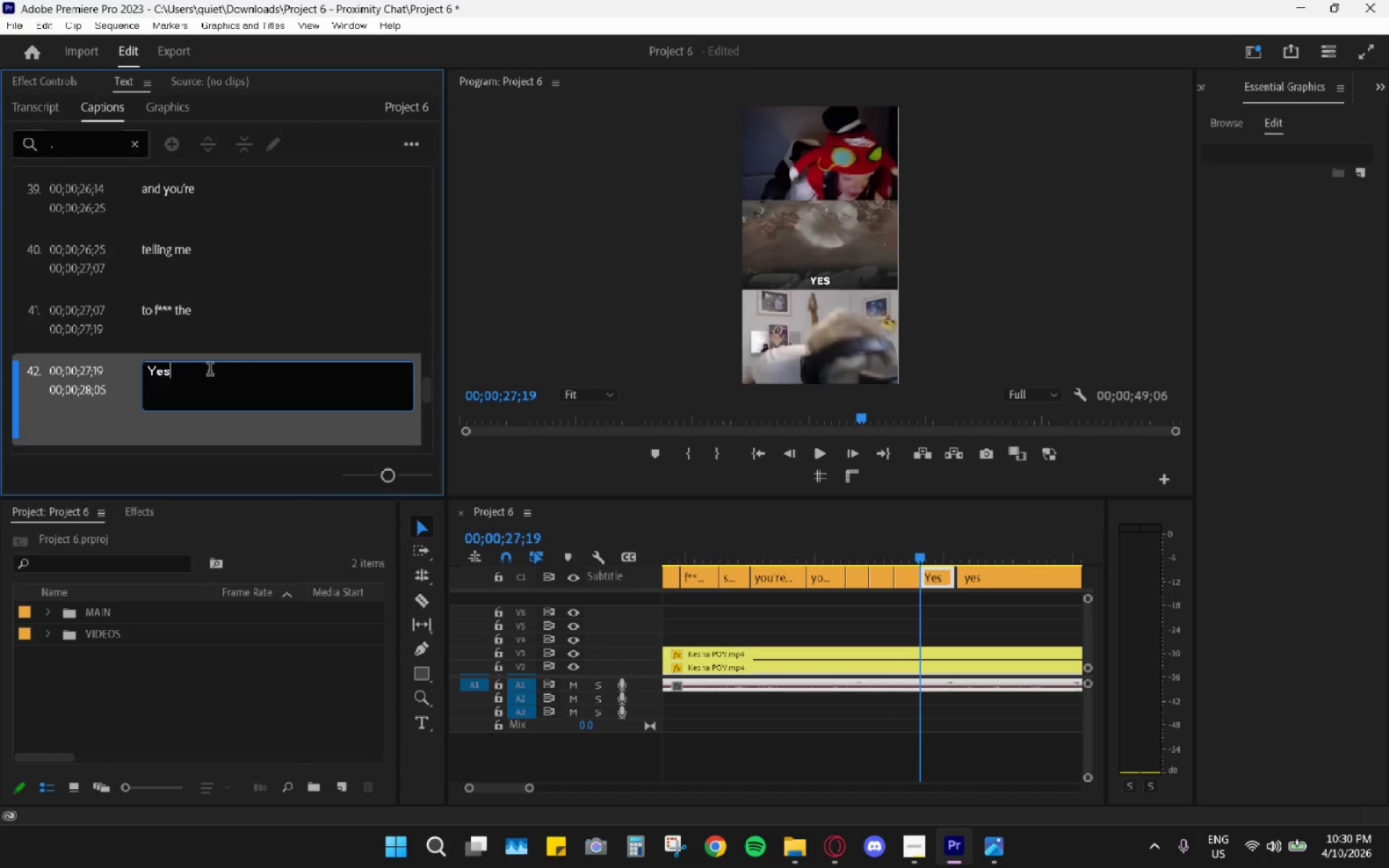 
left_click_drag(start_coordinate=[212, 370], to_coordinate=[229, 370])
 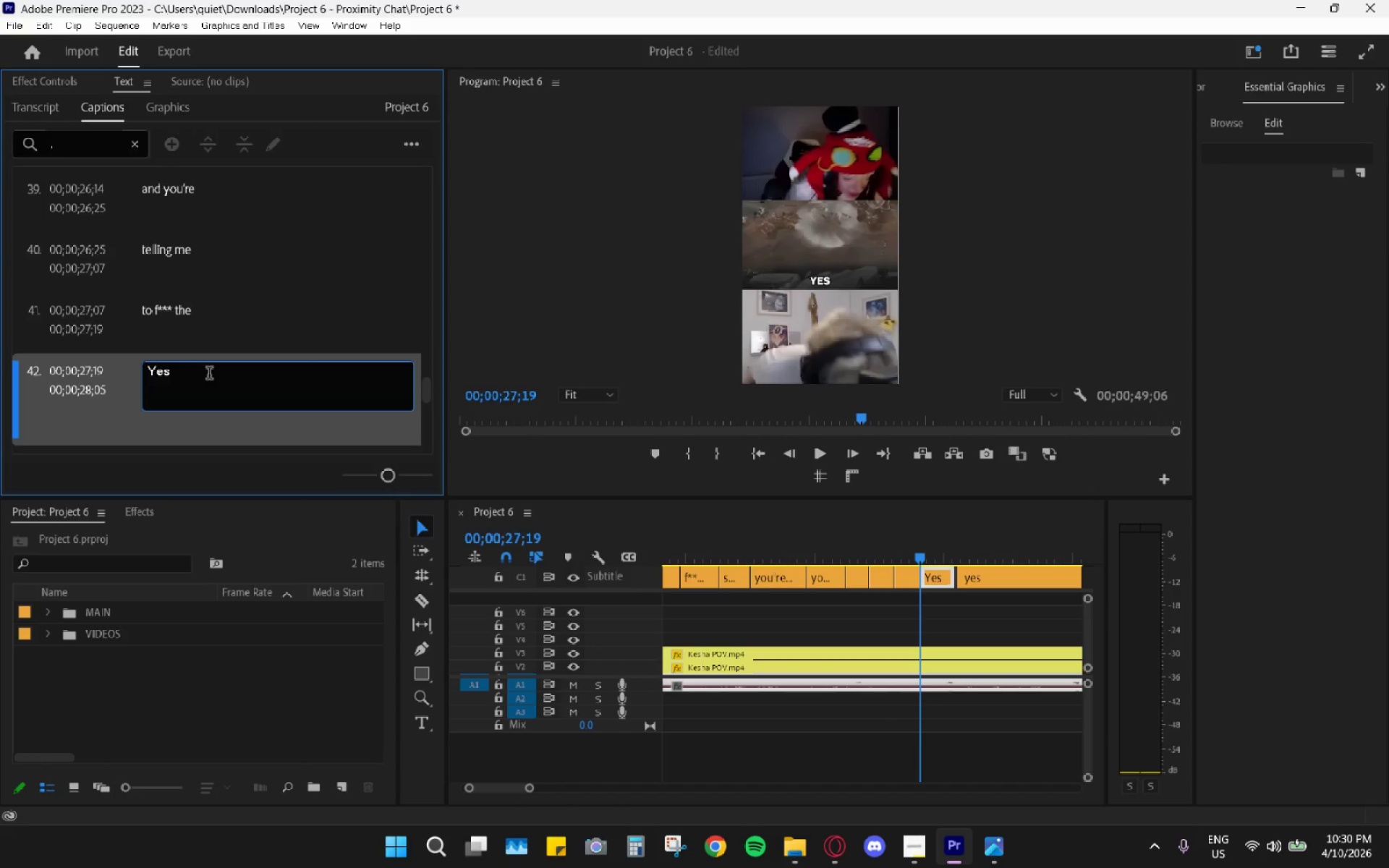 
key(Backspace)
key(Backspace)
key(Backspace)
key(Backspace)
key(Backspace)
type(***)
 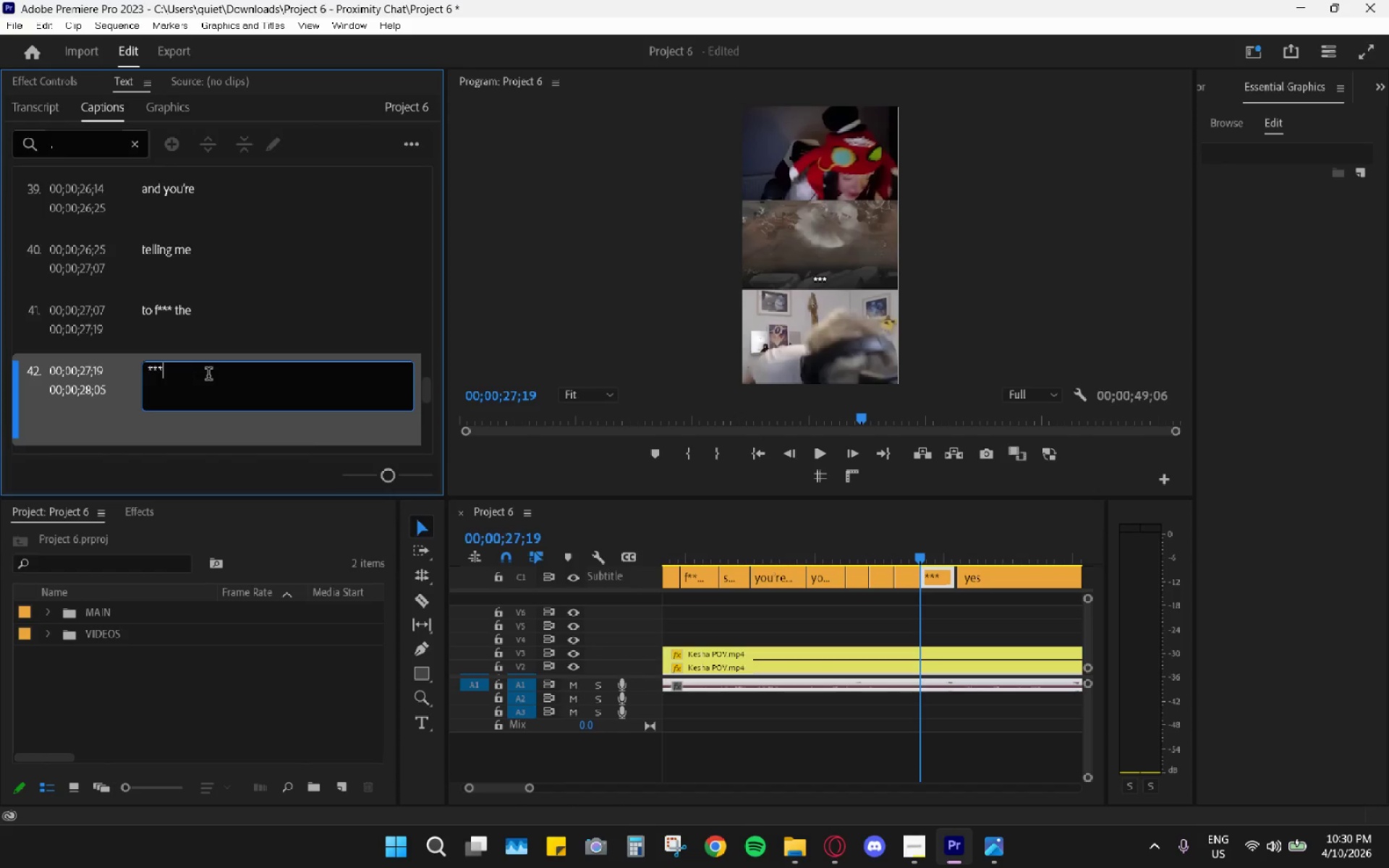 
key(ArrowLeft)
 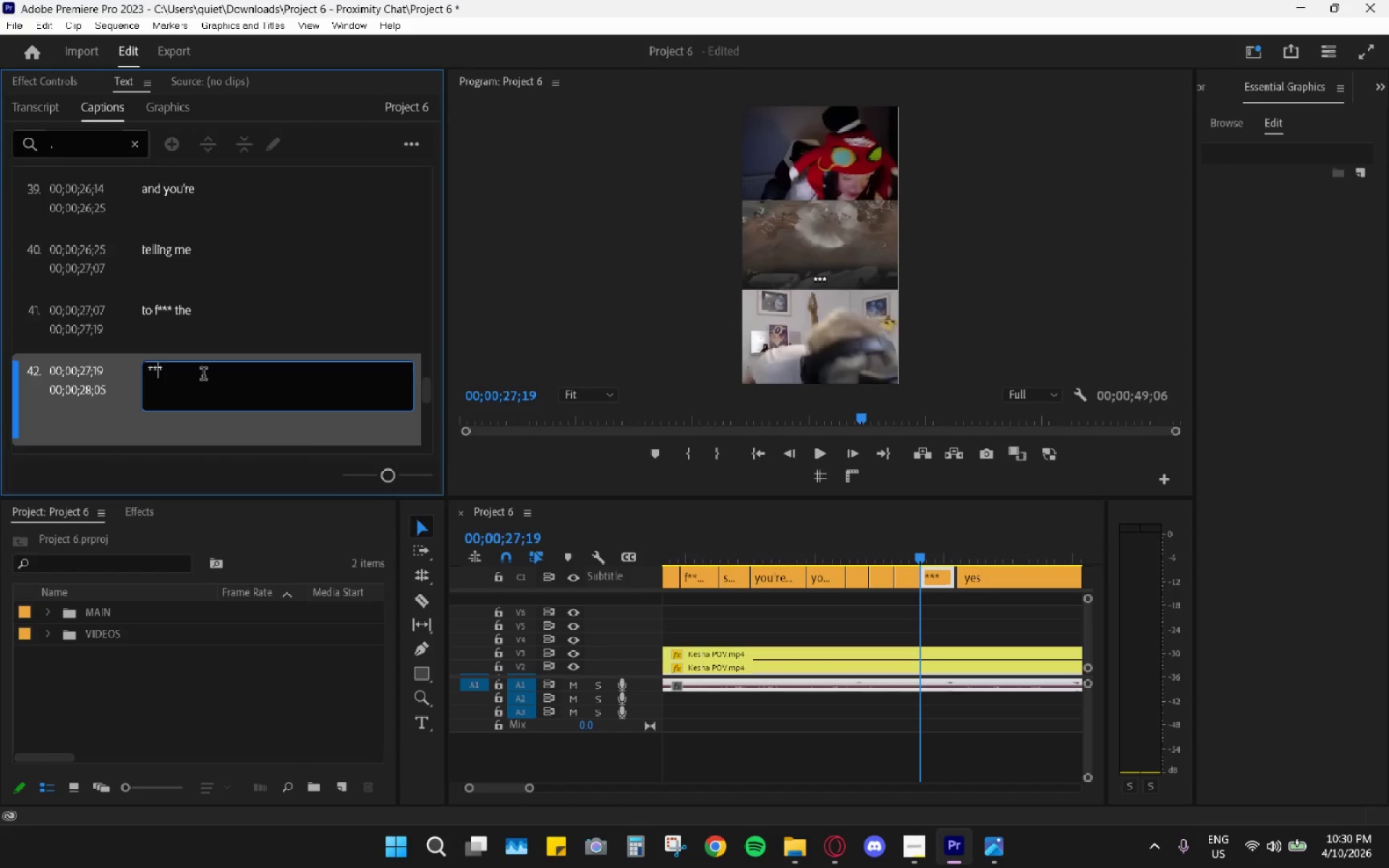 
key(ArrowLeft)
 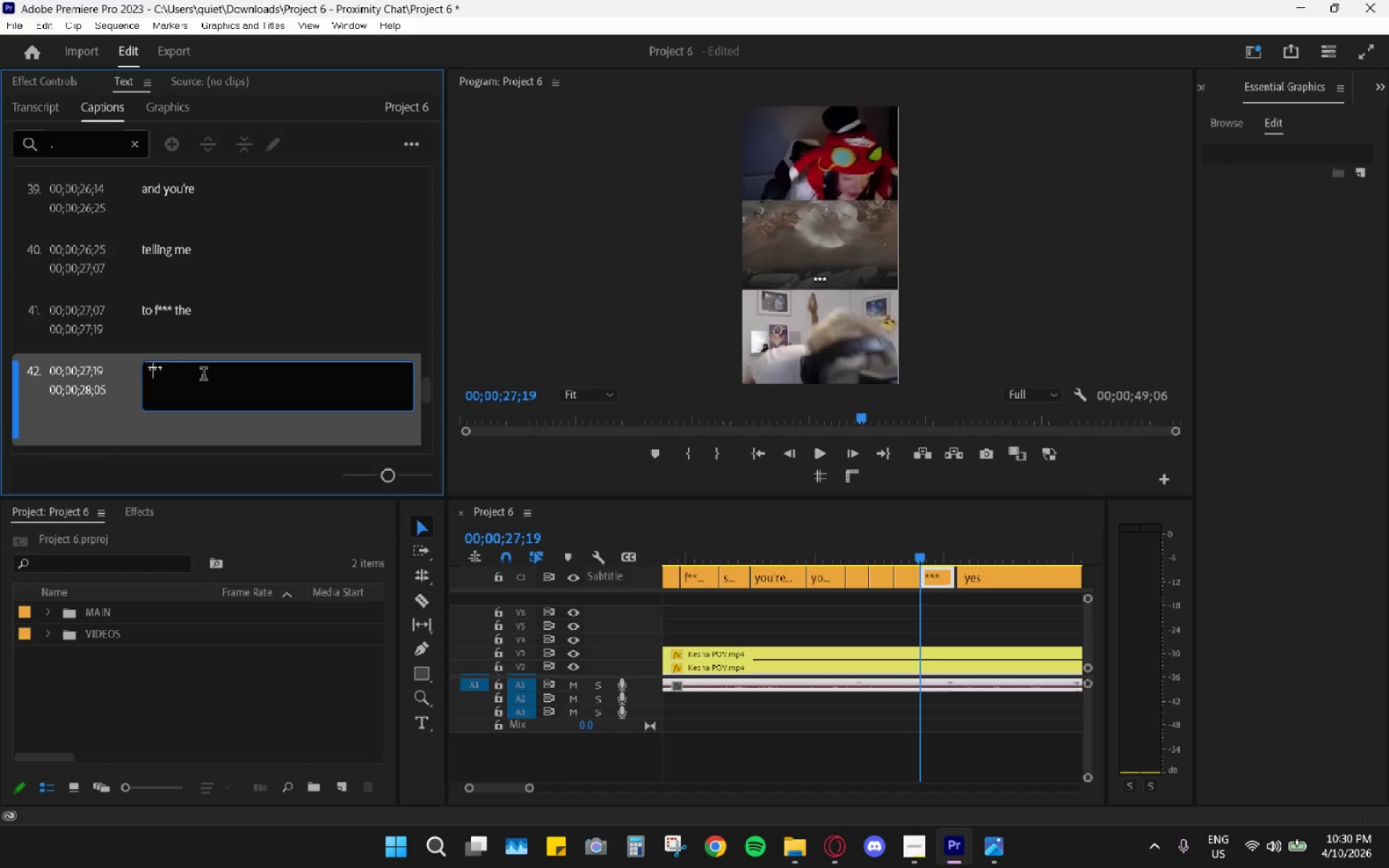 
key(ArrowLeft)
 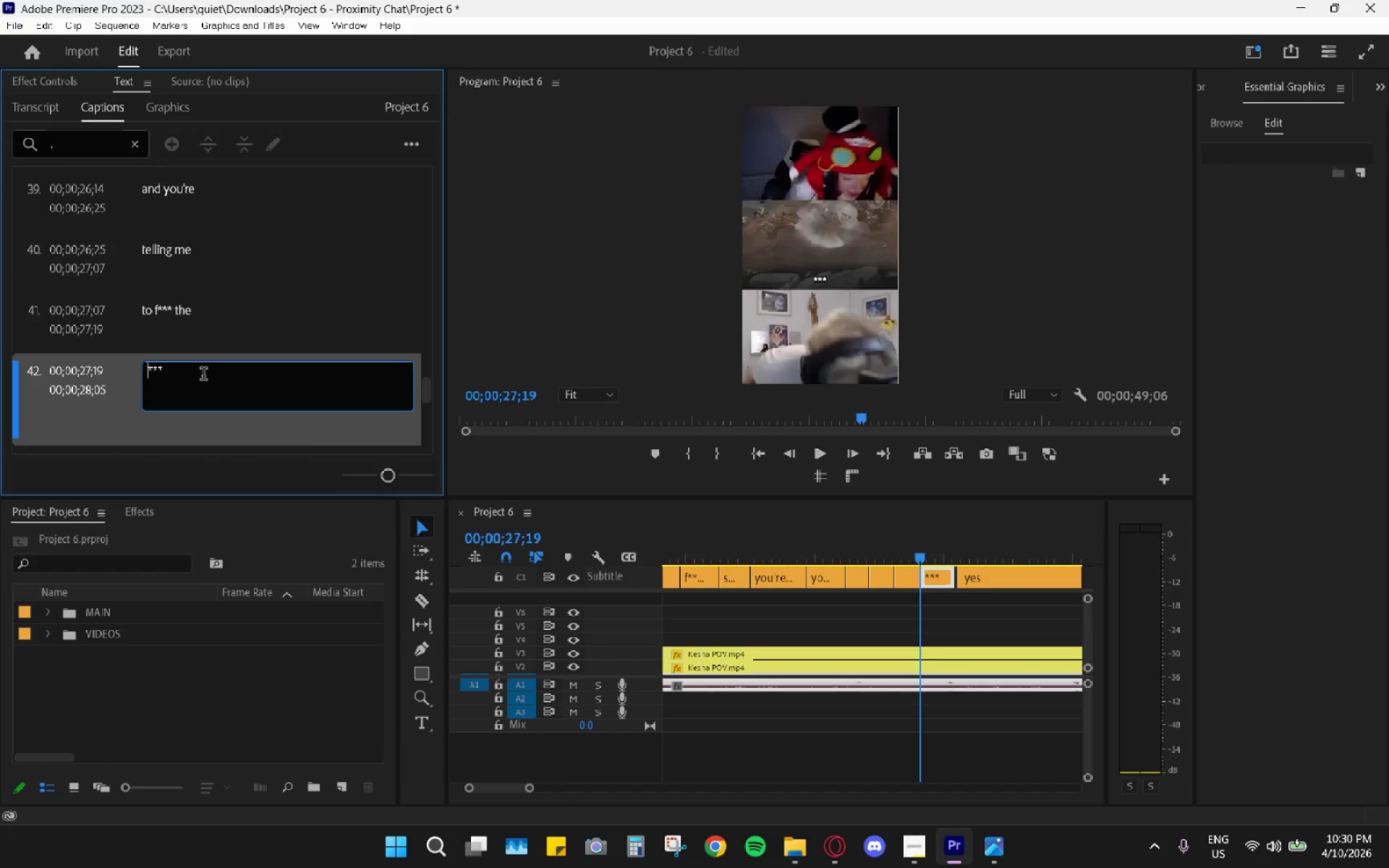 
key(ArrowLeft)
 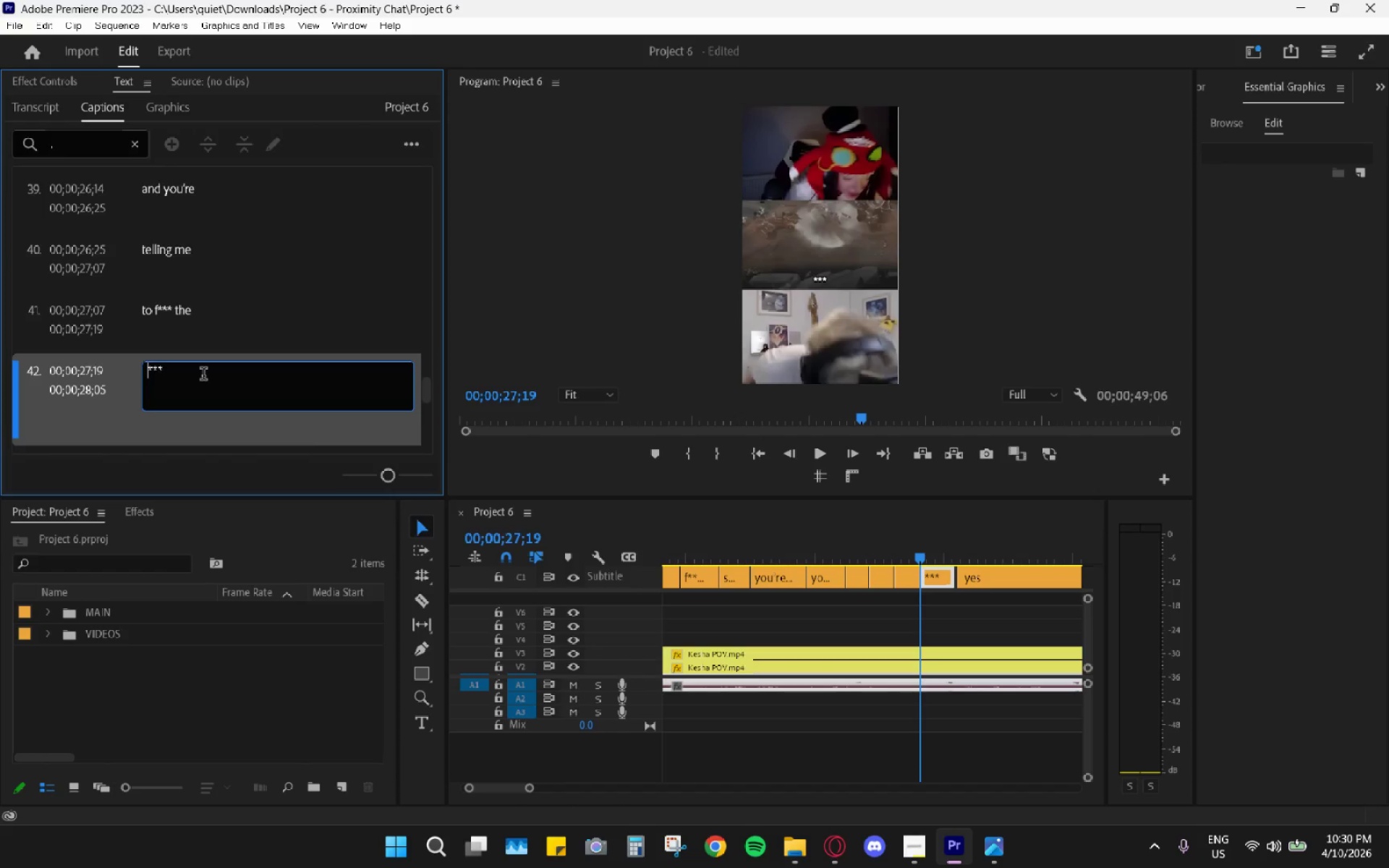 
key(F)
 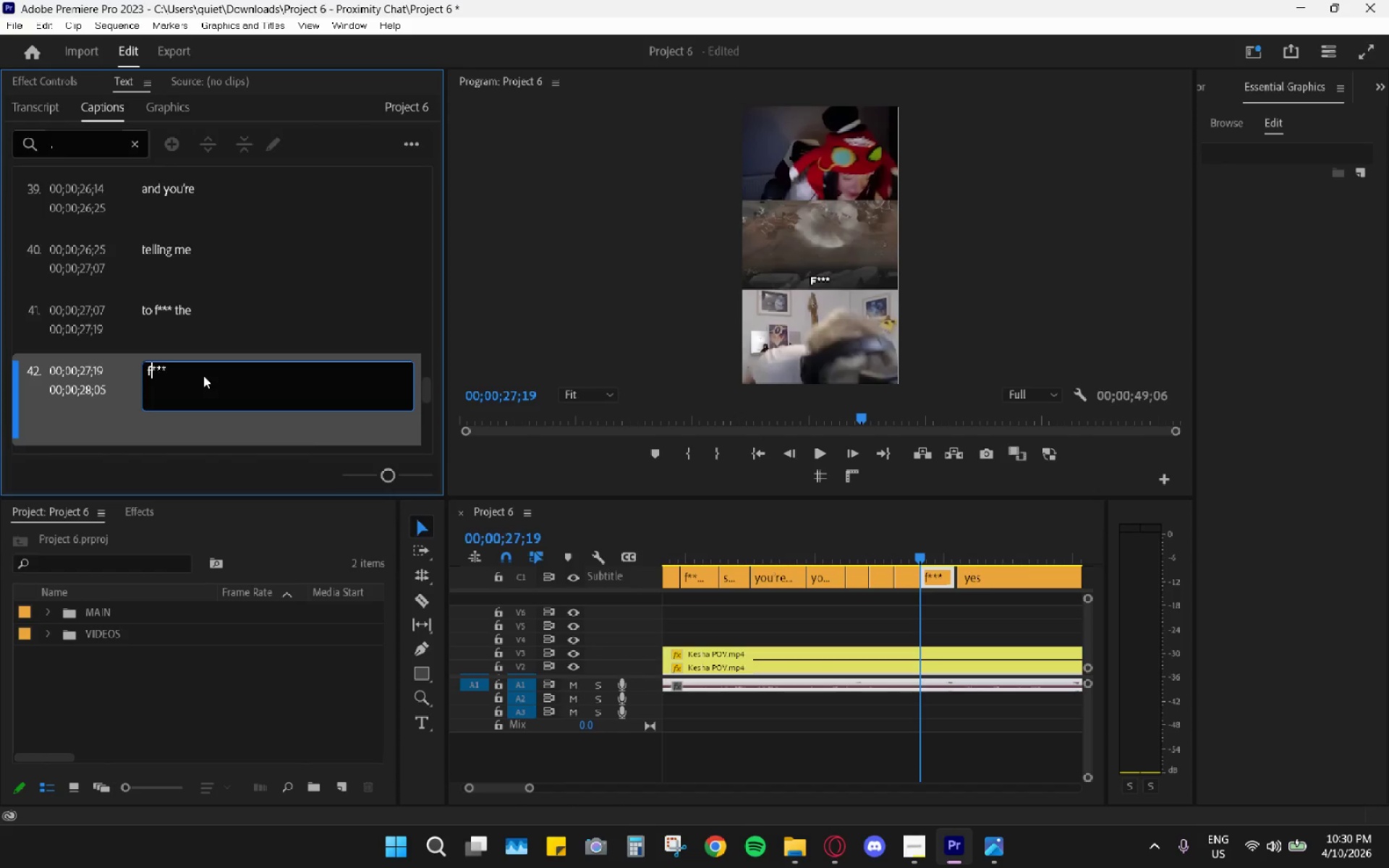 
key(ArrowRight)
 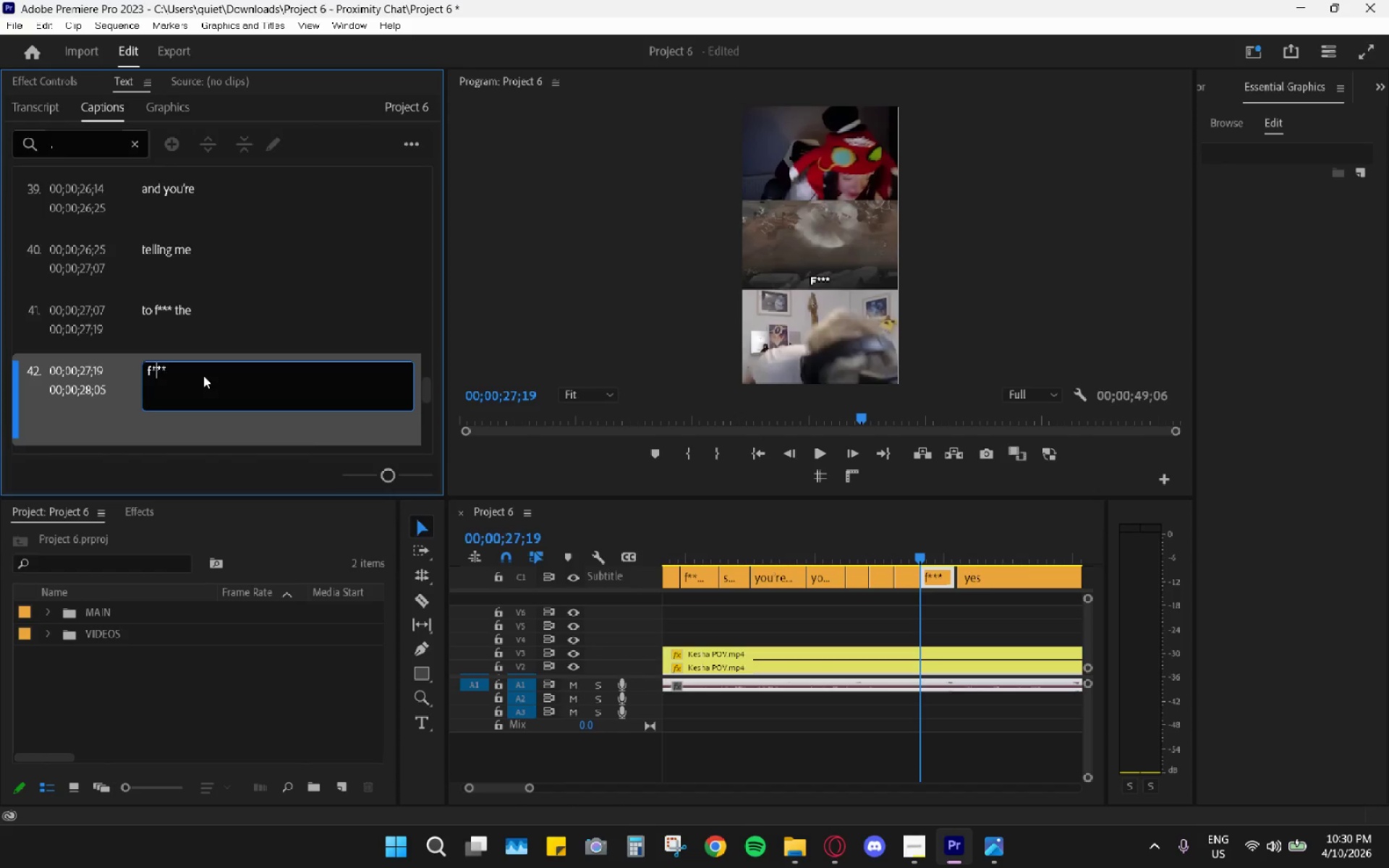 
key(ArrowRight)
 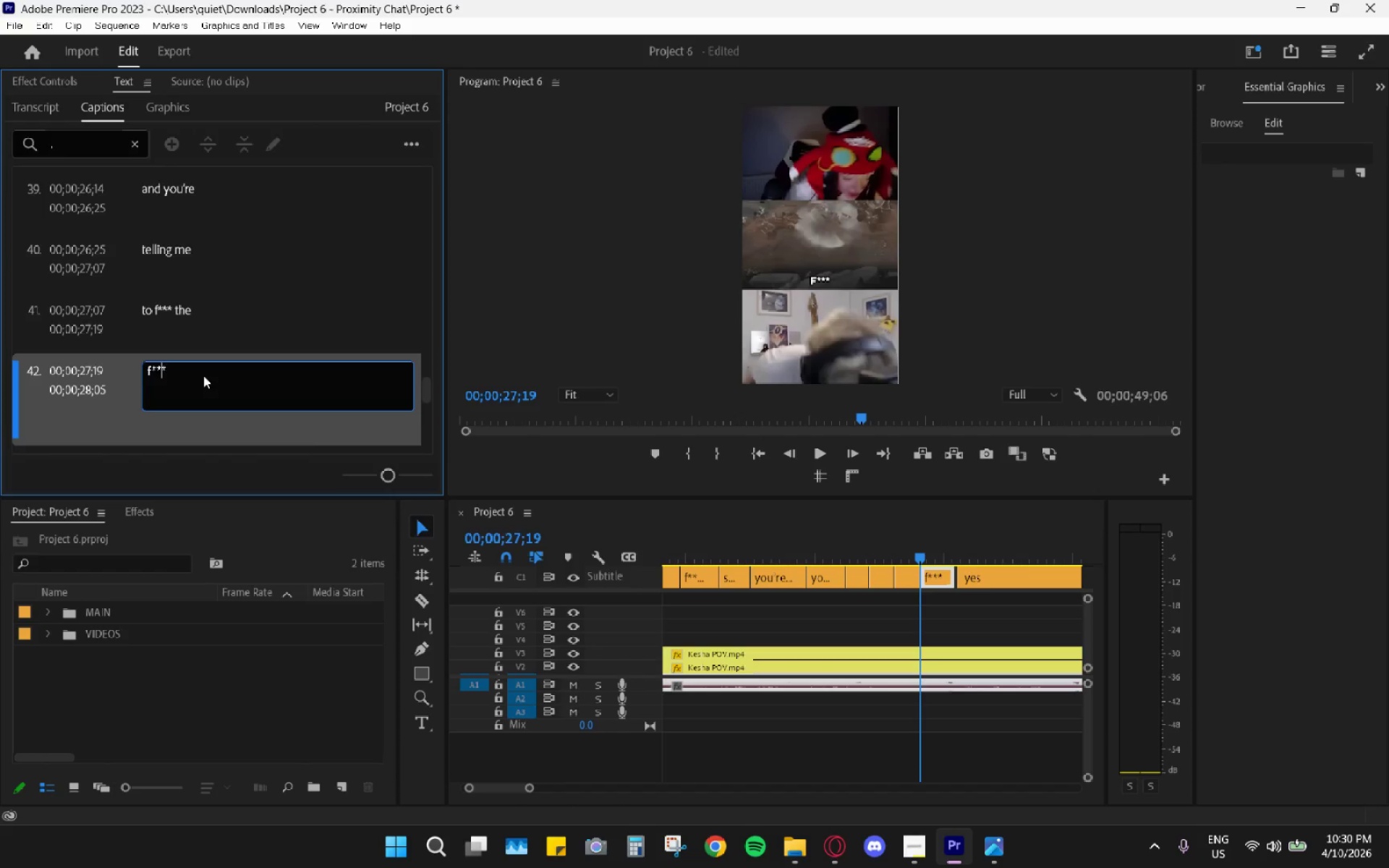 
key(ArrowRight)
 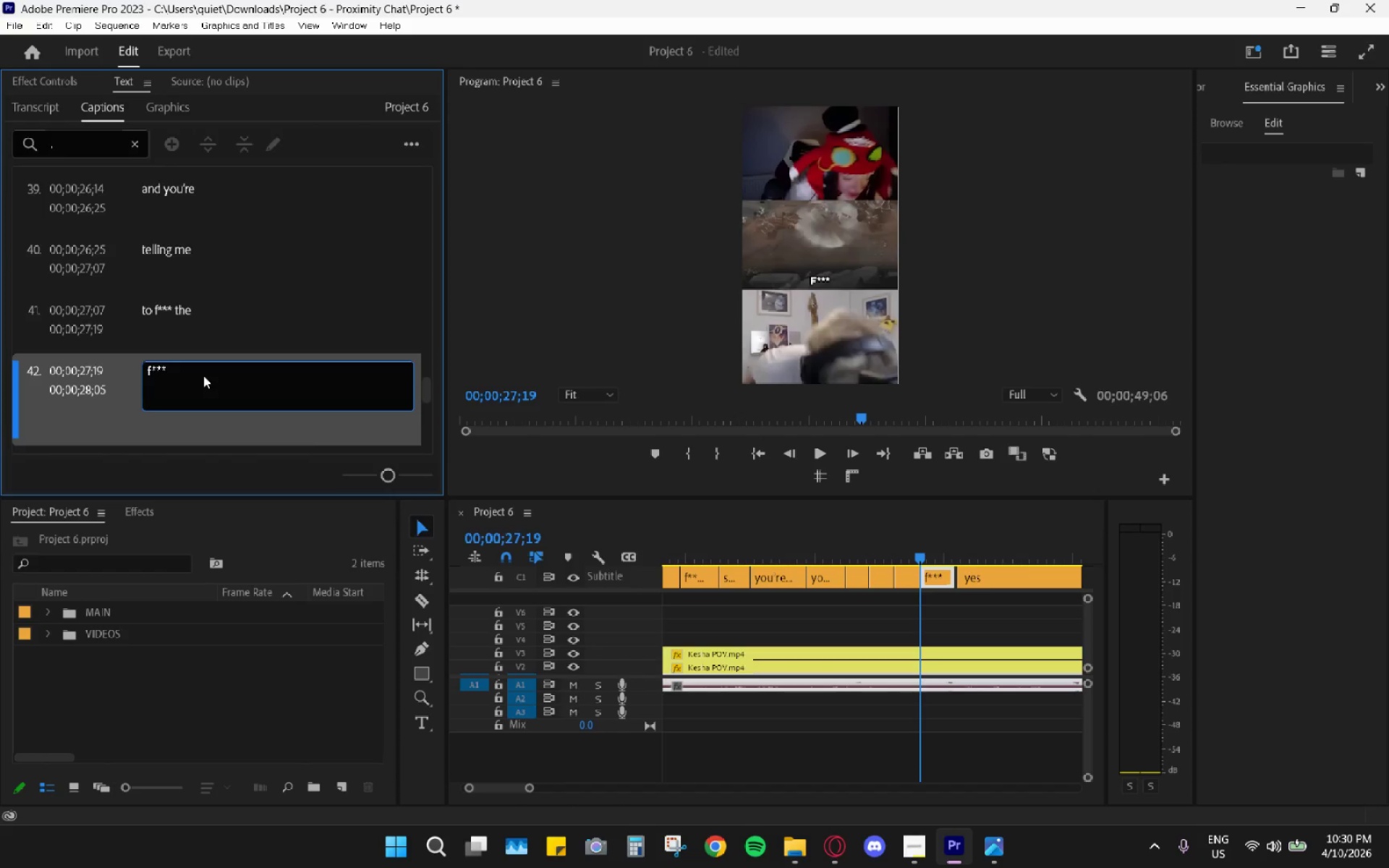 
key(Backspace)
type( )
key(Backspace)
type(* ogg)
key(Backspace)
key(Backspace)
type(ff)
 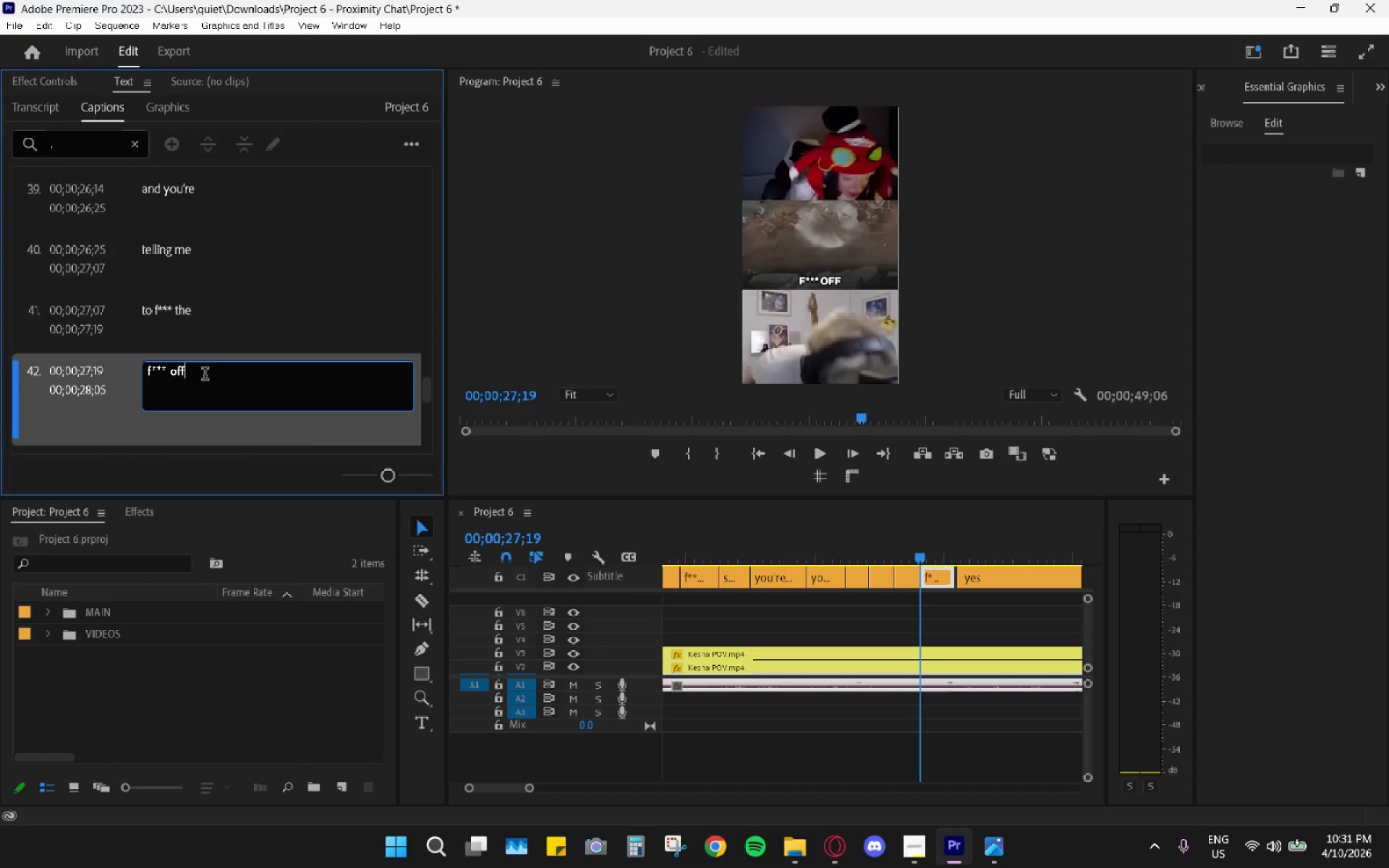 
left_click([846, 513])
 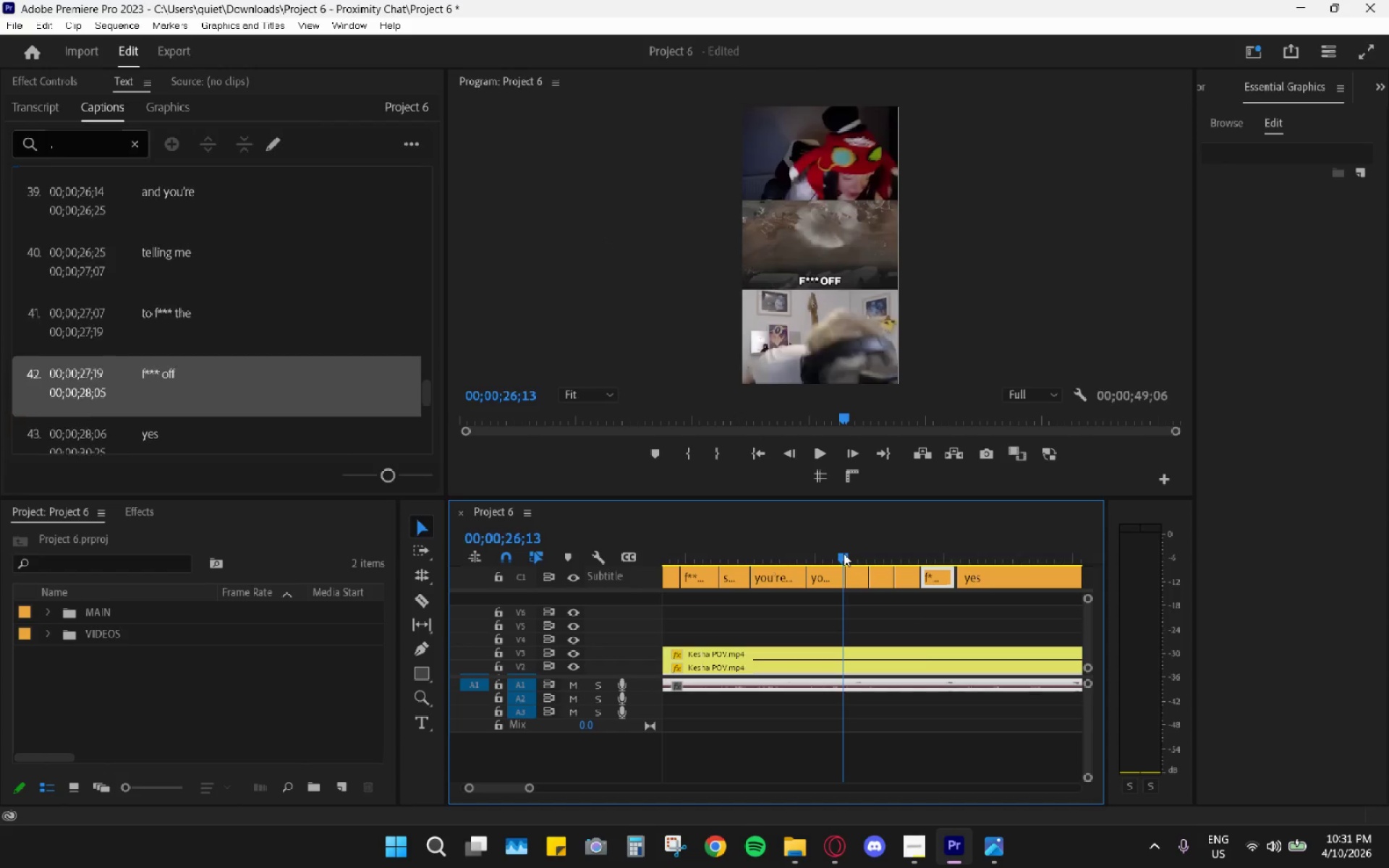 
key(Space)
 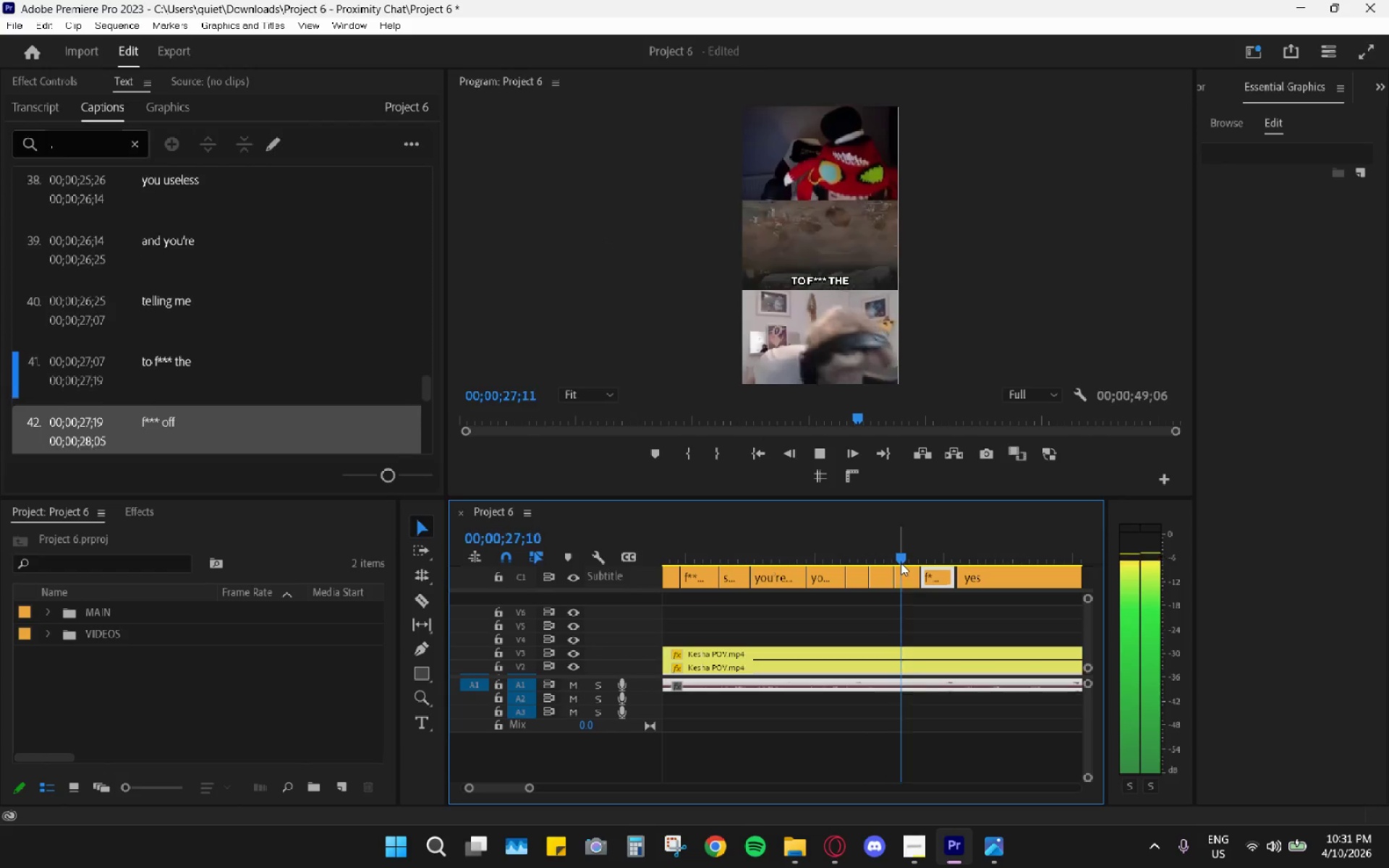 
key(Space)
 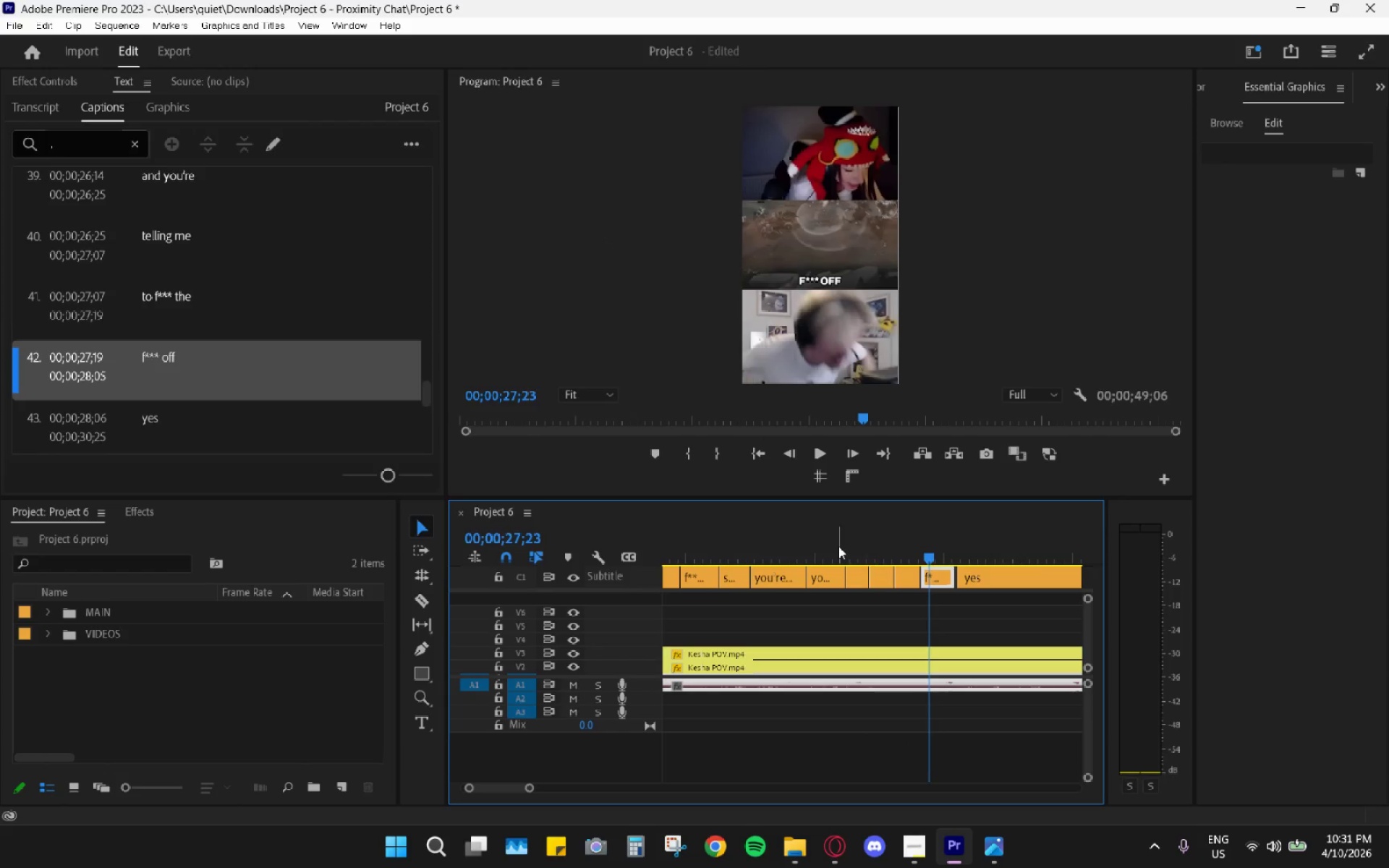 
left_click_drag(start_coordinate=[838, 546], to_coordinate=[864, 553])
 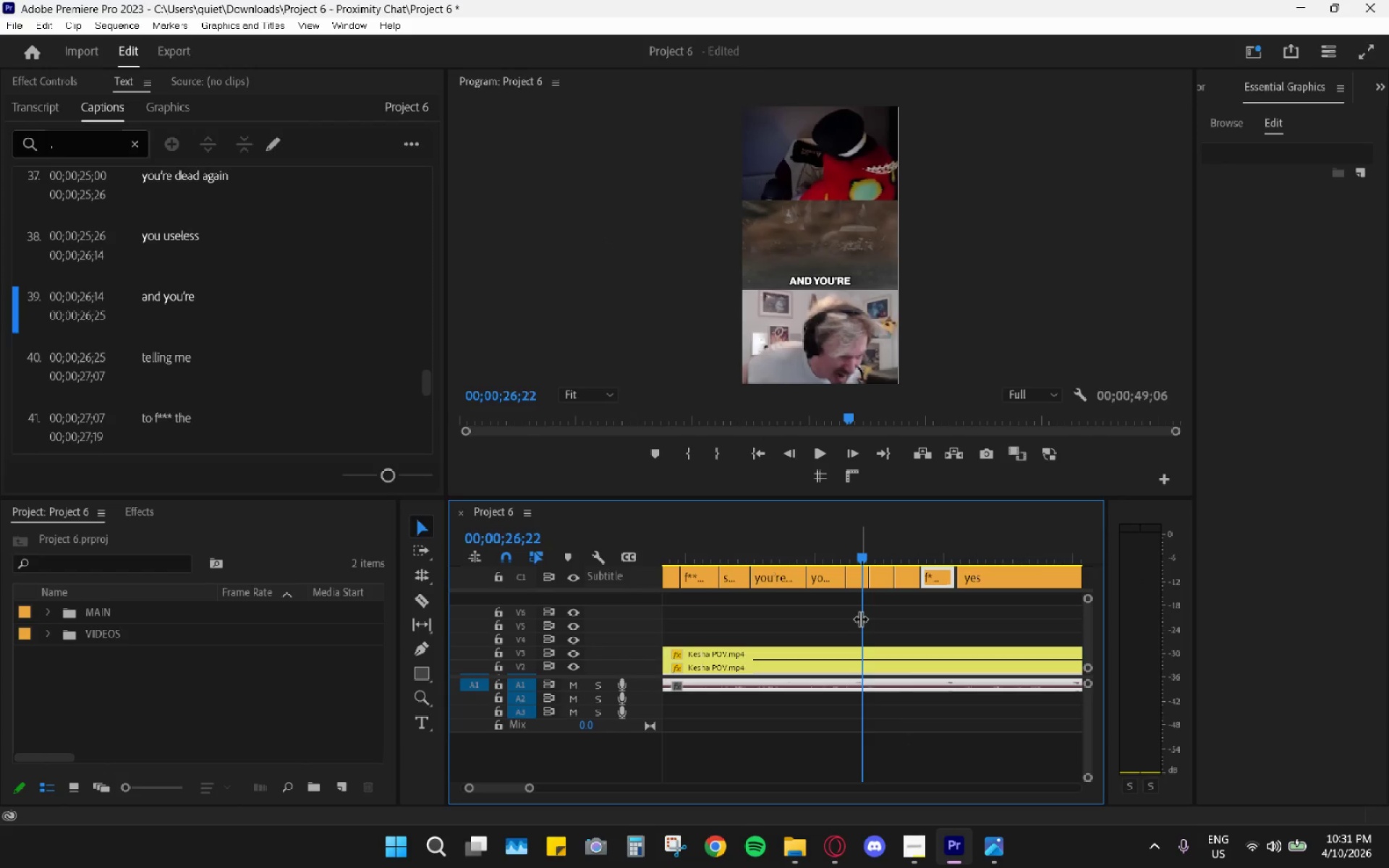 
left_click([859, 624])
 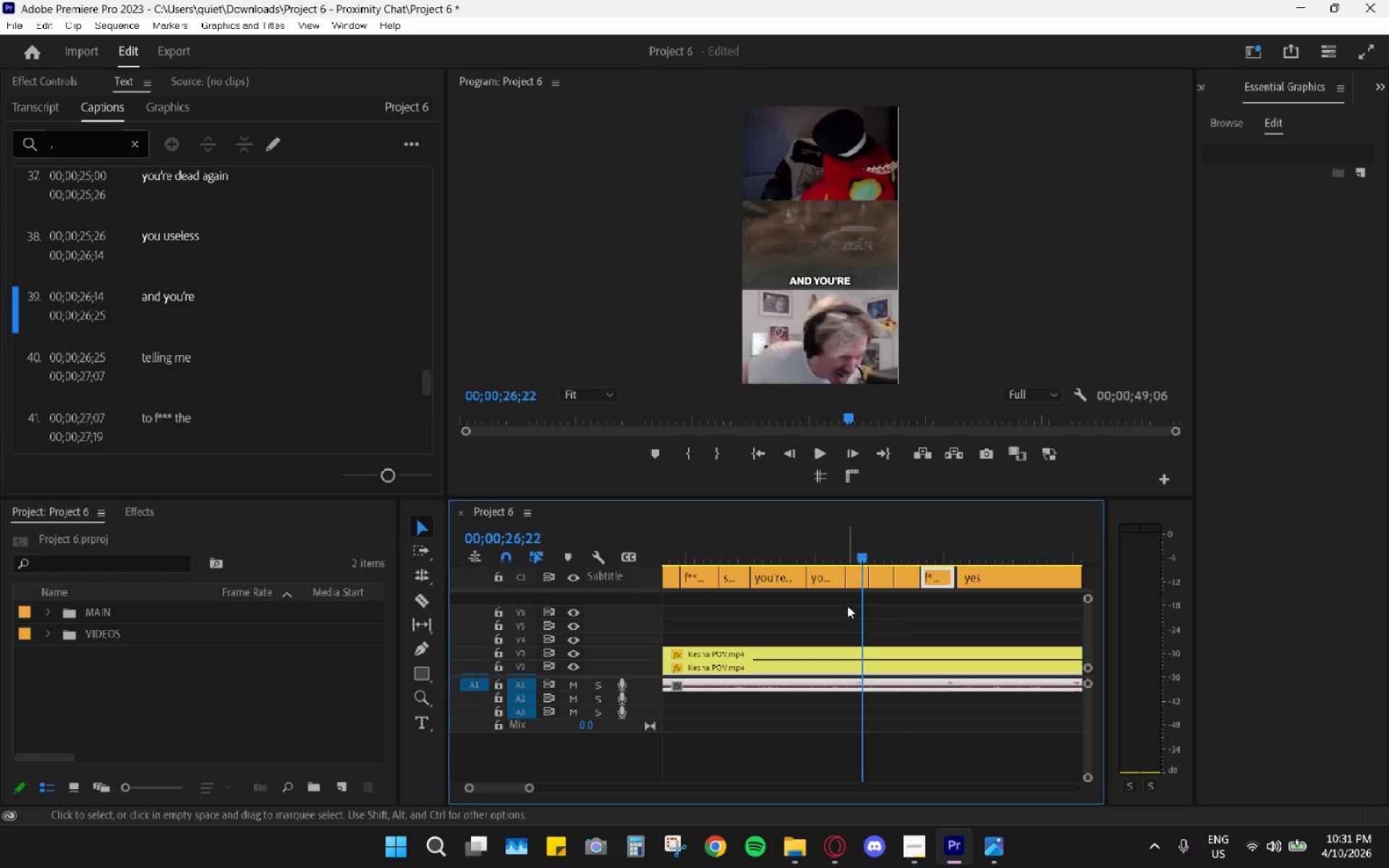 
left_click_drag(start_coordinate=[851, 600], to_coordinate=[930, 581])
 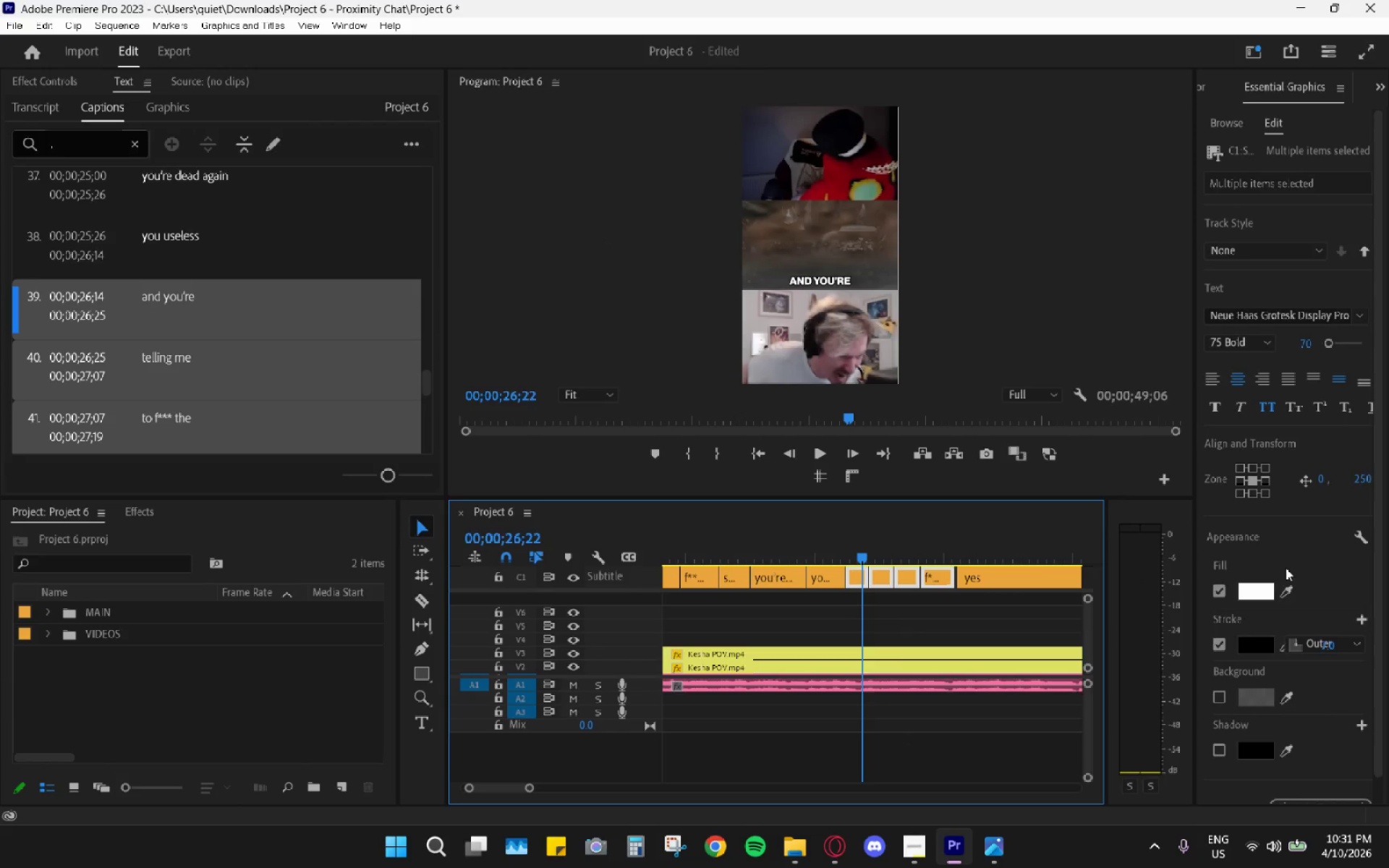 
left_click([1263, 593])
 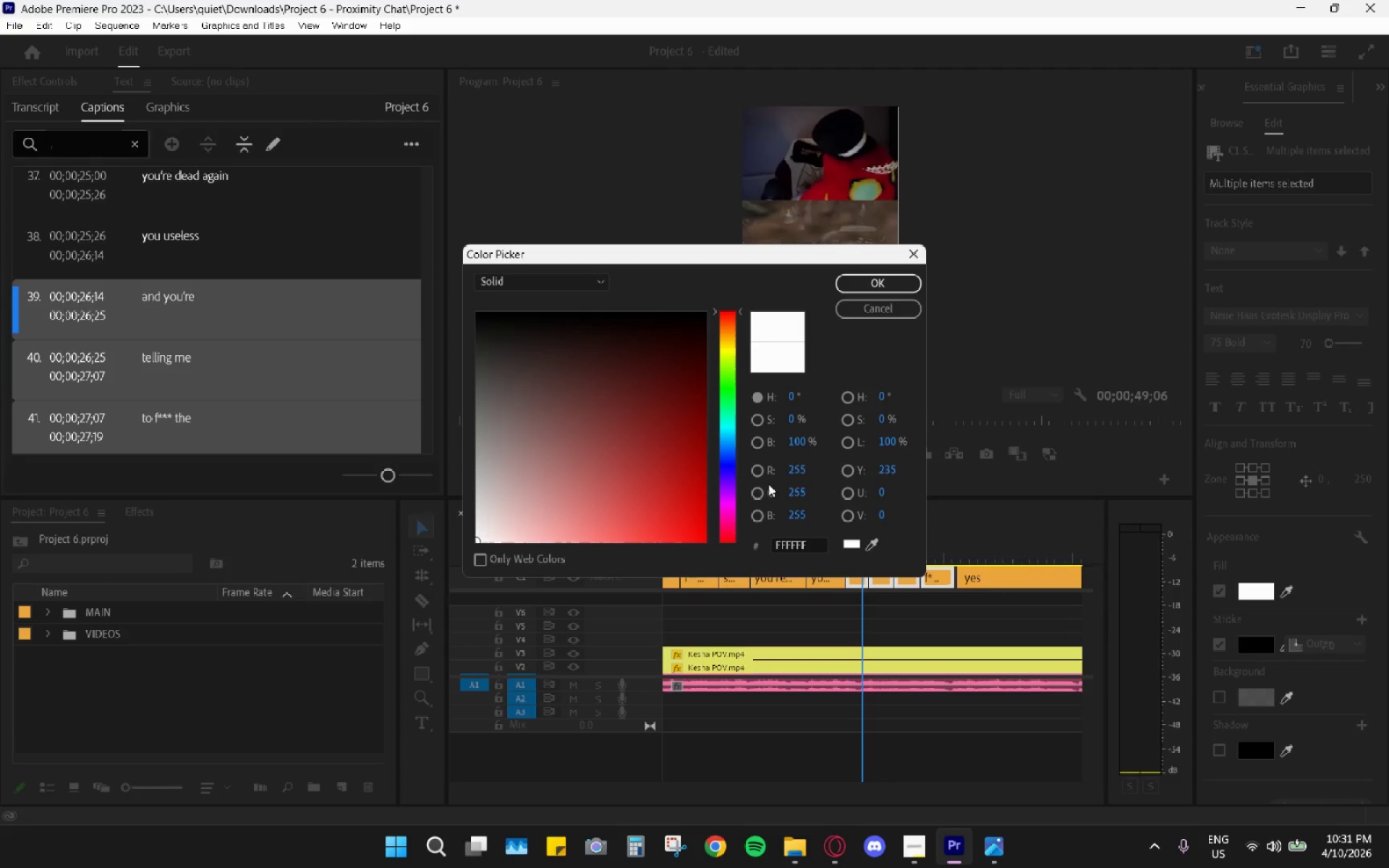 
left_click_drag(start_coordinate=[659, 474], to_coordinate=[774, 623])
 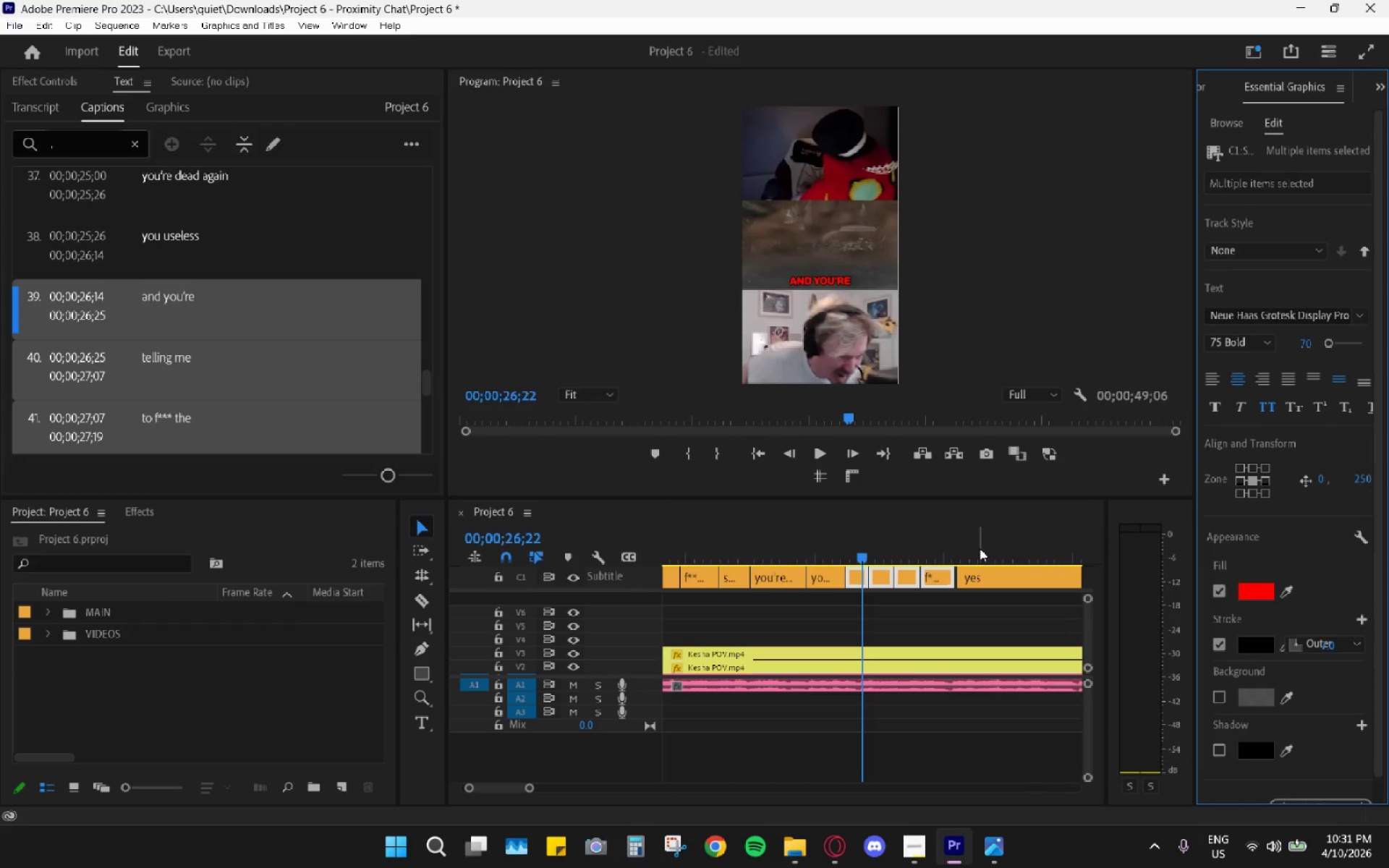 
left_click([970, 551])
 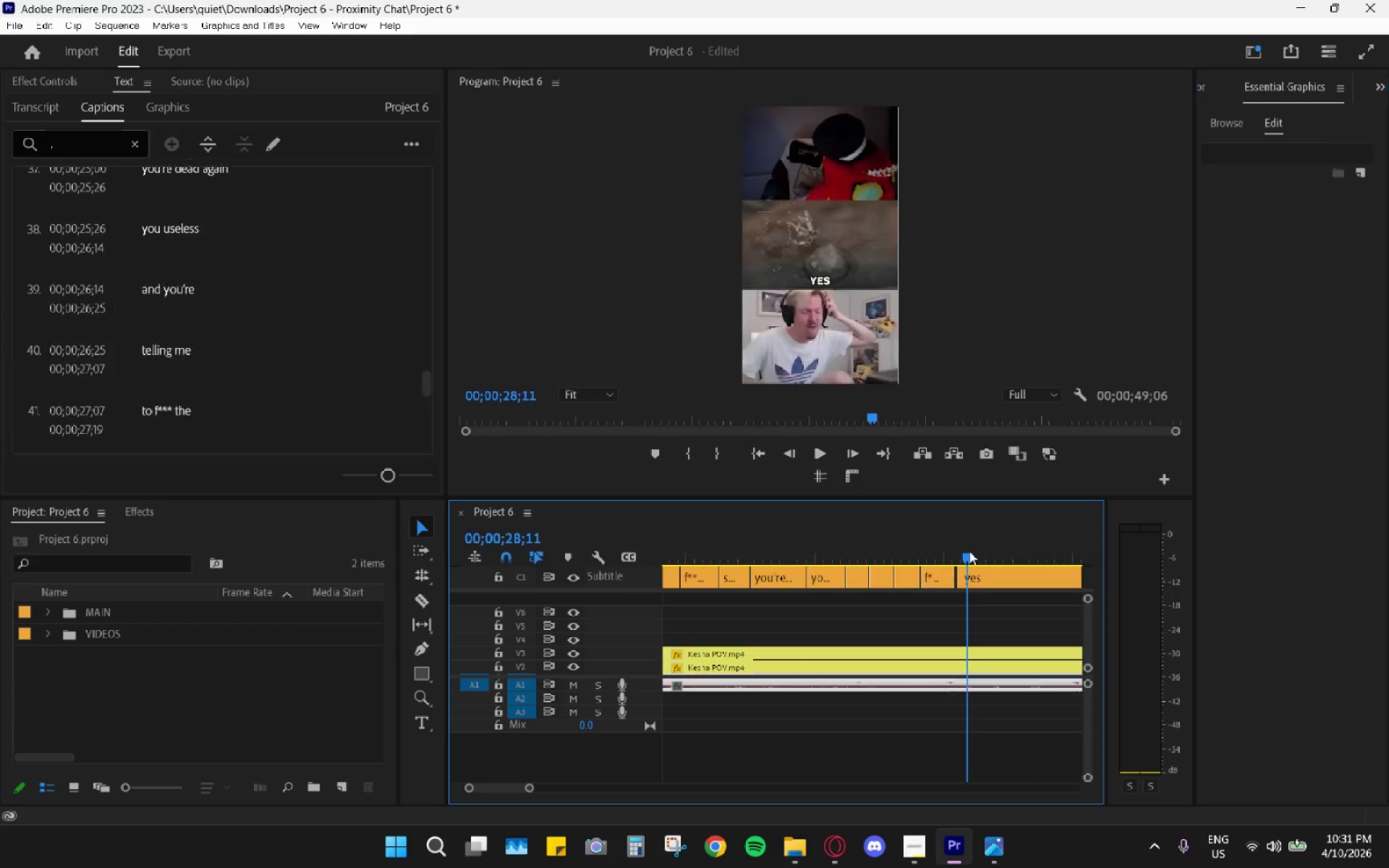 
key(Space)
 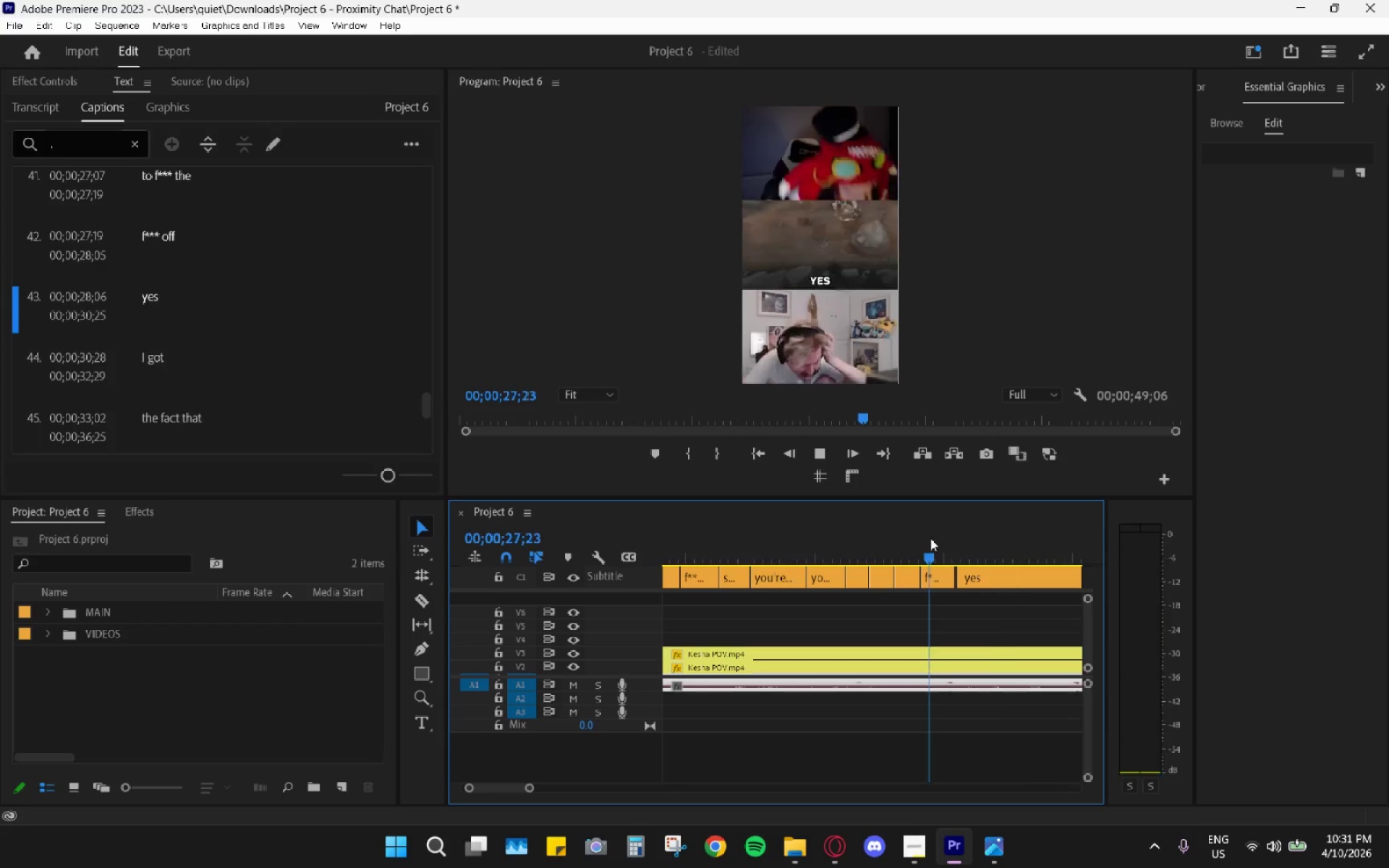 
key(Space)
 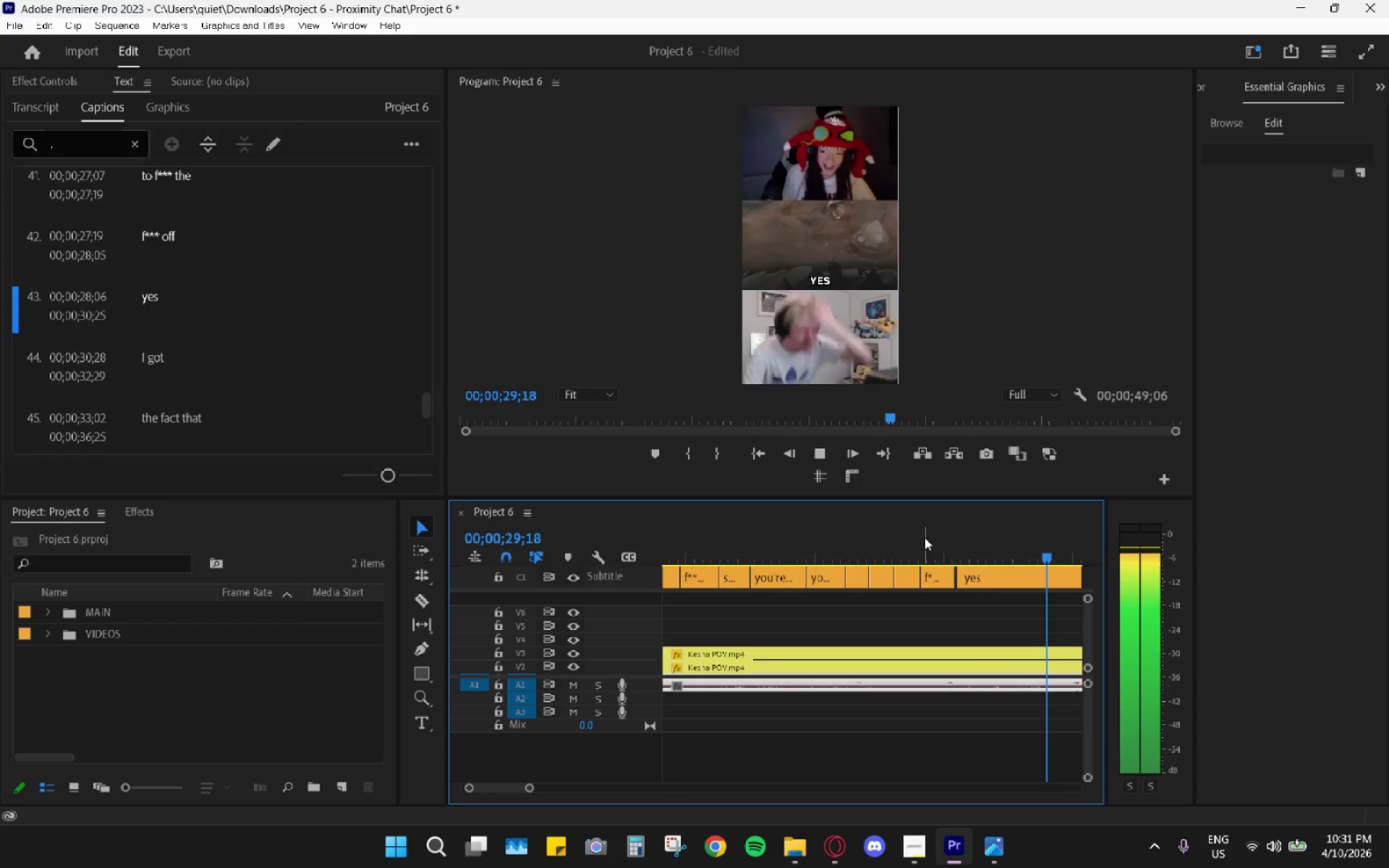 
key(Space)
 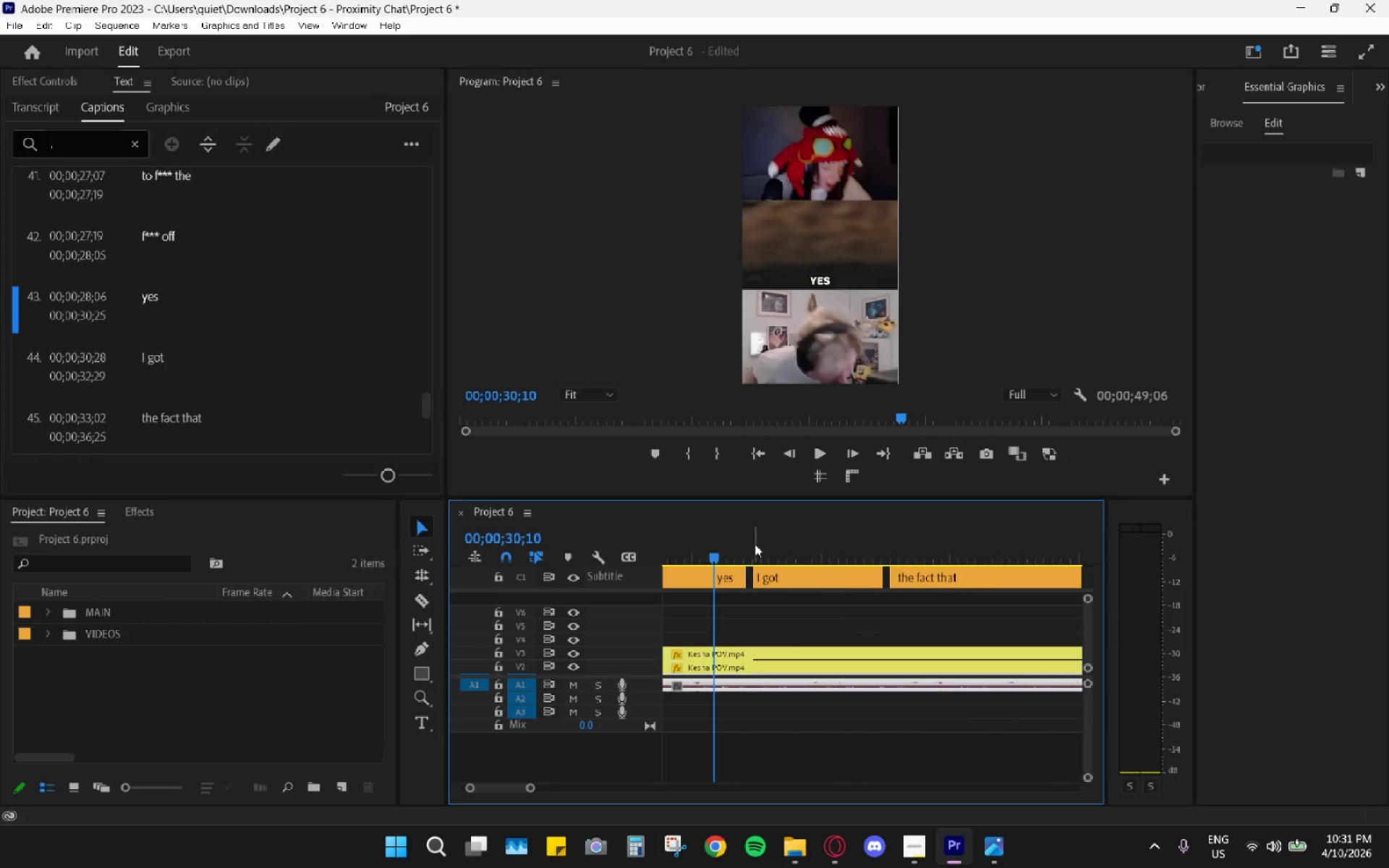 
scroll: coordinate [755, 556], scroll_direction: up, amount: 9.0
 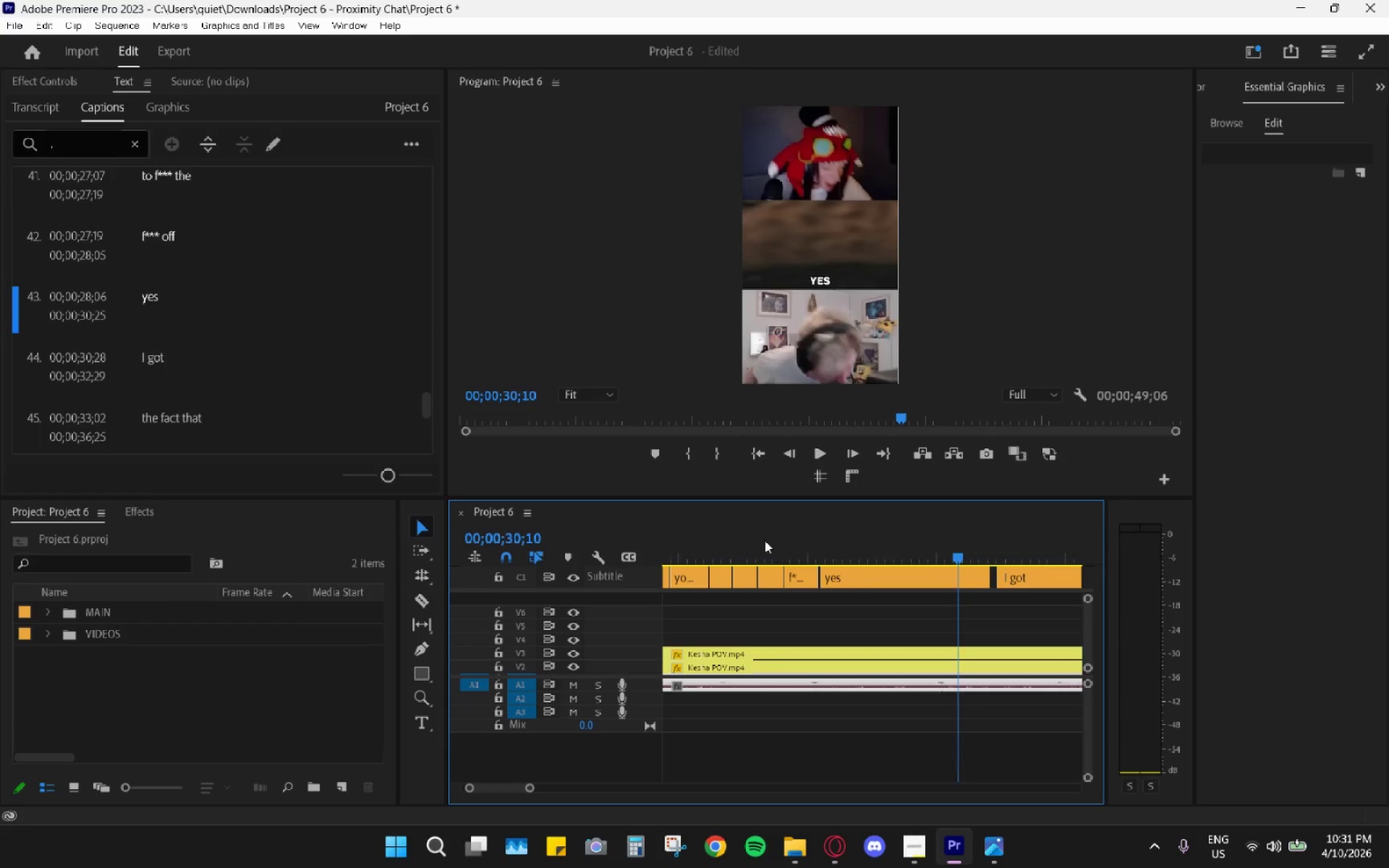 
left_click_drag(start_coordinate=[773, 548], to_coordinate=[781, 548])
 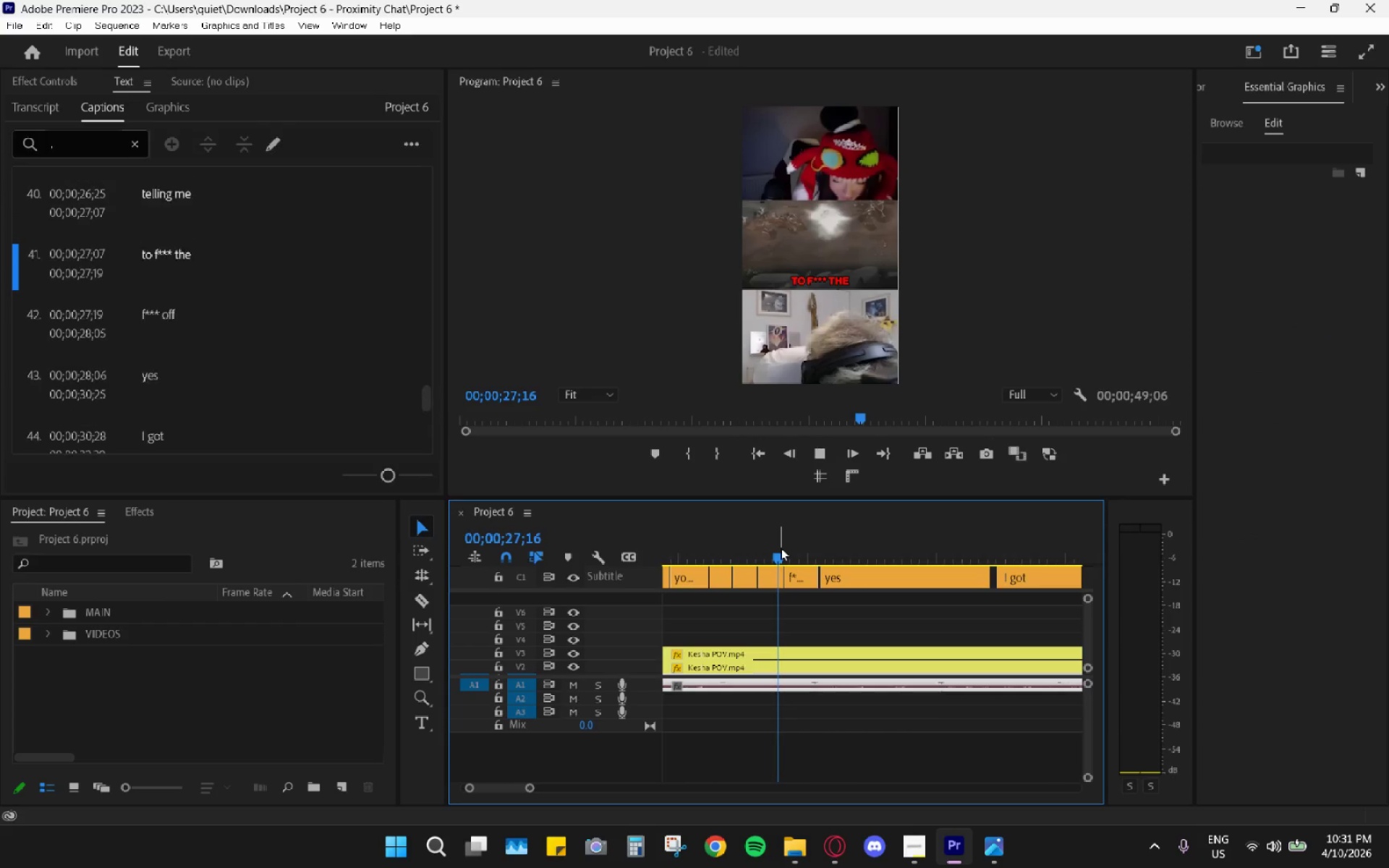 
key(Space)
 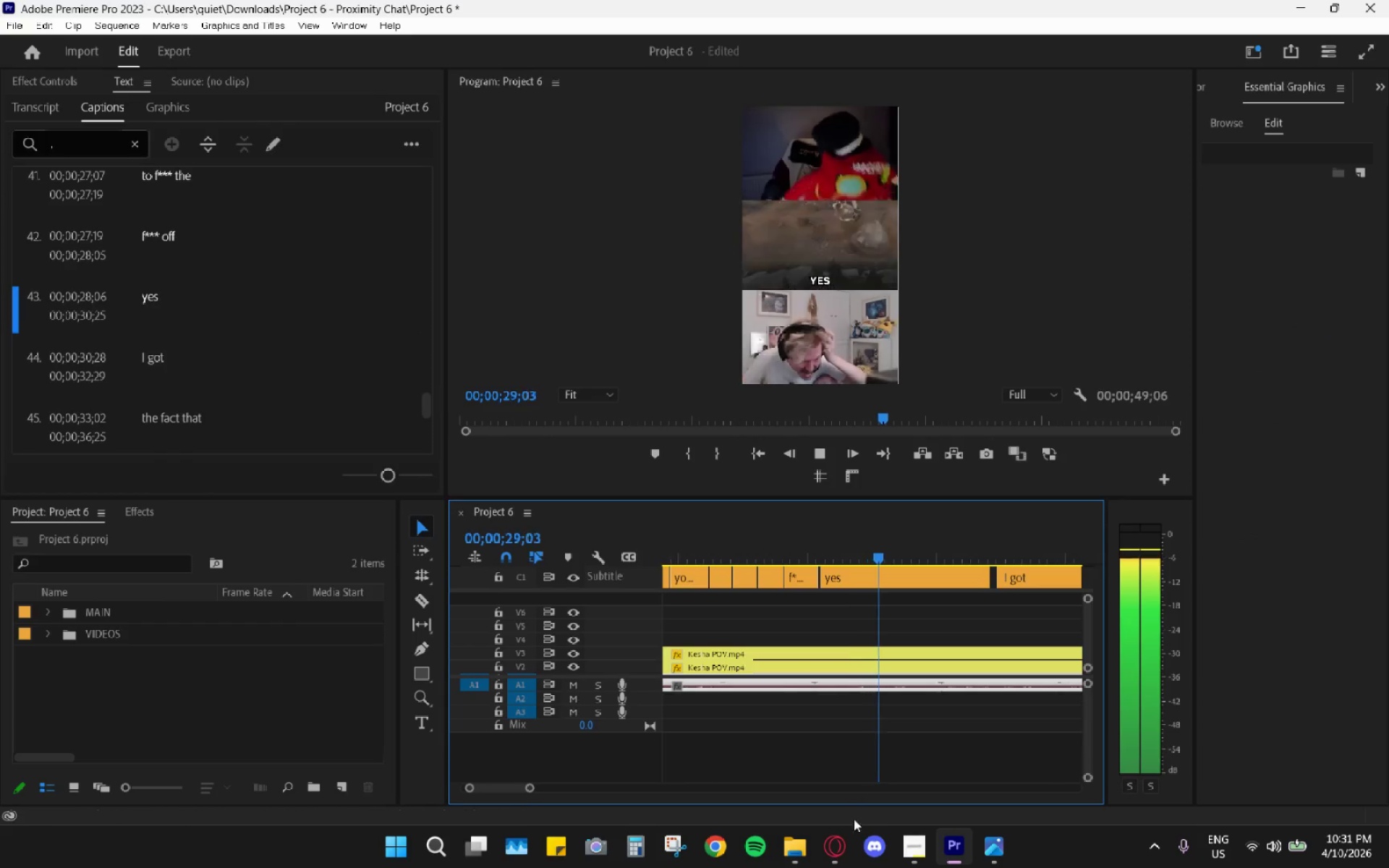 
key(Space)
 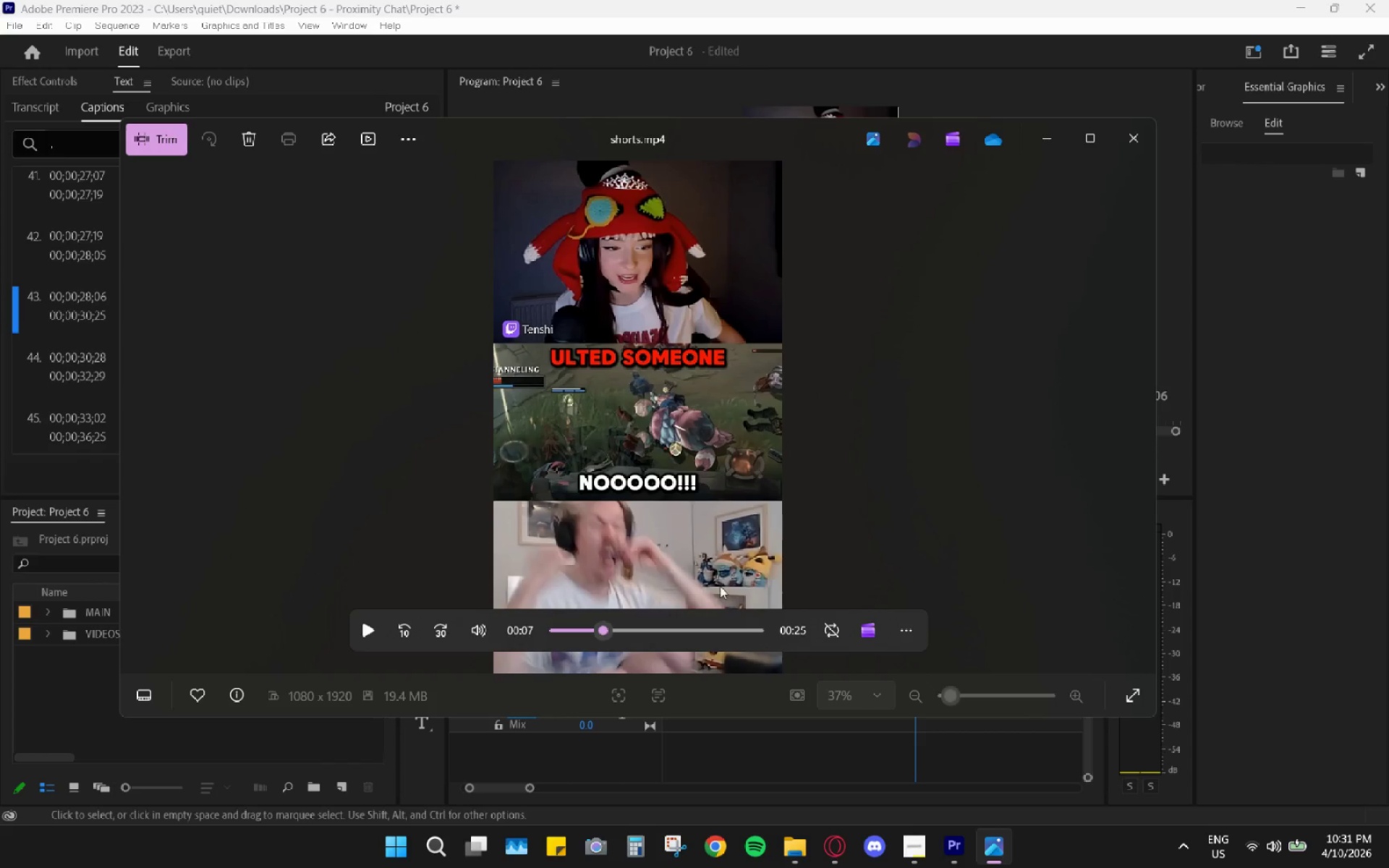 
key(Space)
 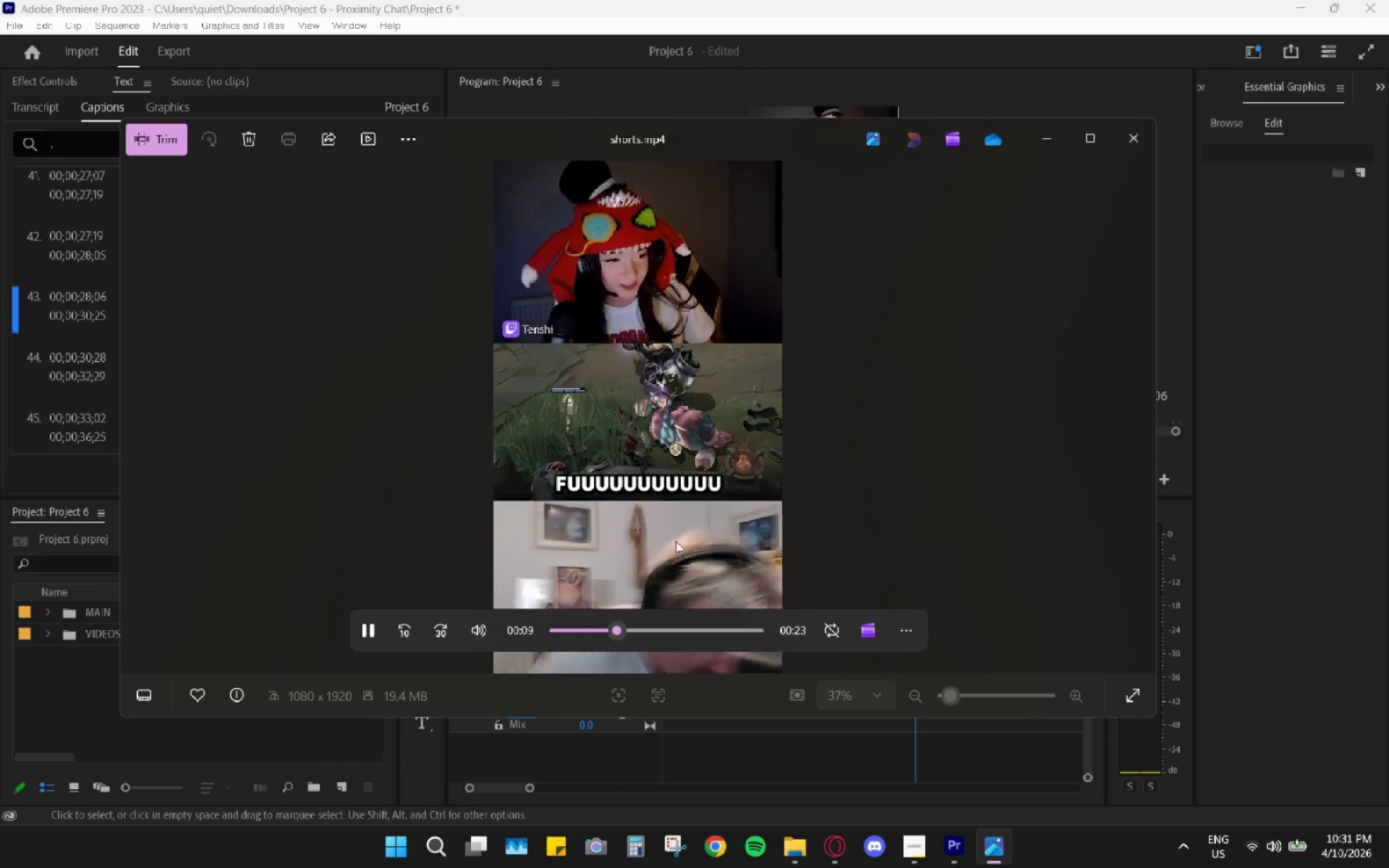 
key(Space)
 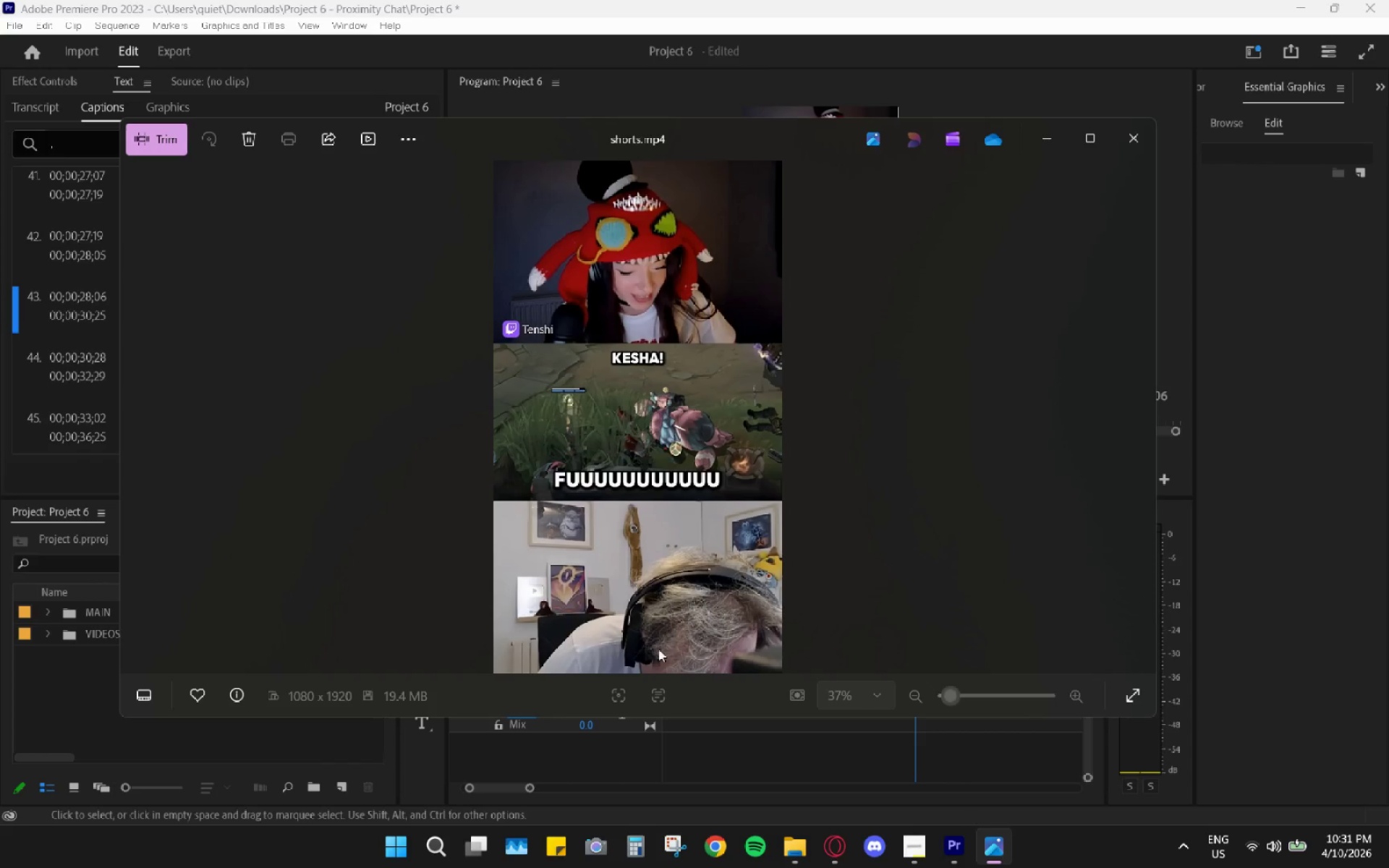 
wait(5.17)
 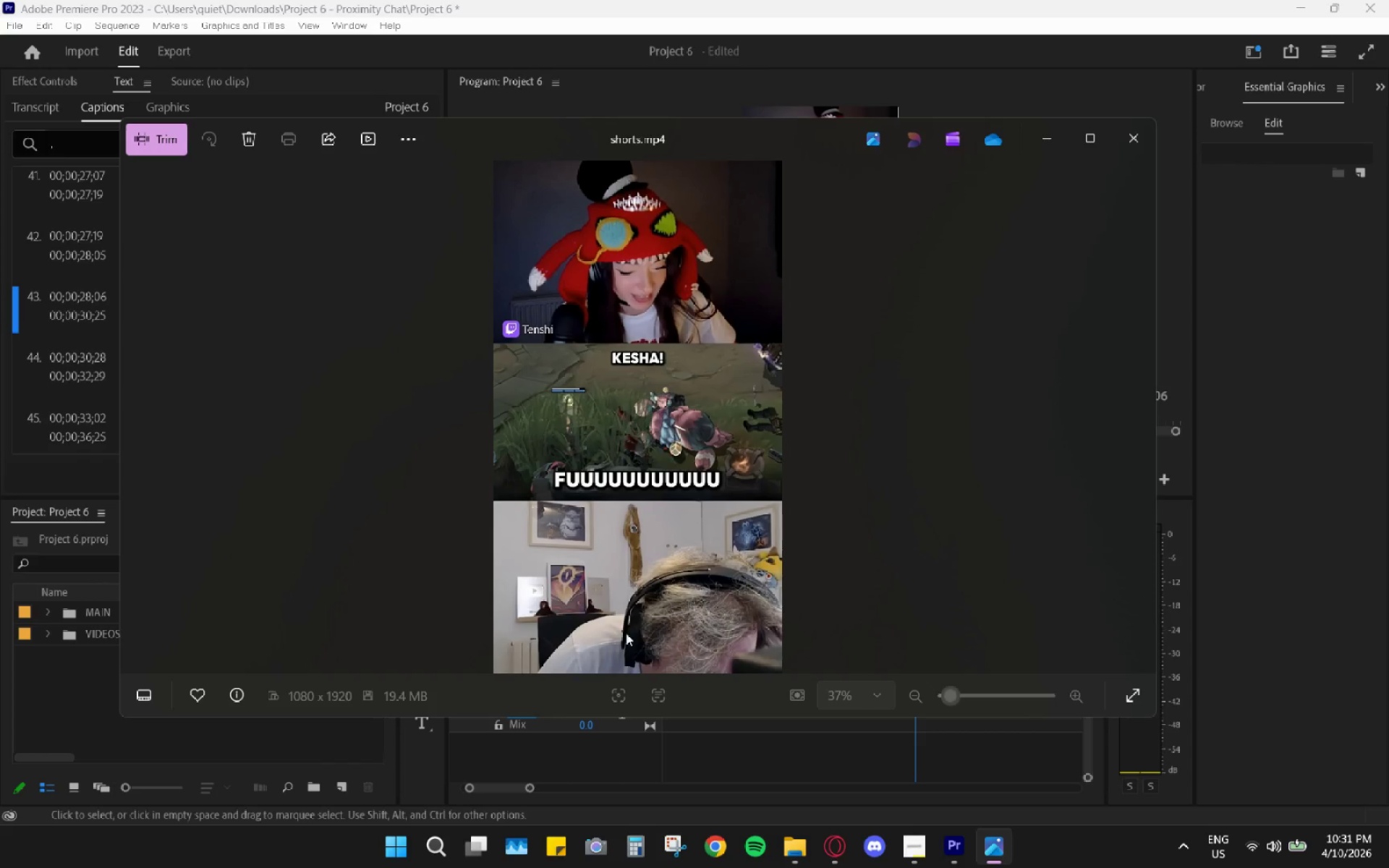 
left_click([642, 587])
 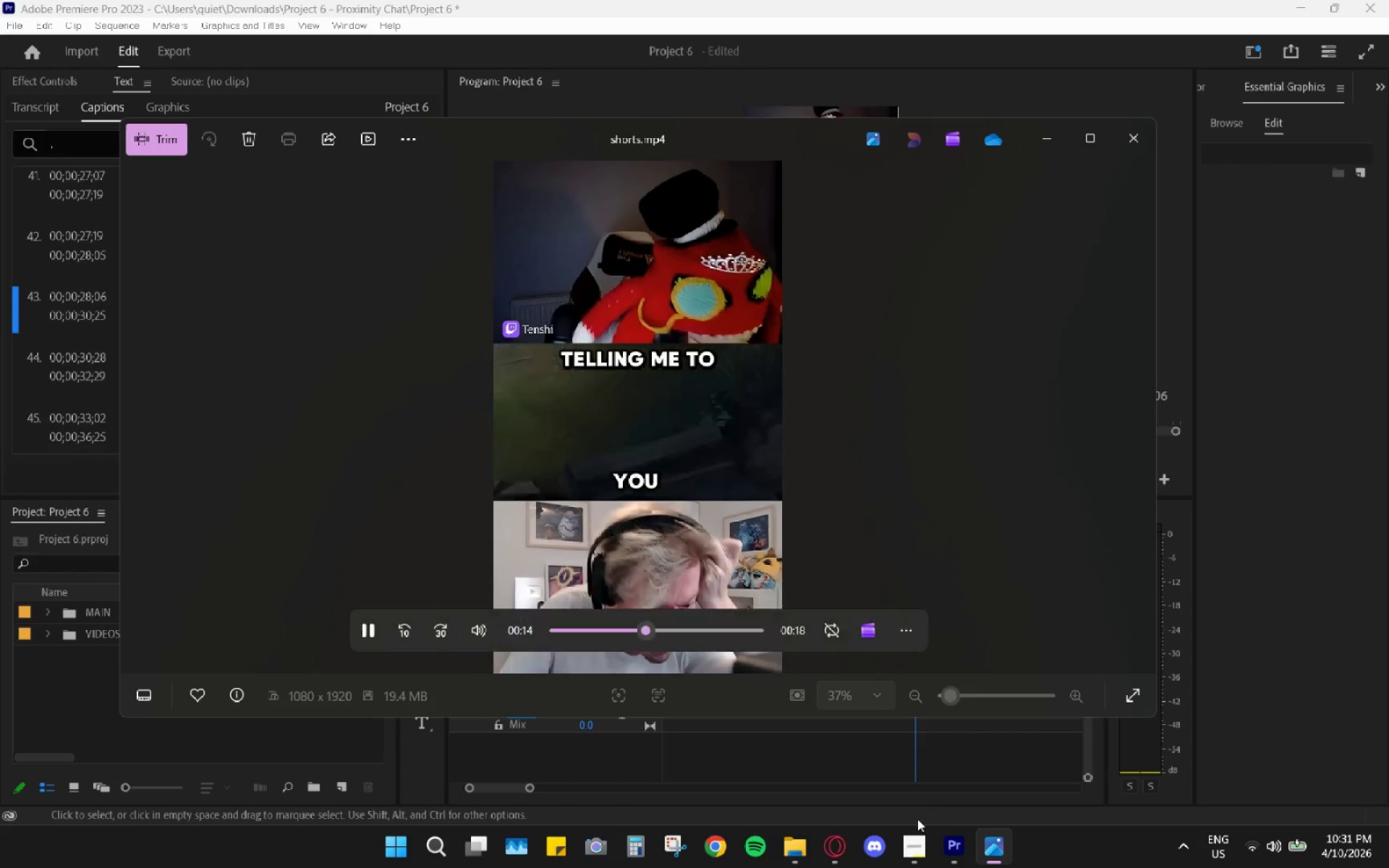 
wait(6.17)
 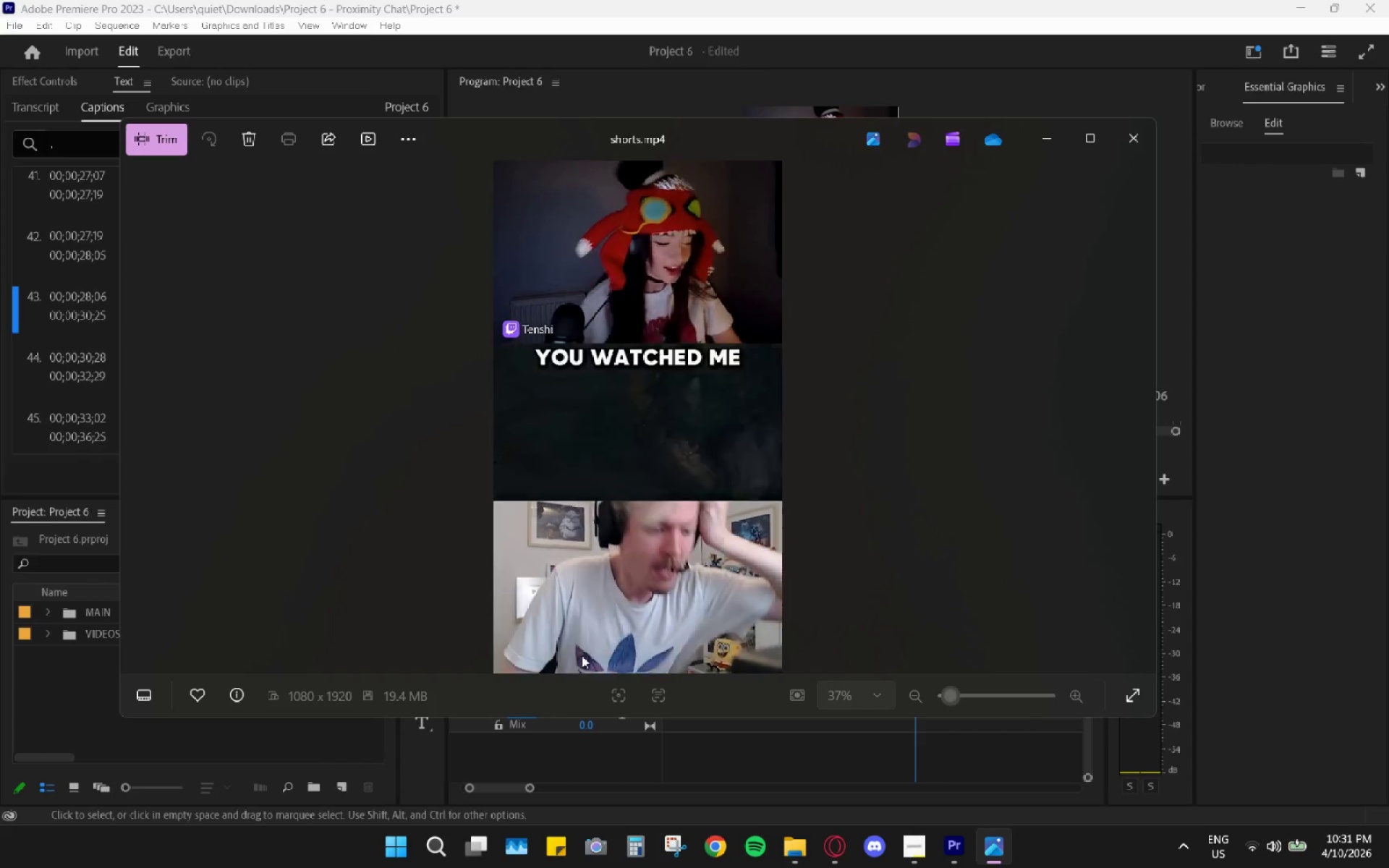 
left_click_drag(start_coordinate=[360, 639], to_coordinate=[368, 633])
 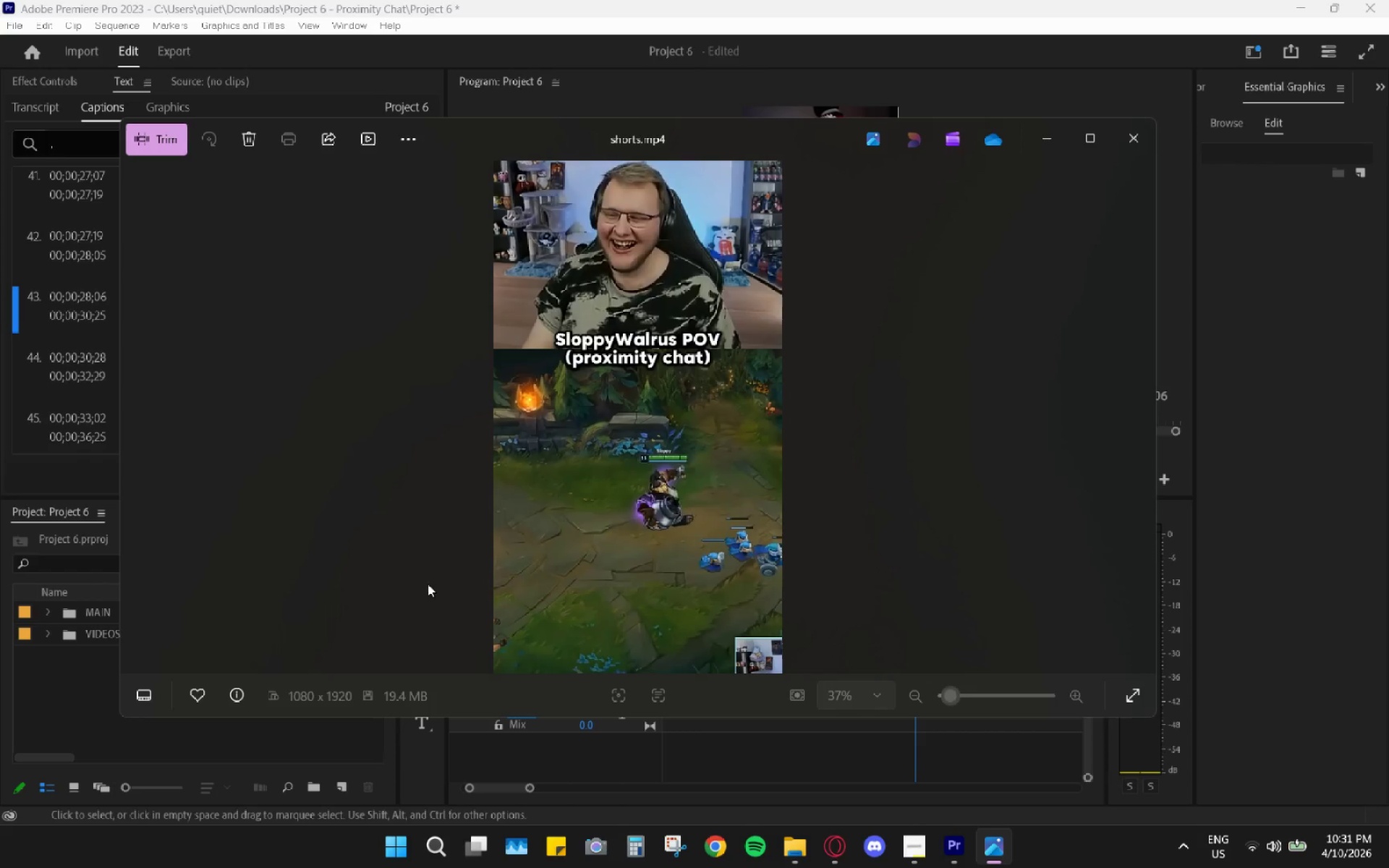 
left_click_drag(start_coordinate=[449, 569], to_coordinate=[455, 570])
 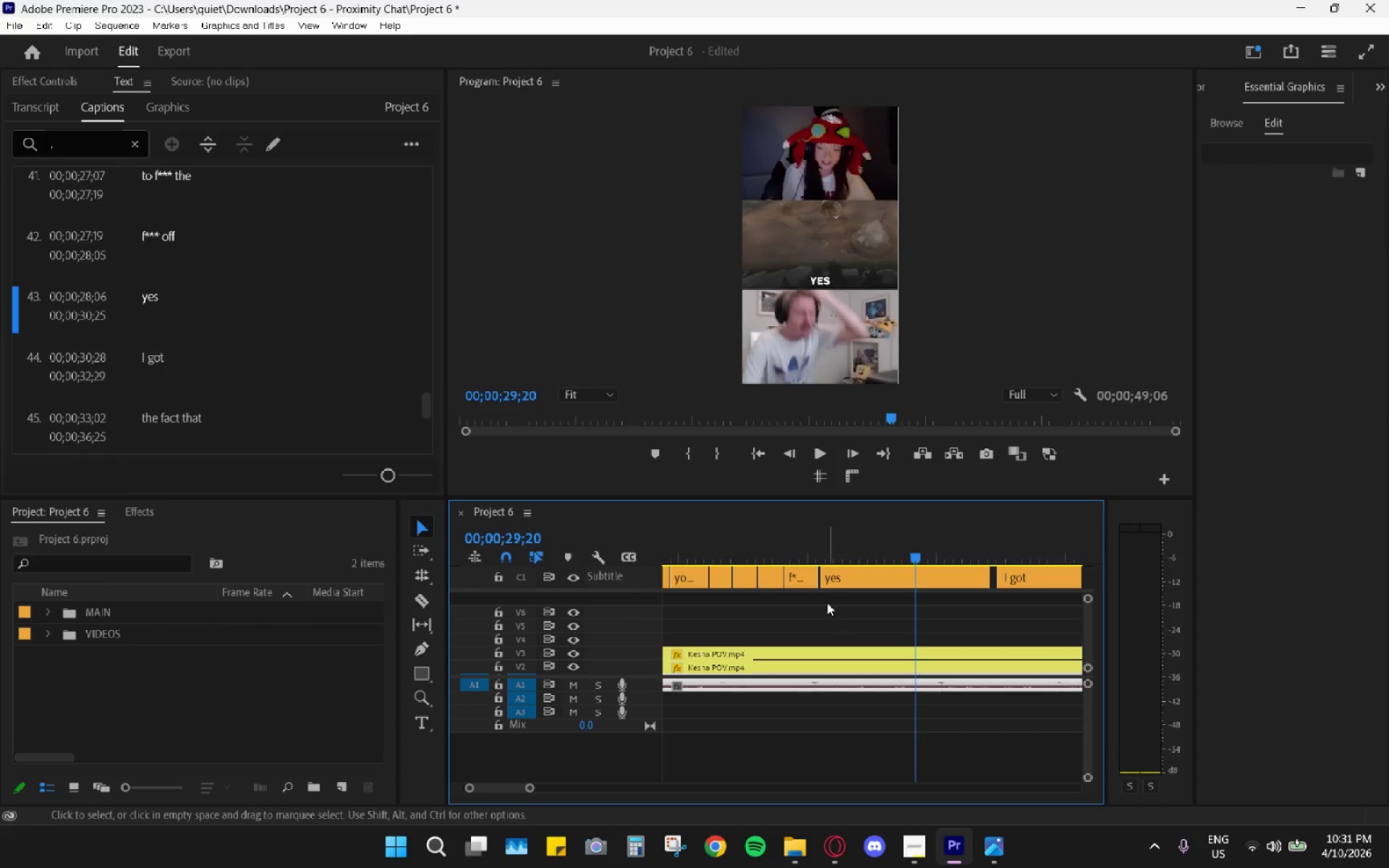 
hold_key(key=AltLeft, duration=0.52)
scroll: coordinate [817, 563], scroll_direction: down, amount: 1.0
 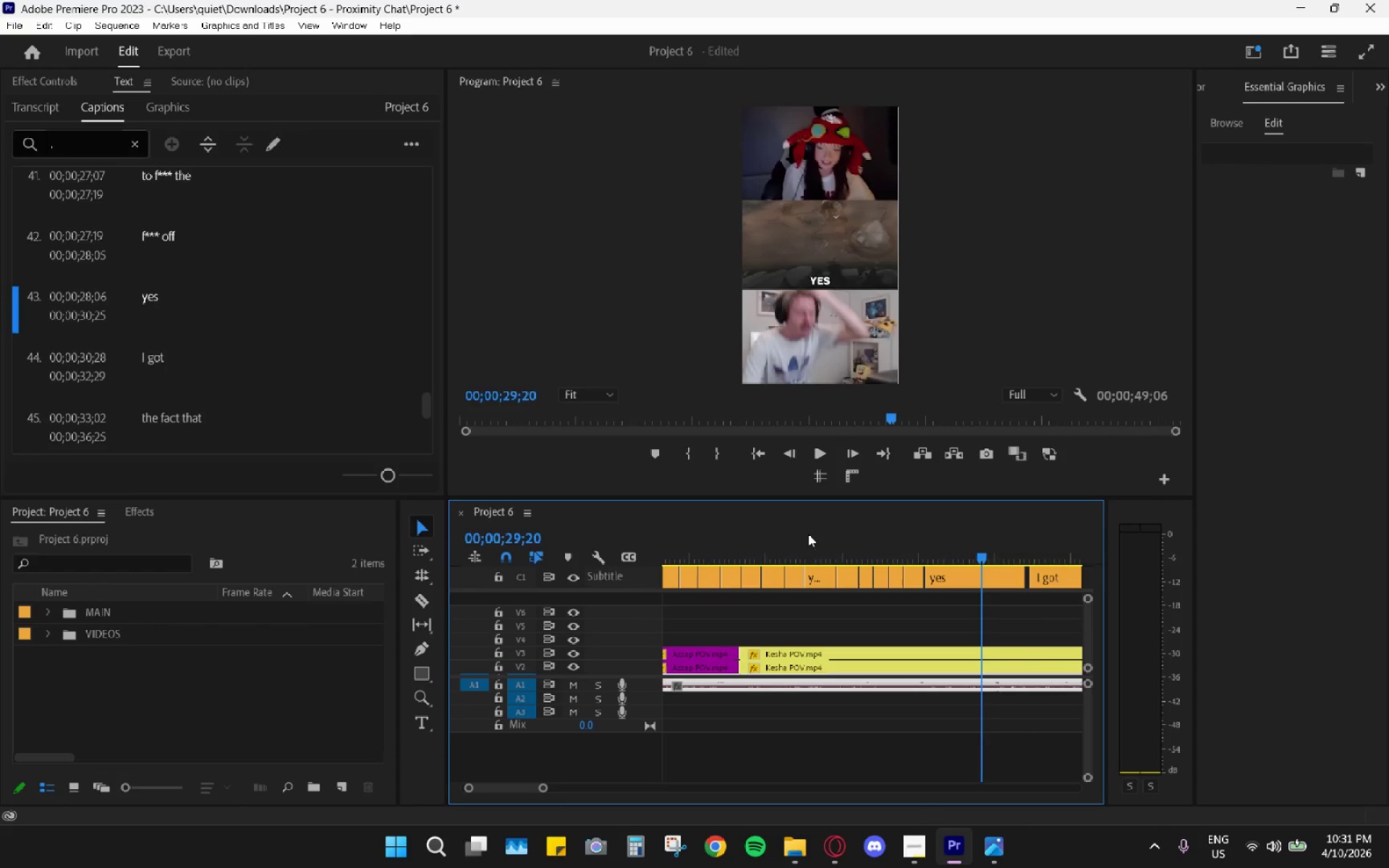 
left_click_drag(start_coordinate=[806, 534], to_coordinate=[779, 530])
 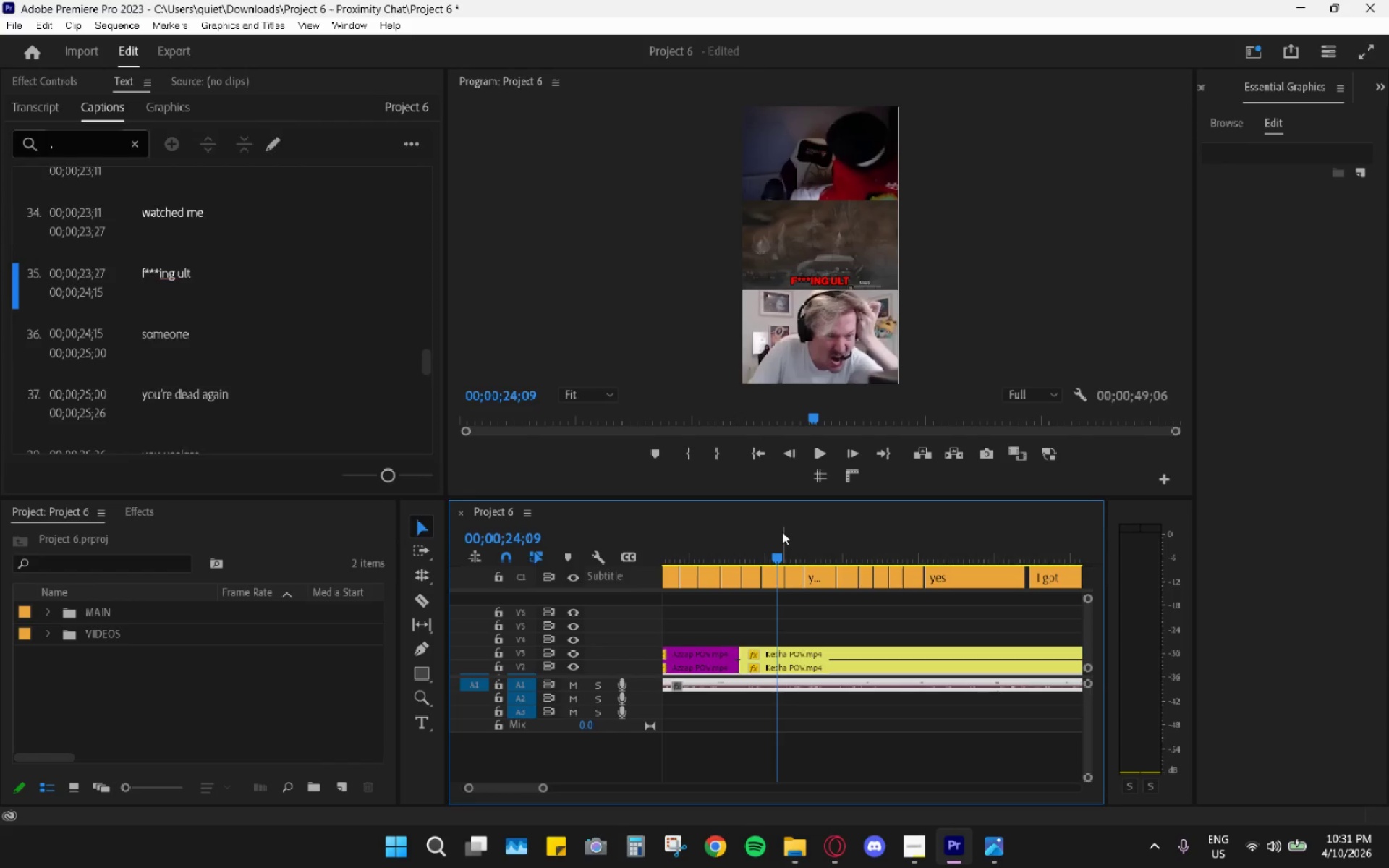 
key(Space)
 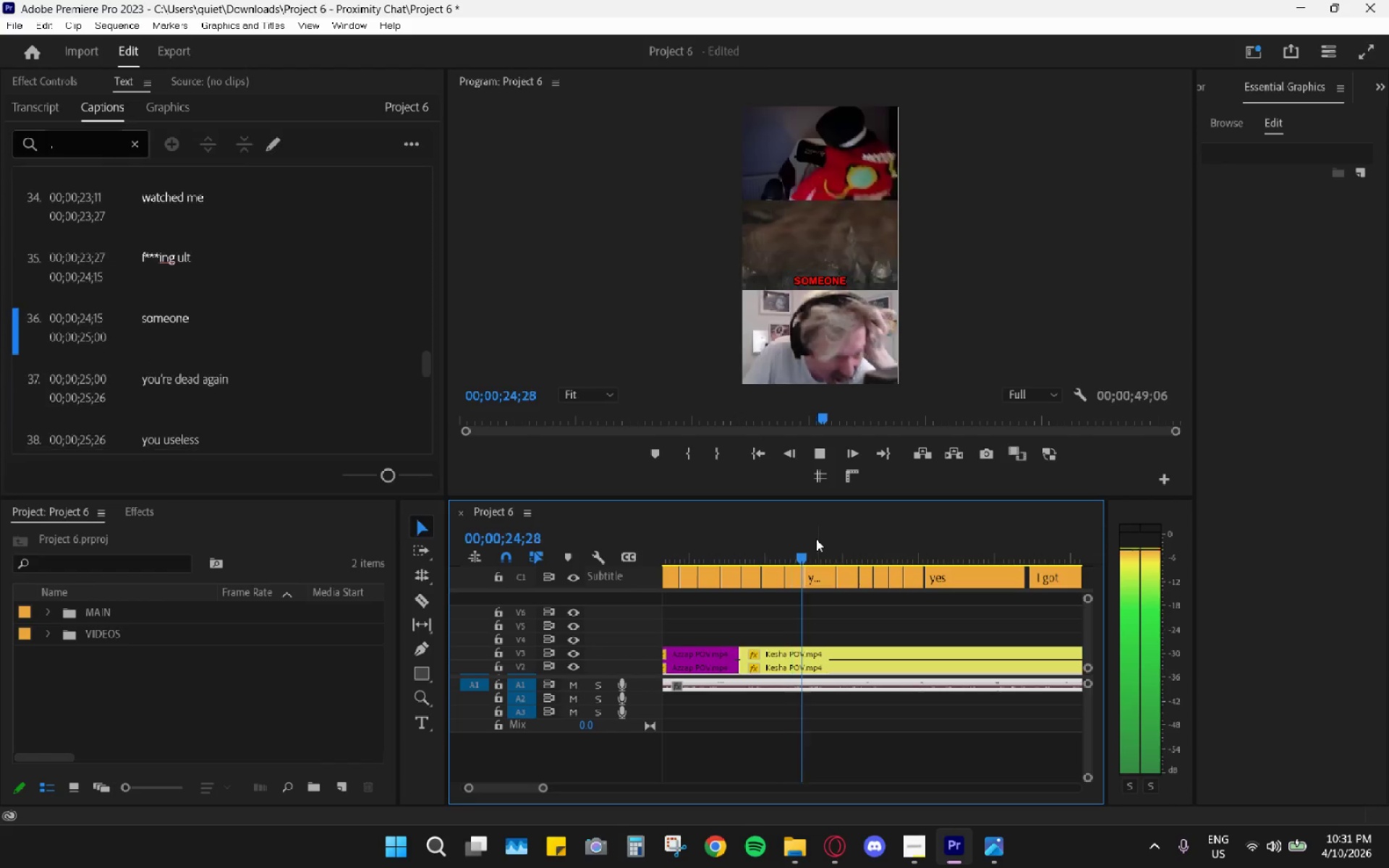 
key(Space)
 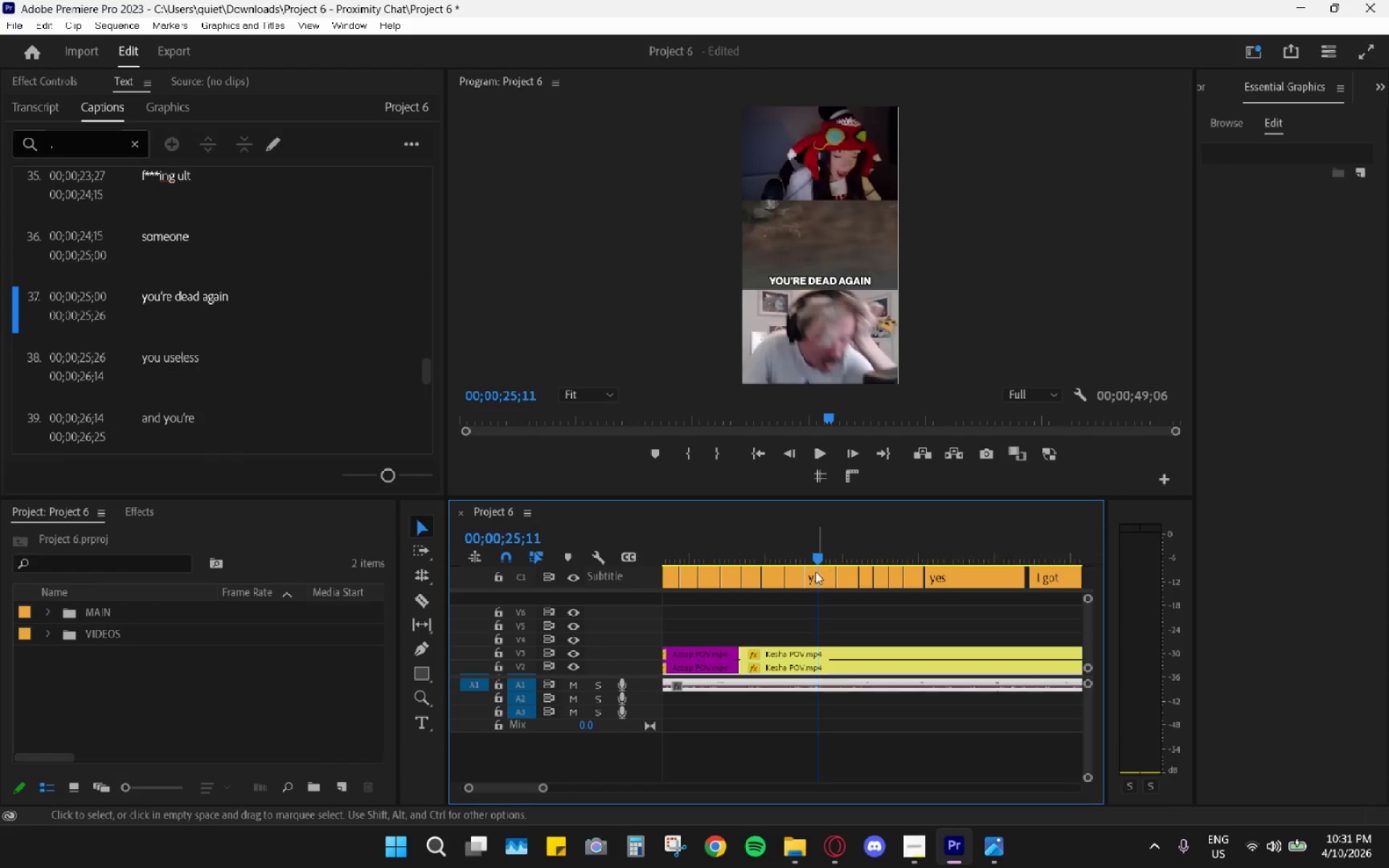 
key(Alt+AltLeft)
 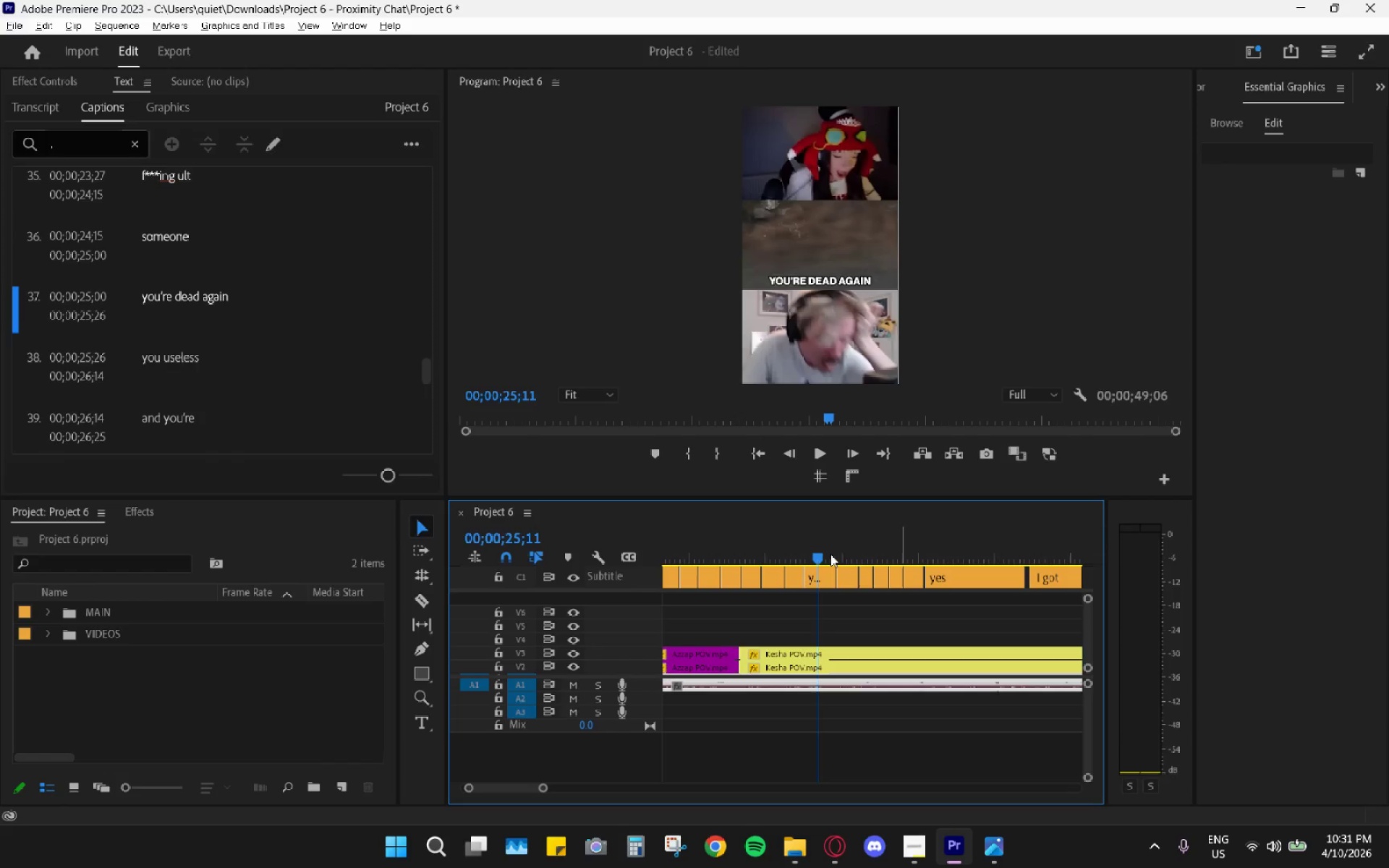 
hold_key(key=AltLeft, duration=0.64)
scroll: coordinate [865, 573], scroll_direction: up, amount: 13.0
 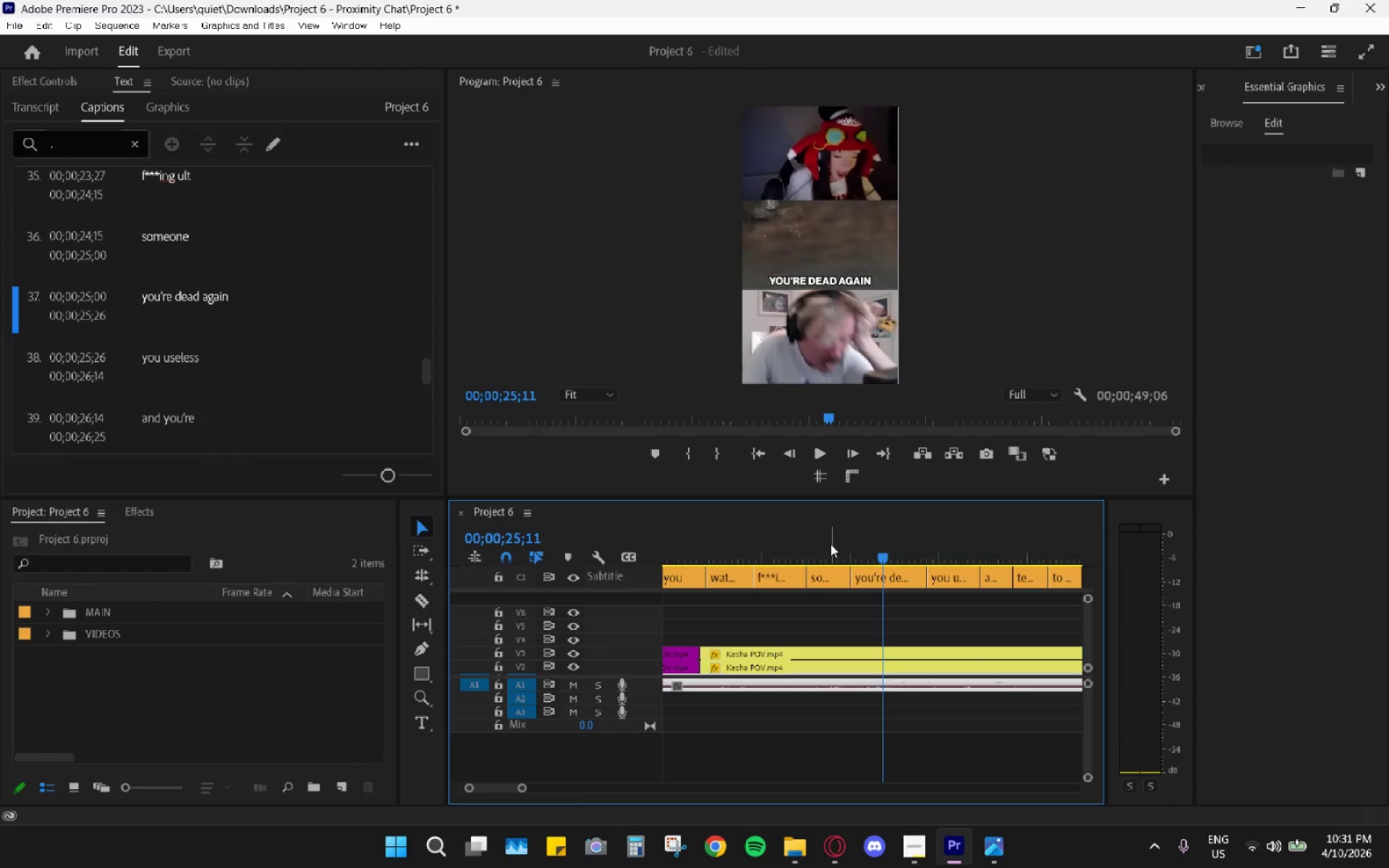 
left_click_drag(start_coordinate=[832, 540], to_coordinate=[733, 549])
 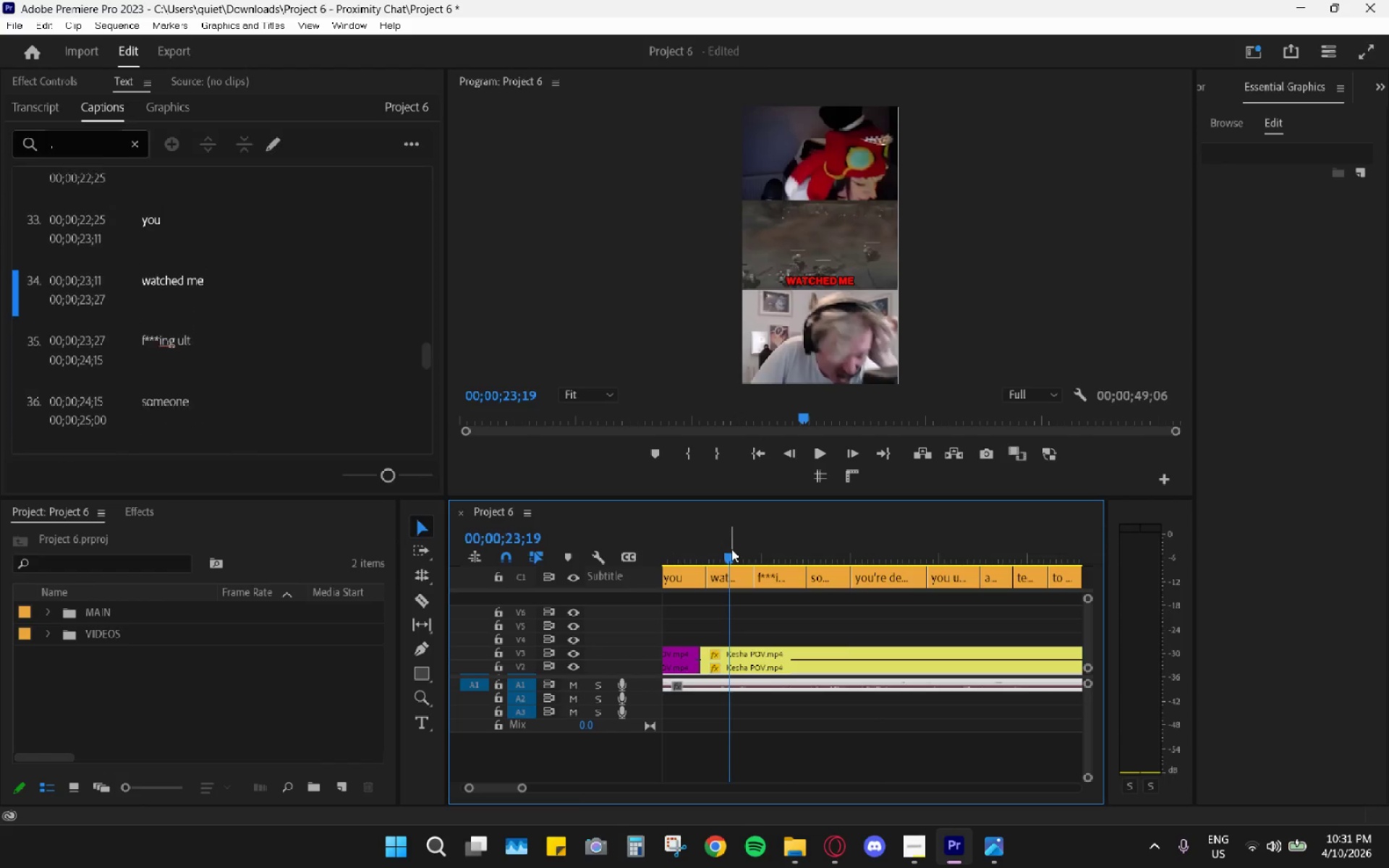 
key(Space)
 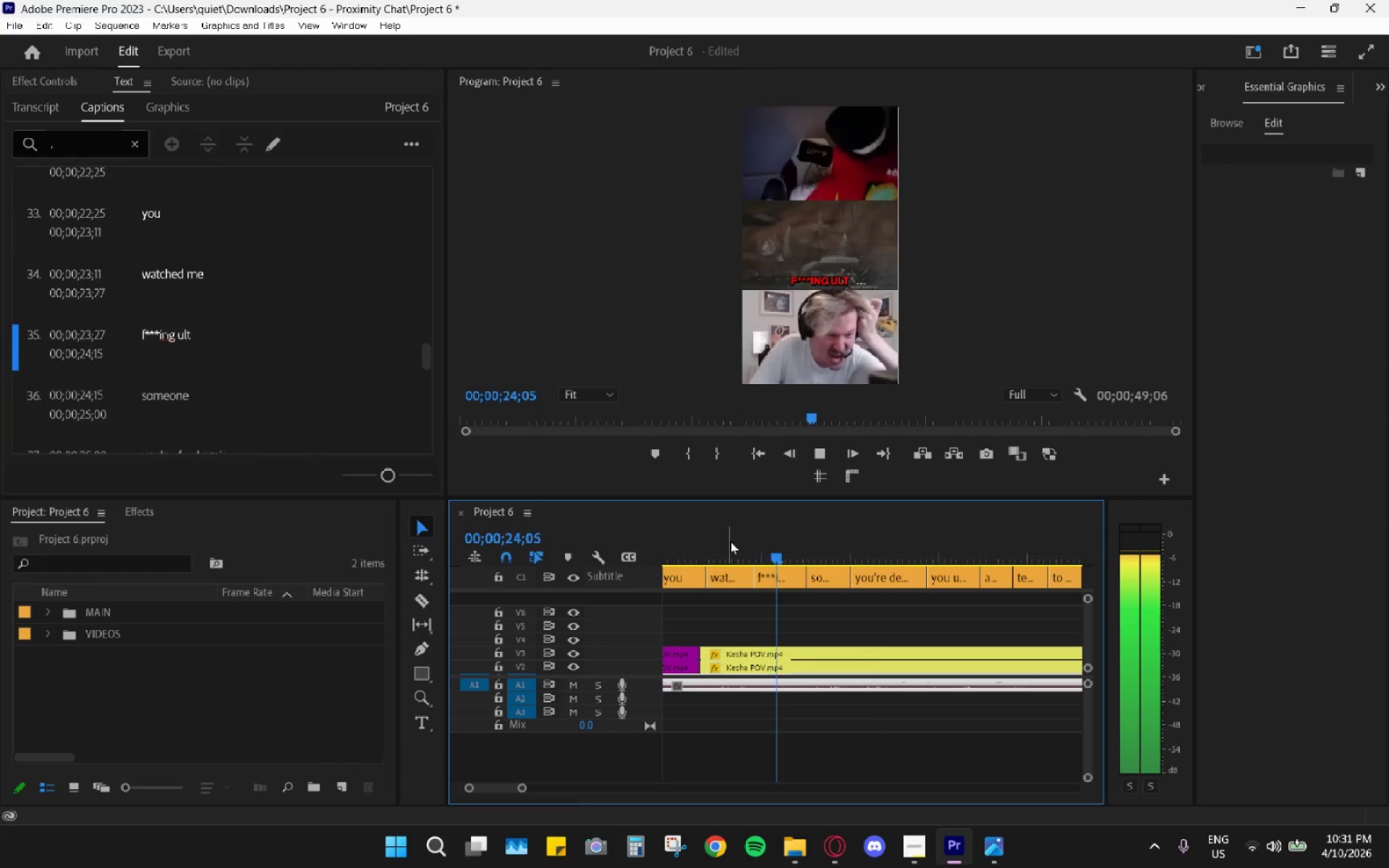 
left_click_drag(start_coordinate=[721, 537], to_coordinate=[675, 536])
 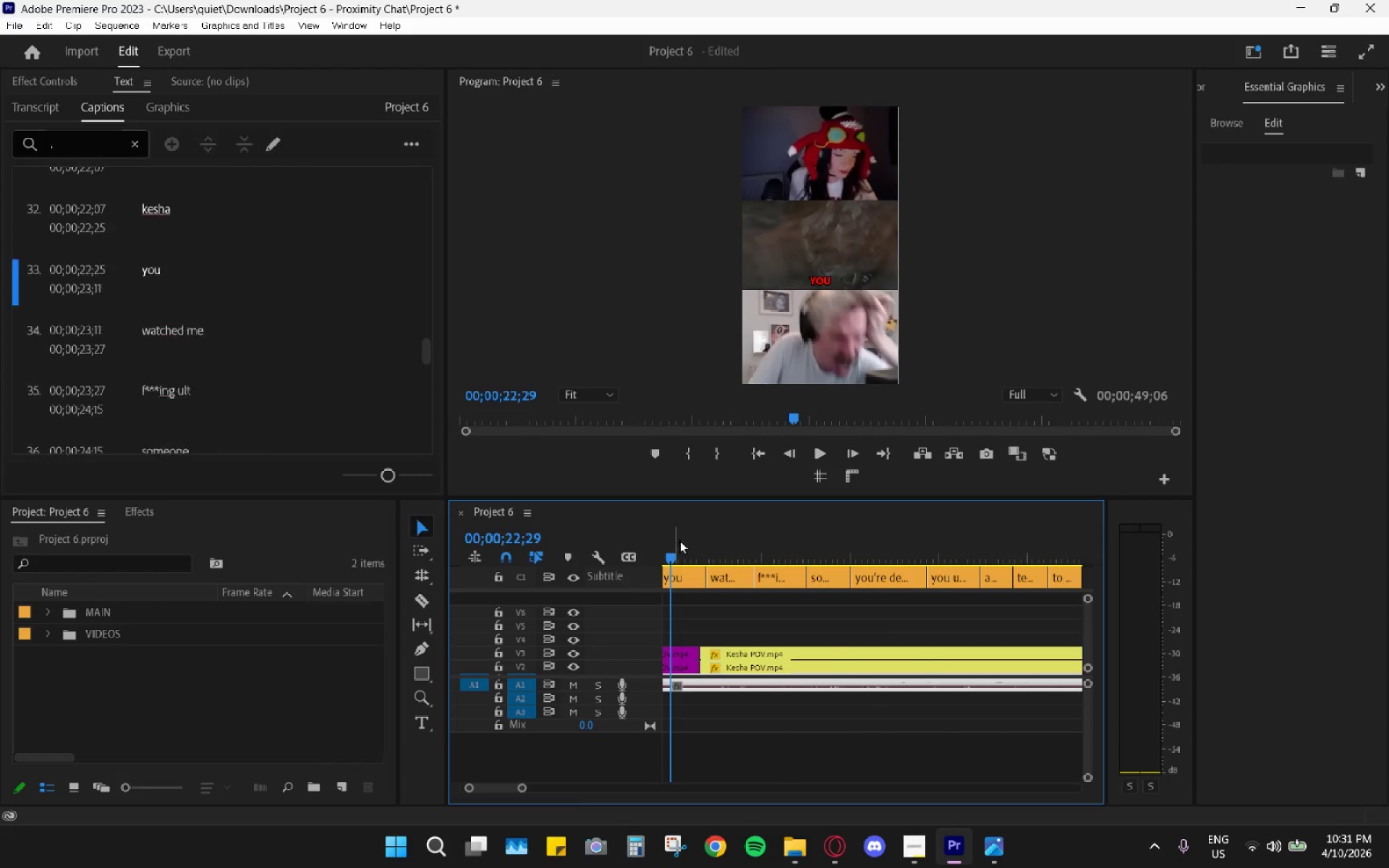 
scroll: coordinate [687, 541], scroll_direction: up, amount: 6.0
 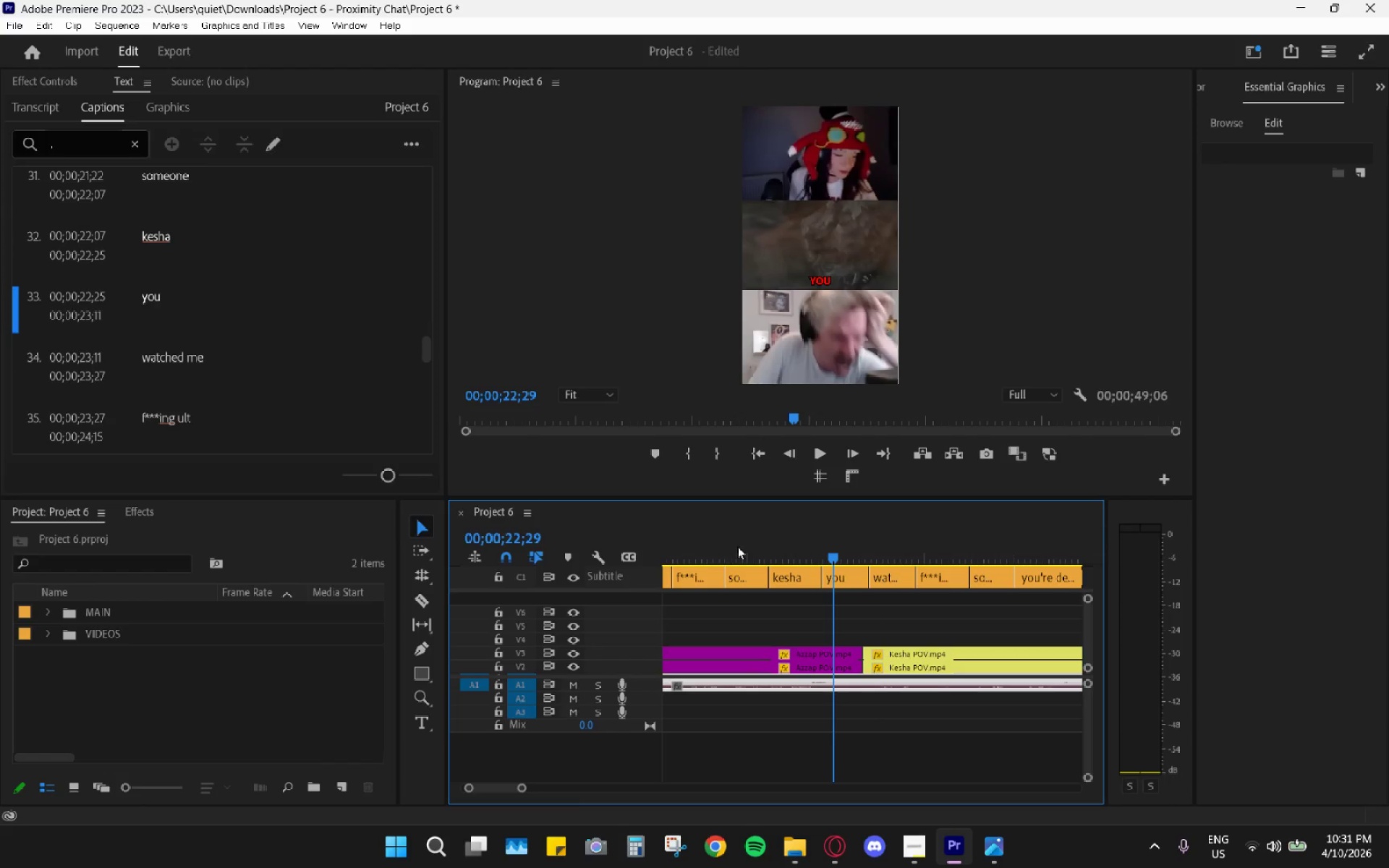 
left_click_drag(start_coordinate=[747, 545], to_coordinate=[734, 543])
 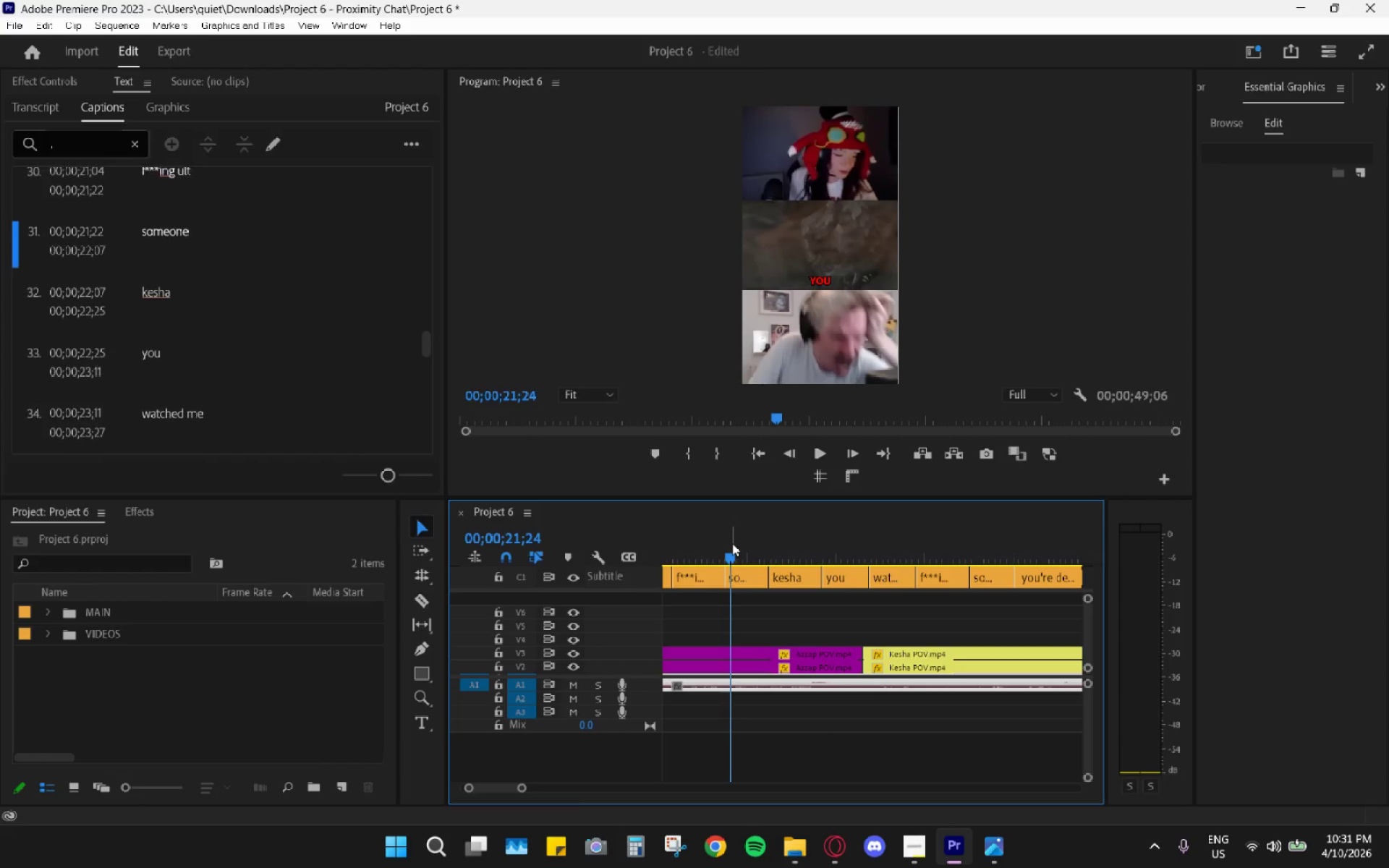 
key(Space)
 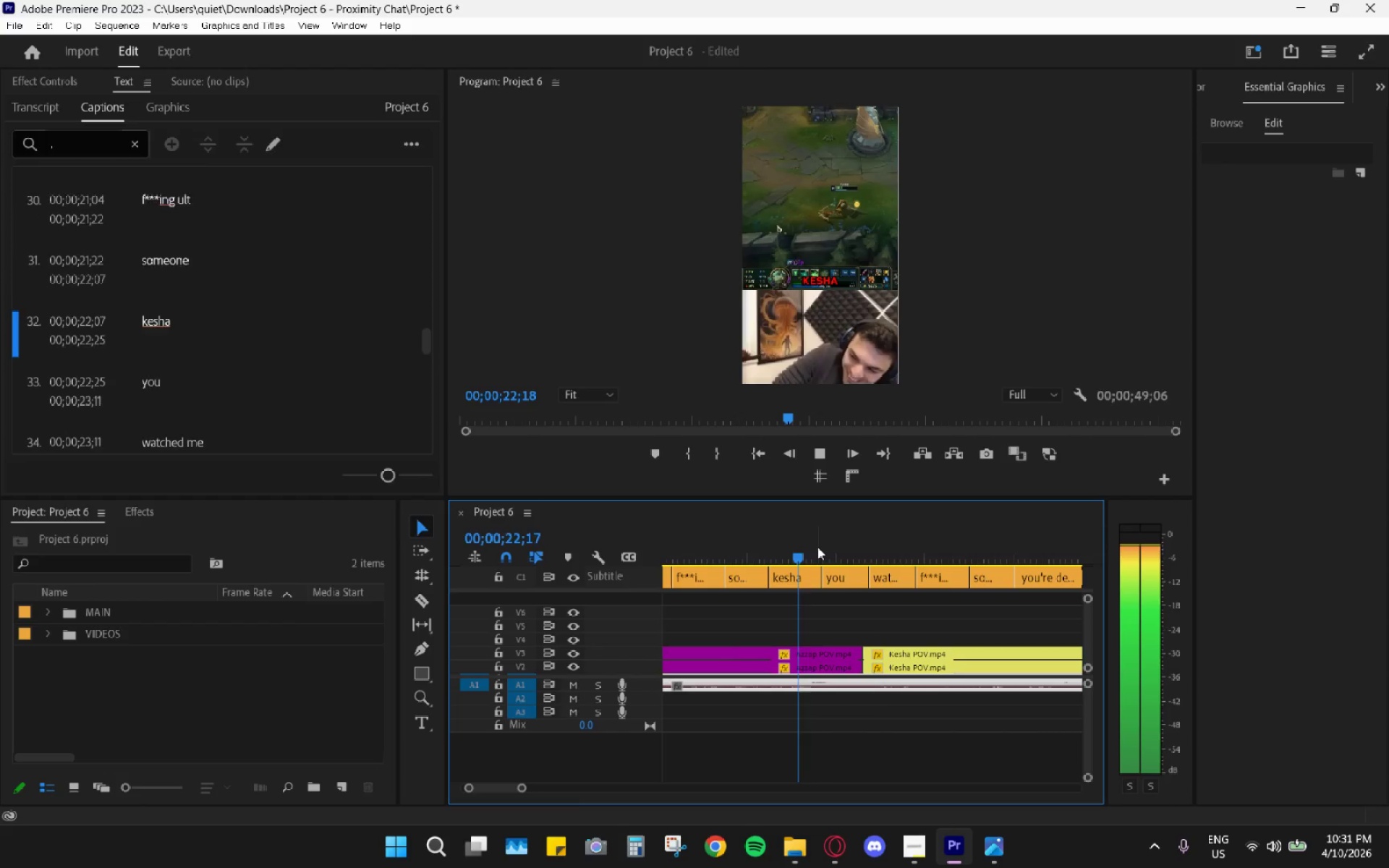 
key(Space)
 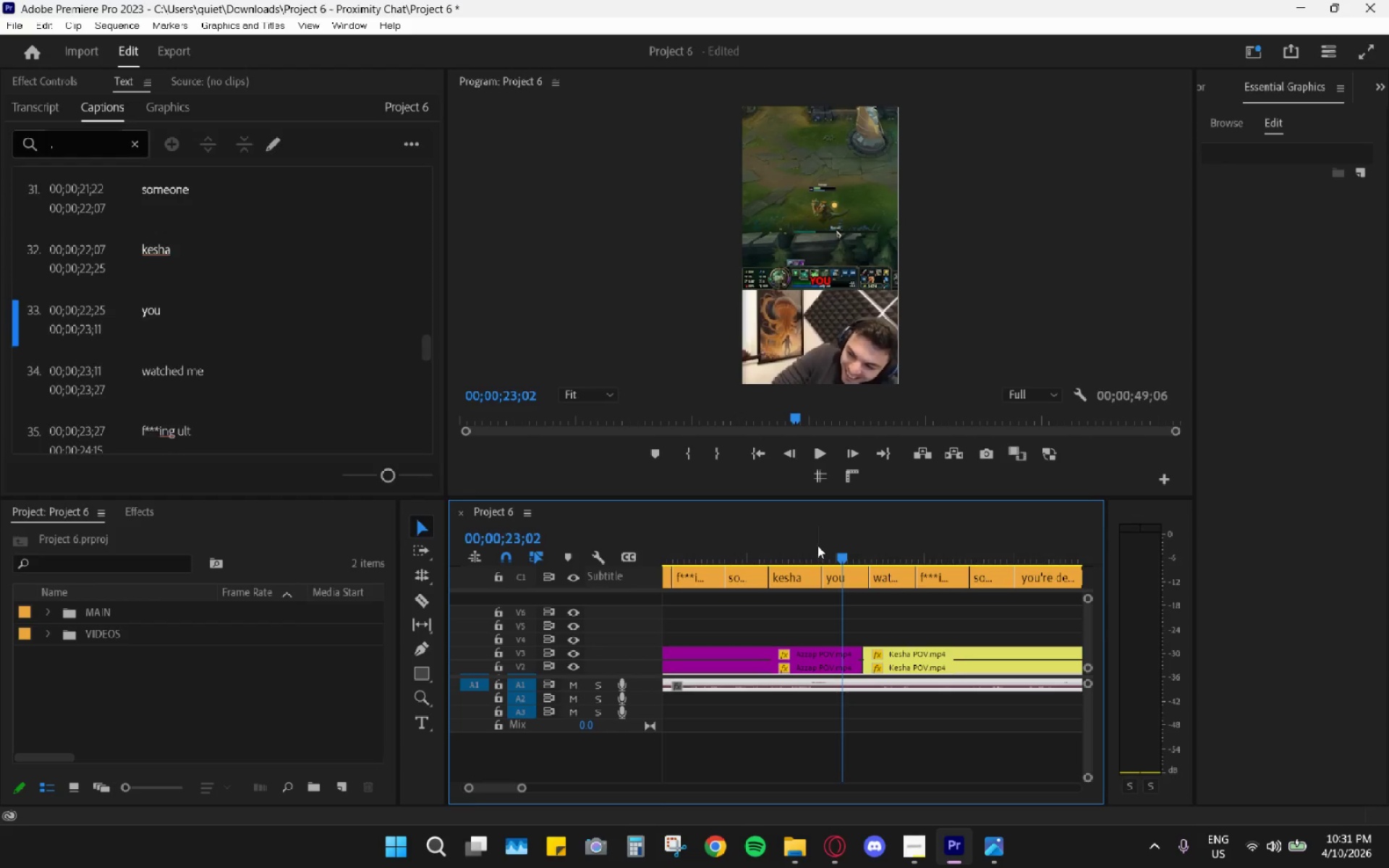 
hold_key(key=AltLeft, duration=0.5)
scroll: coordinate [815, 548], scroll_direction: down, amount: 5.0
 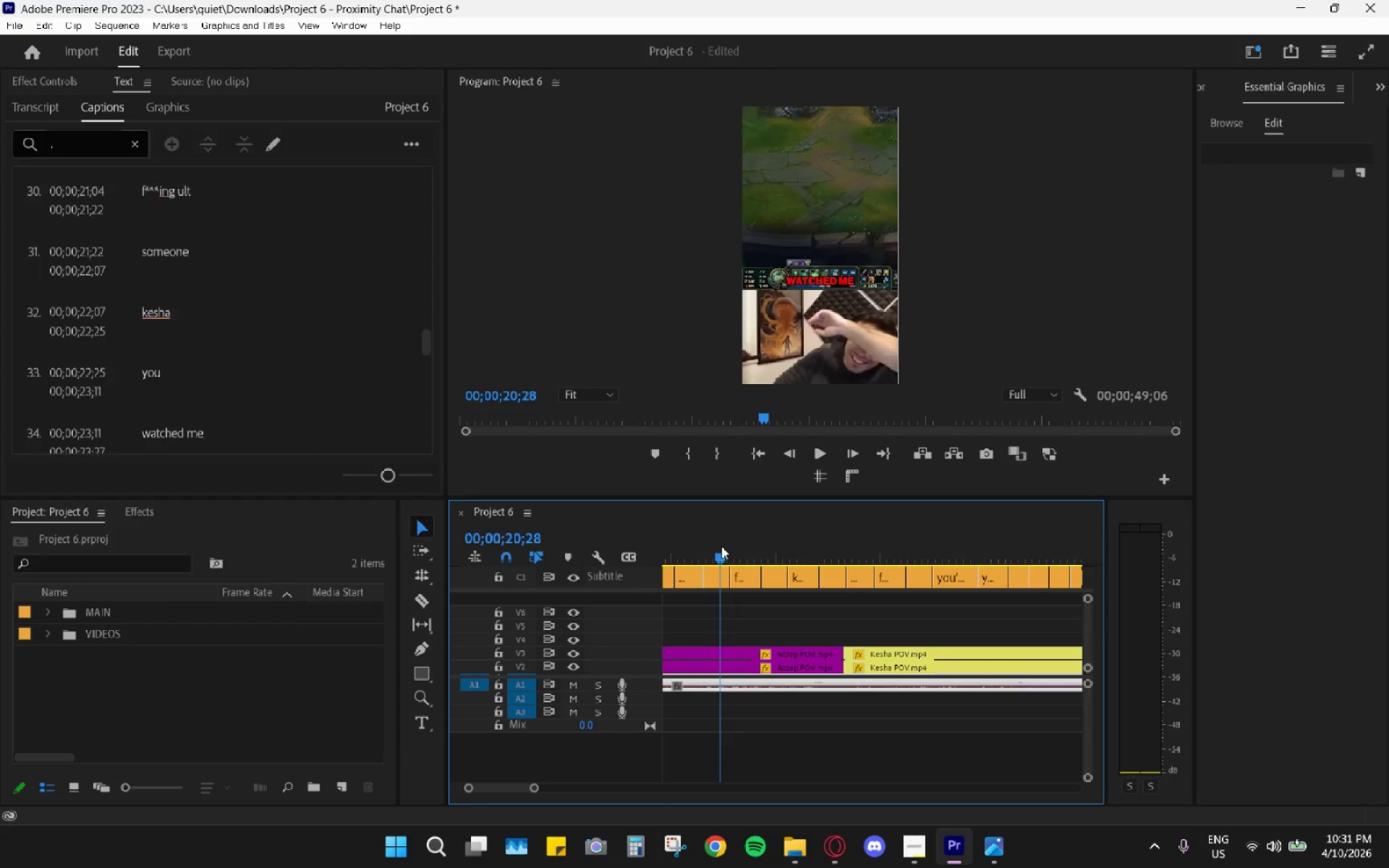 
key(Space)
 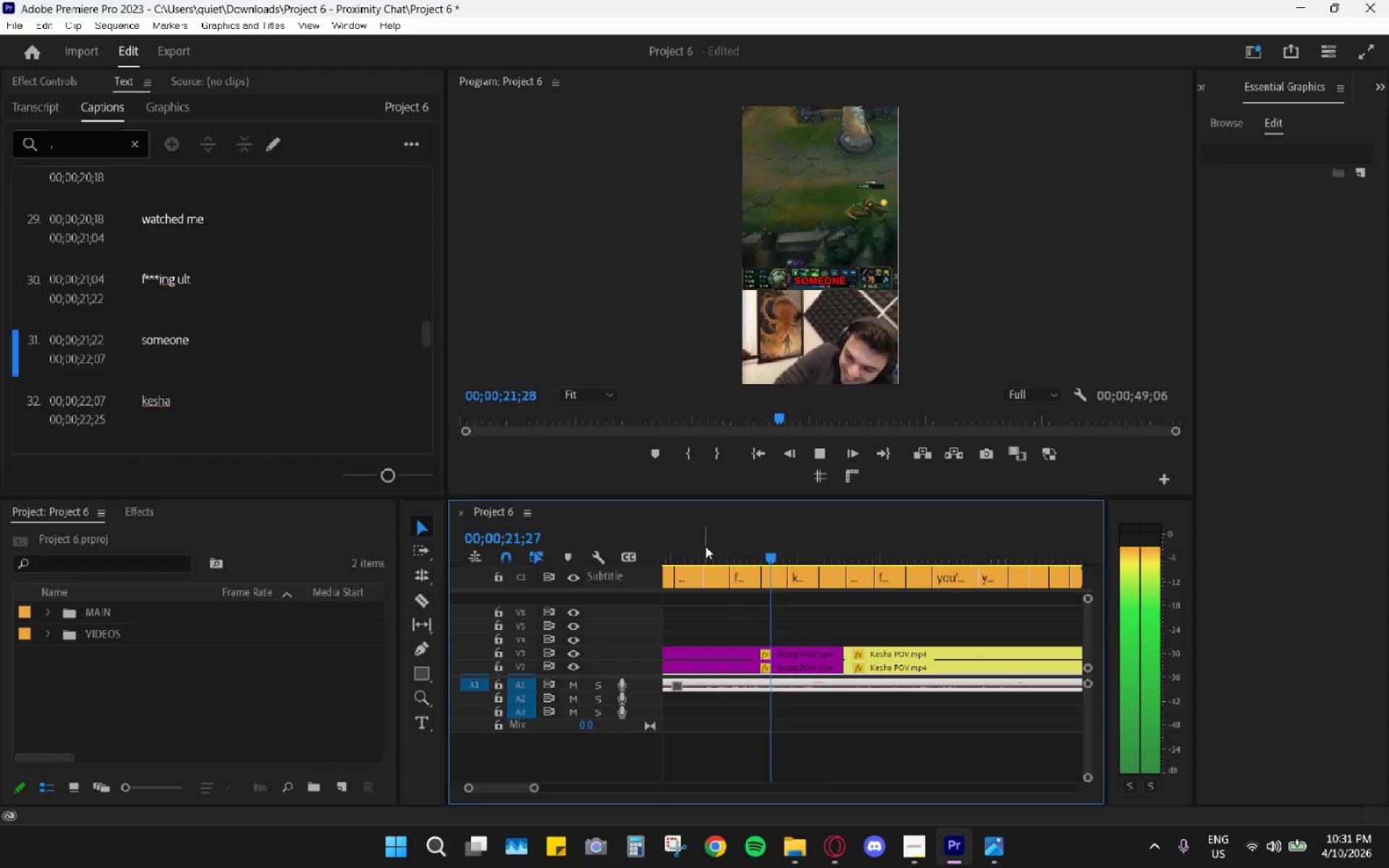 
key(Space)
 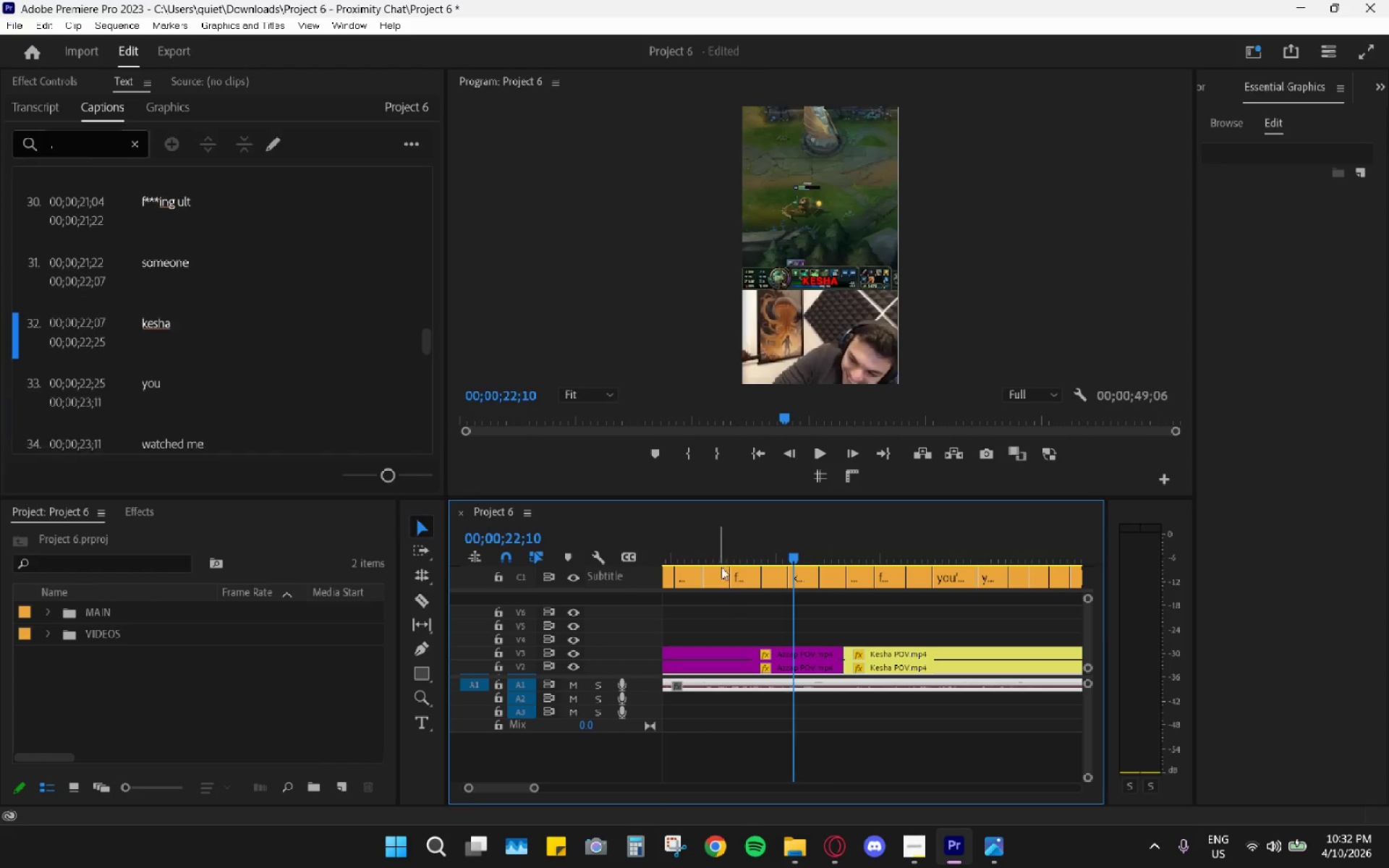 
scroll: coordinate [732, 584], scroll_direction: up, amount: 5.0
 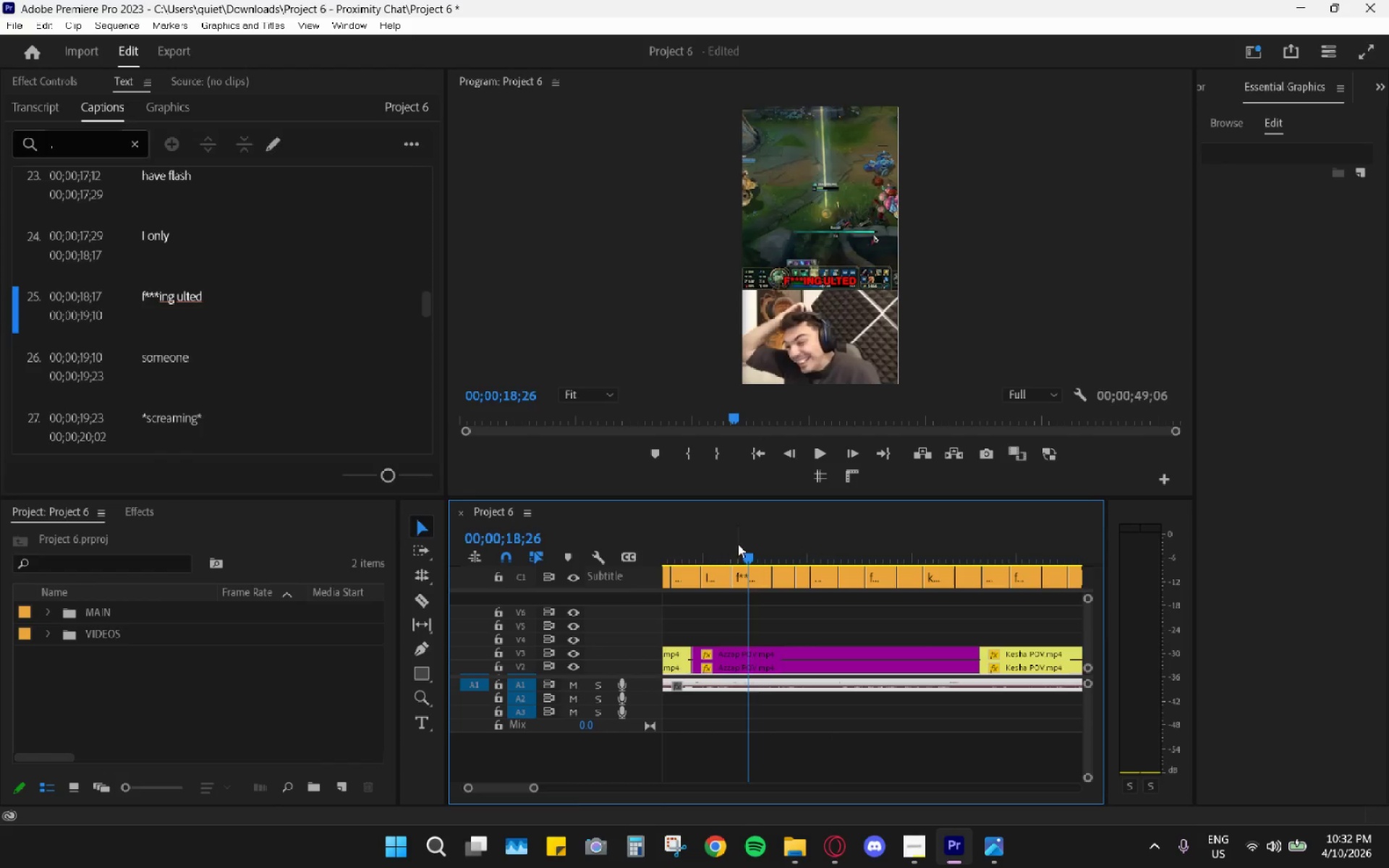 
key(Space)
 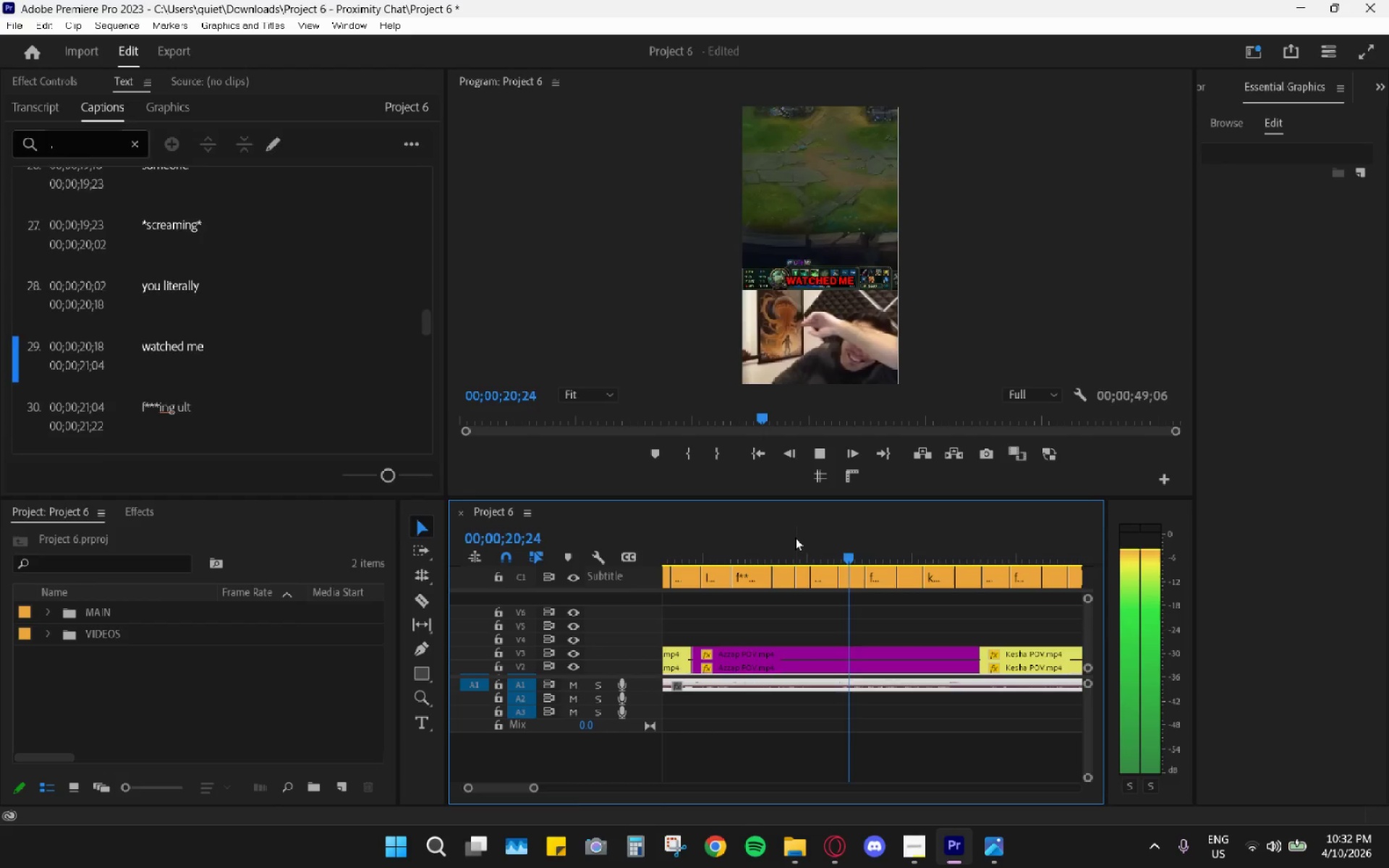 
key(Space)
 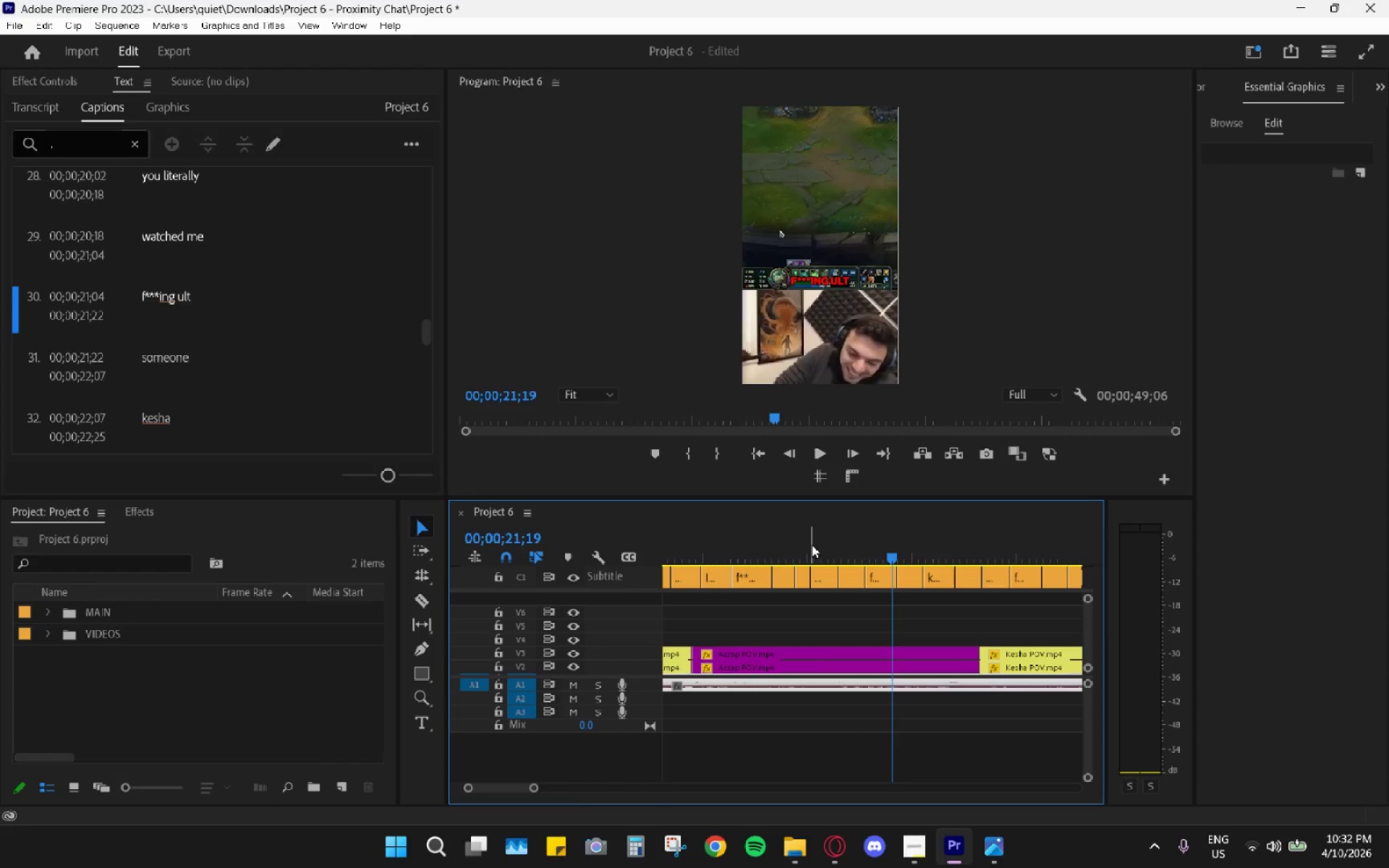 
left_click_drag(start_coordinate=[815, 545], to_coordinate=[804, 558])
 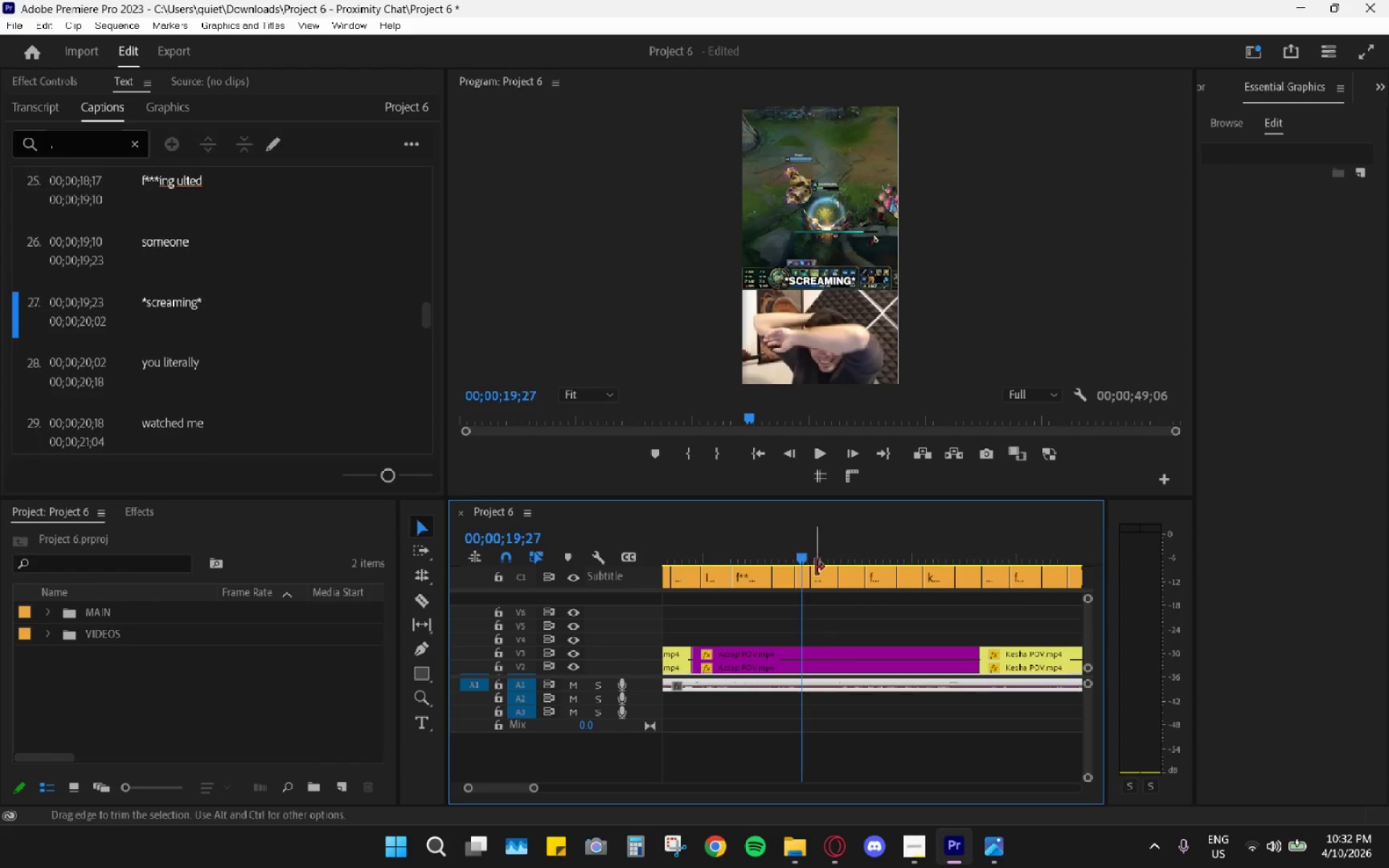 
hold_key(key=AltLeft, duration=0.77)
scroll: coordinate [820, 577], scroll_direction: up, amount: 9.0
 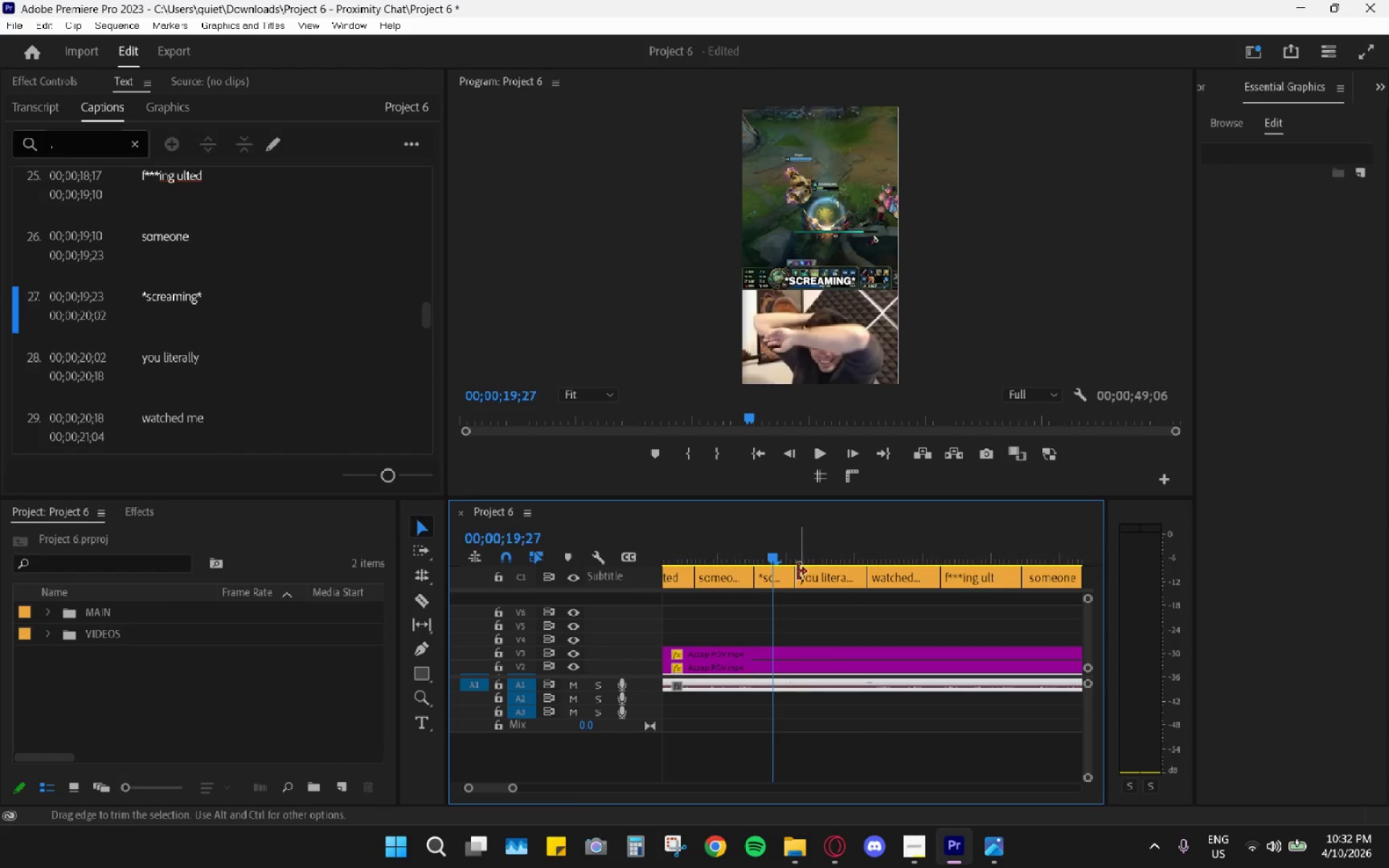 
left_click_drag(start_coordinate=[797, 571], to_coordinate=[833, 578])
 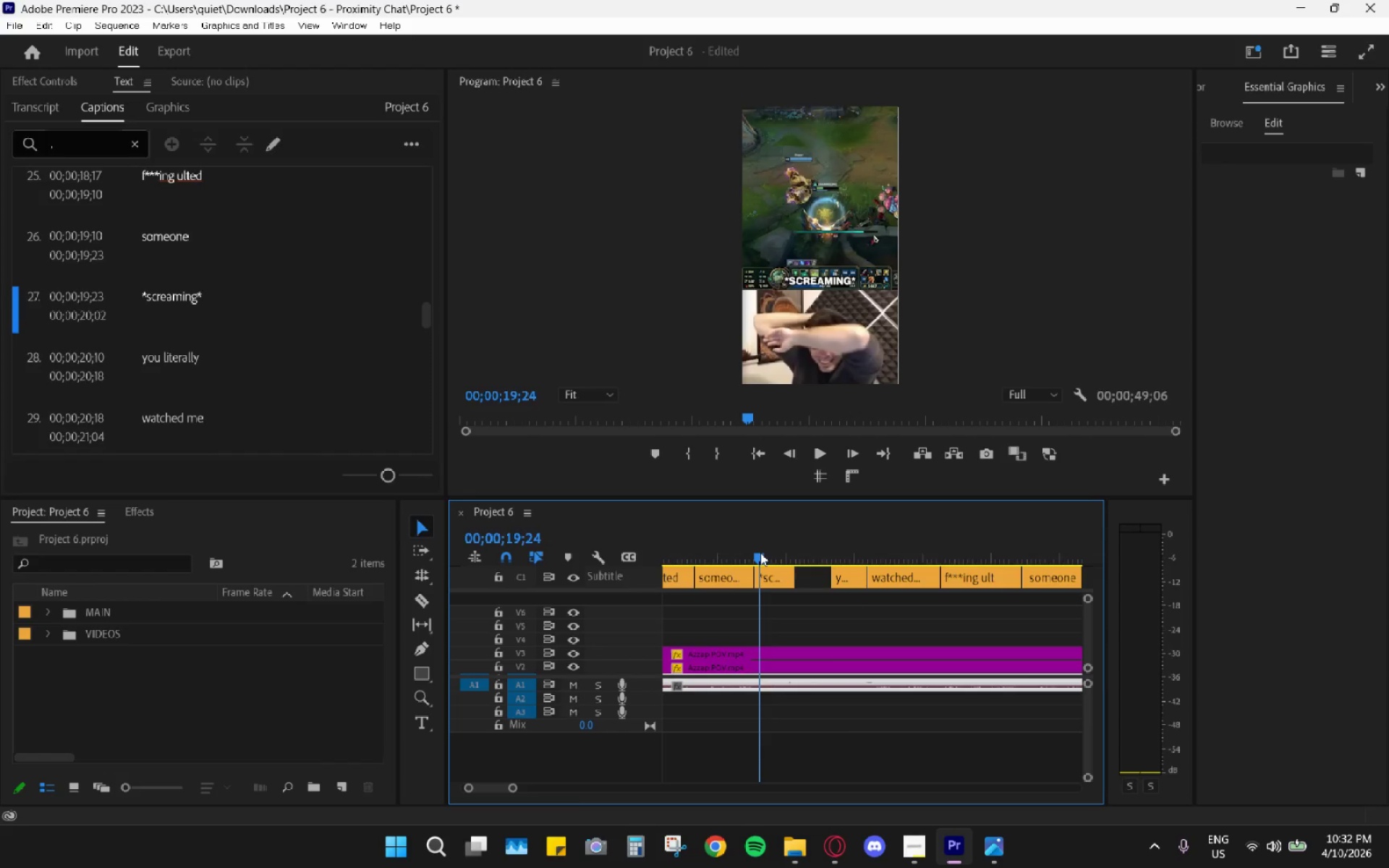 
key(Space)
 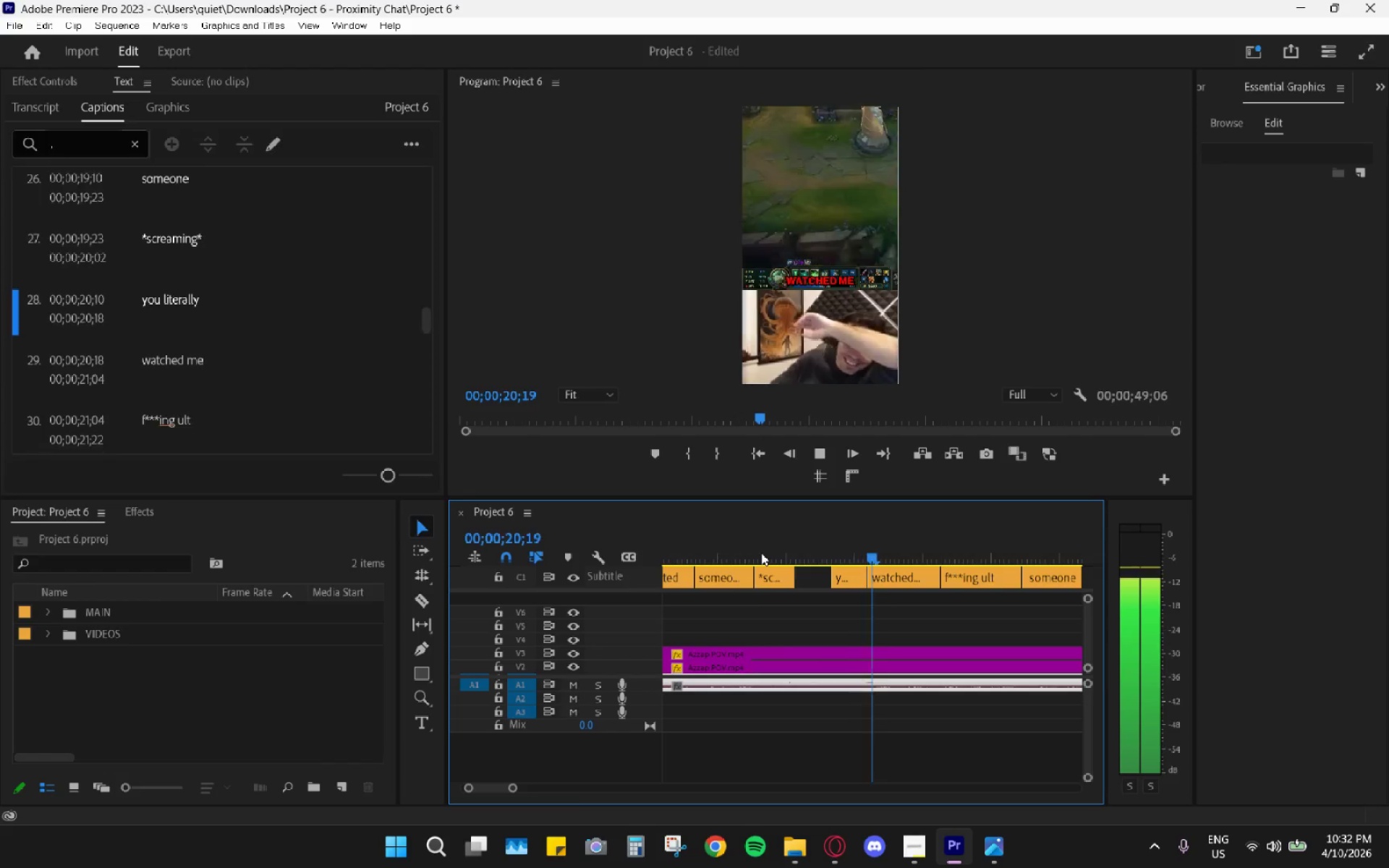 
key(Space)
 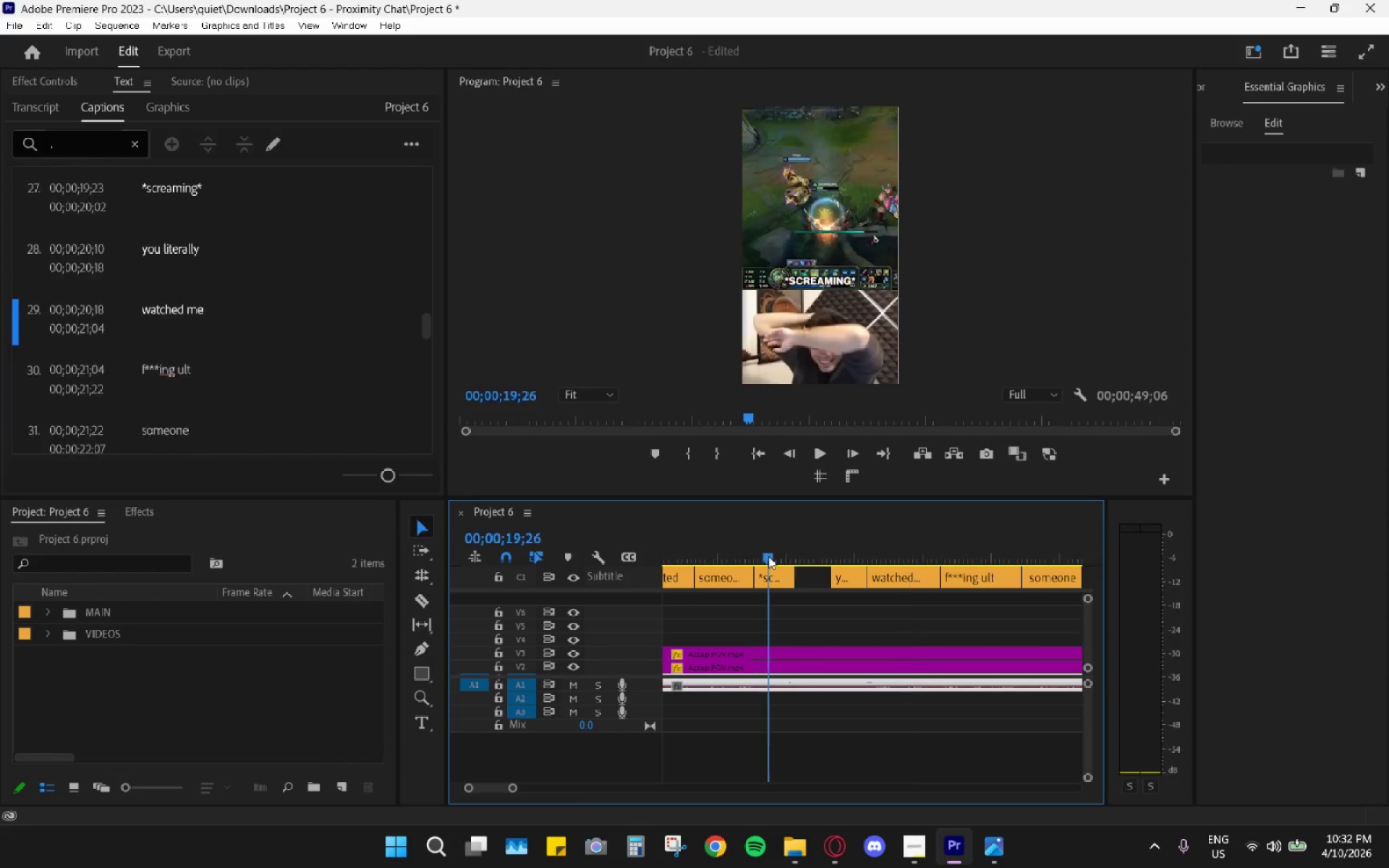 
left_click_drag(start_coordinate=[768, 556], to_coordinate=[755, 556])
 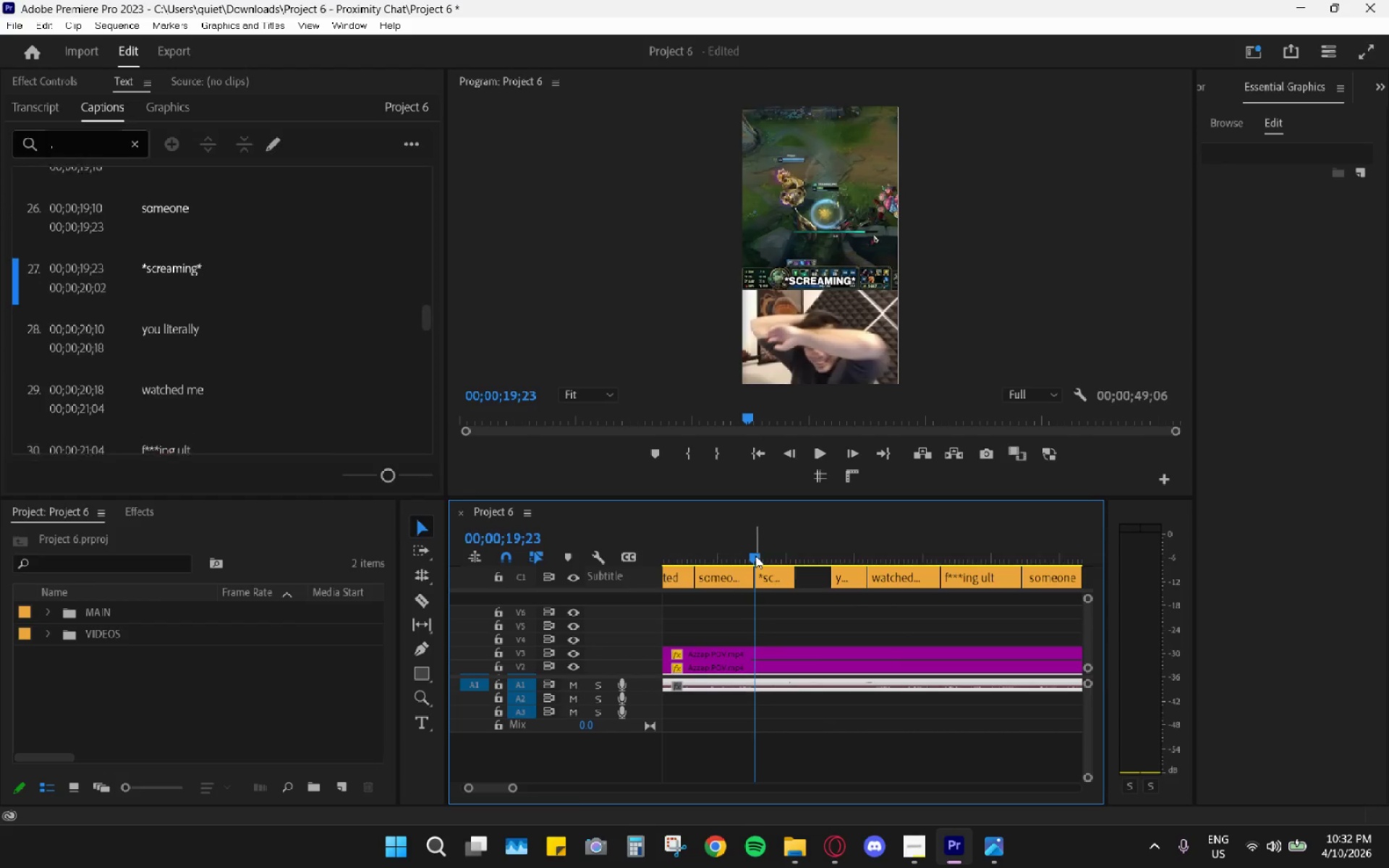 
key(Space)
 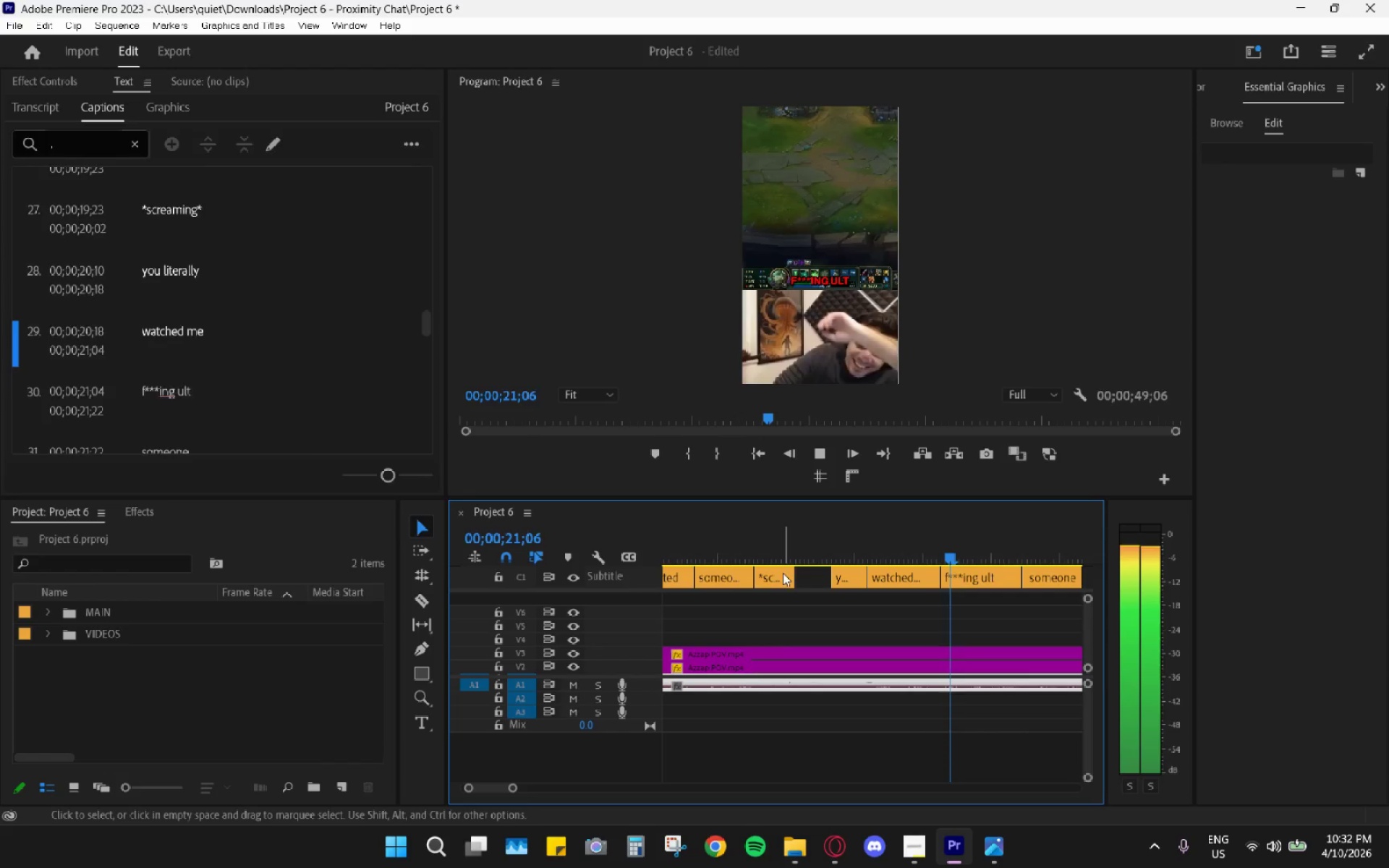 
key(Space)
 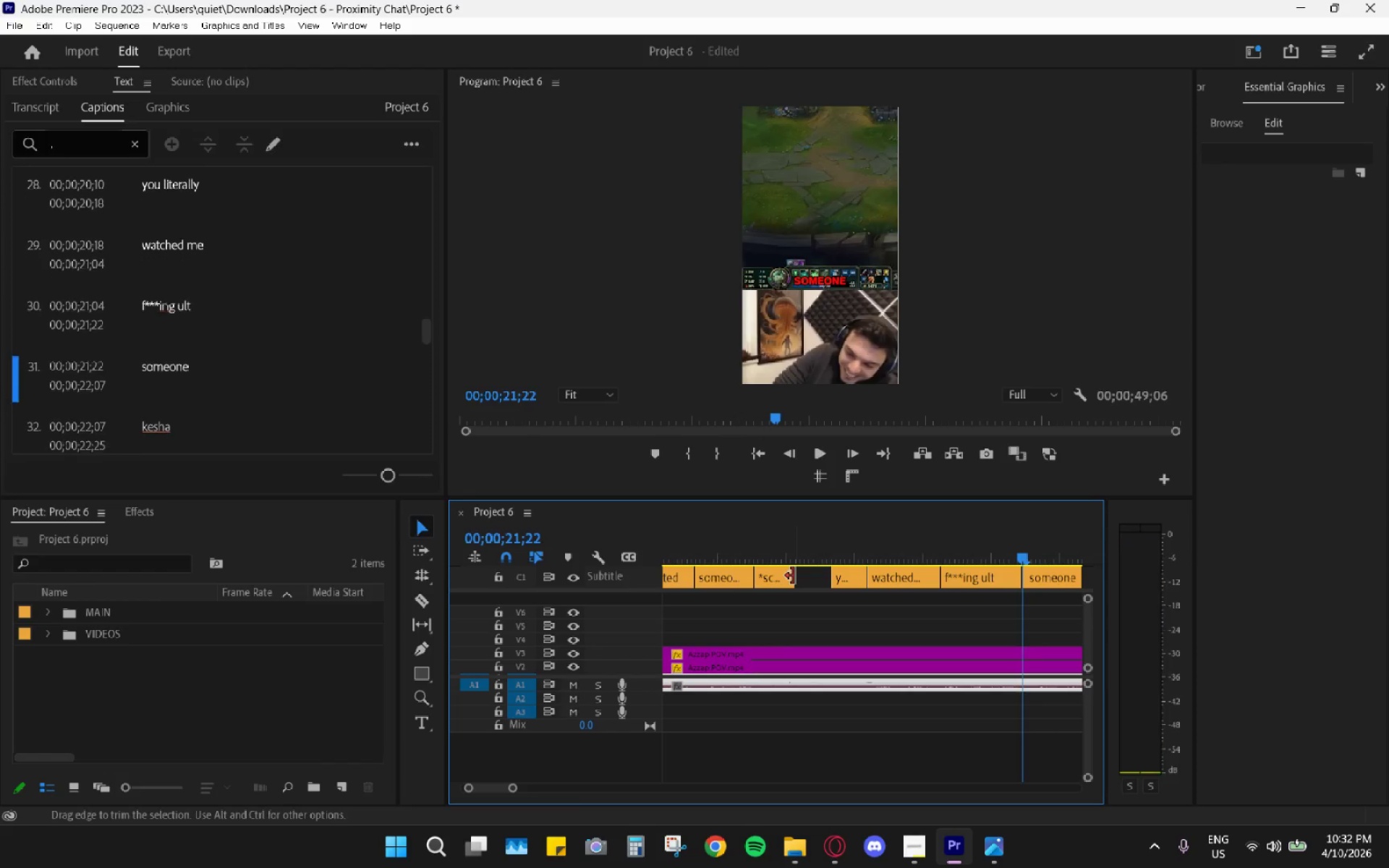 
left_click_drag(start_coordinate=[793, 575], to_coordinate=[831, 580])
 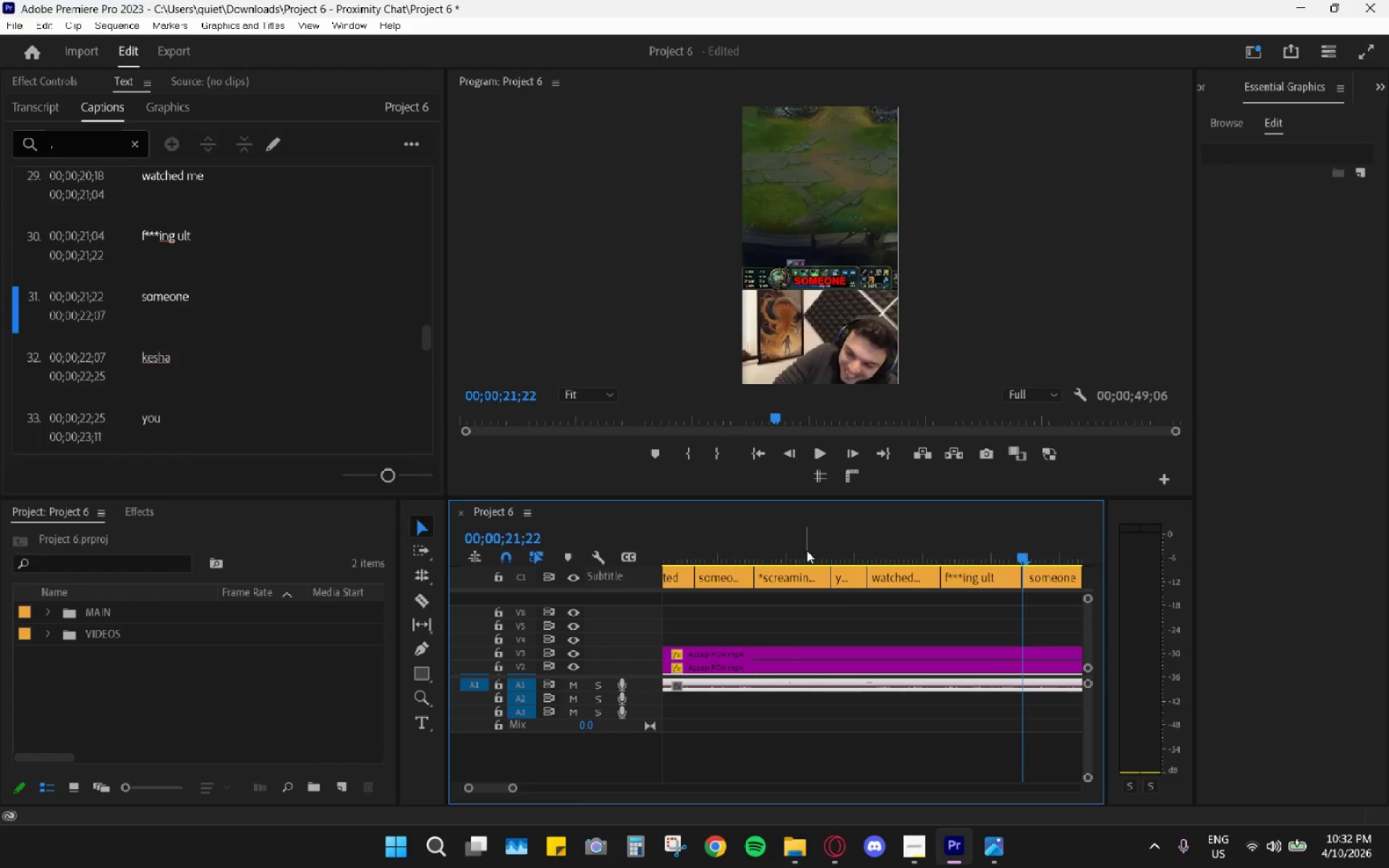 
left_click_drag(start_coordinate=[805, 549], to_coordinate=[786, 549])
 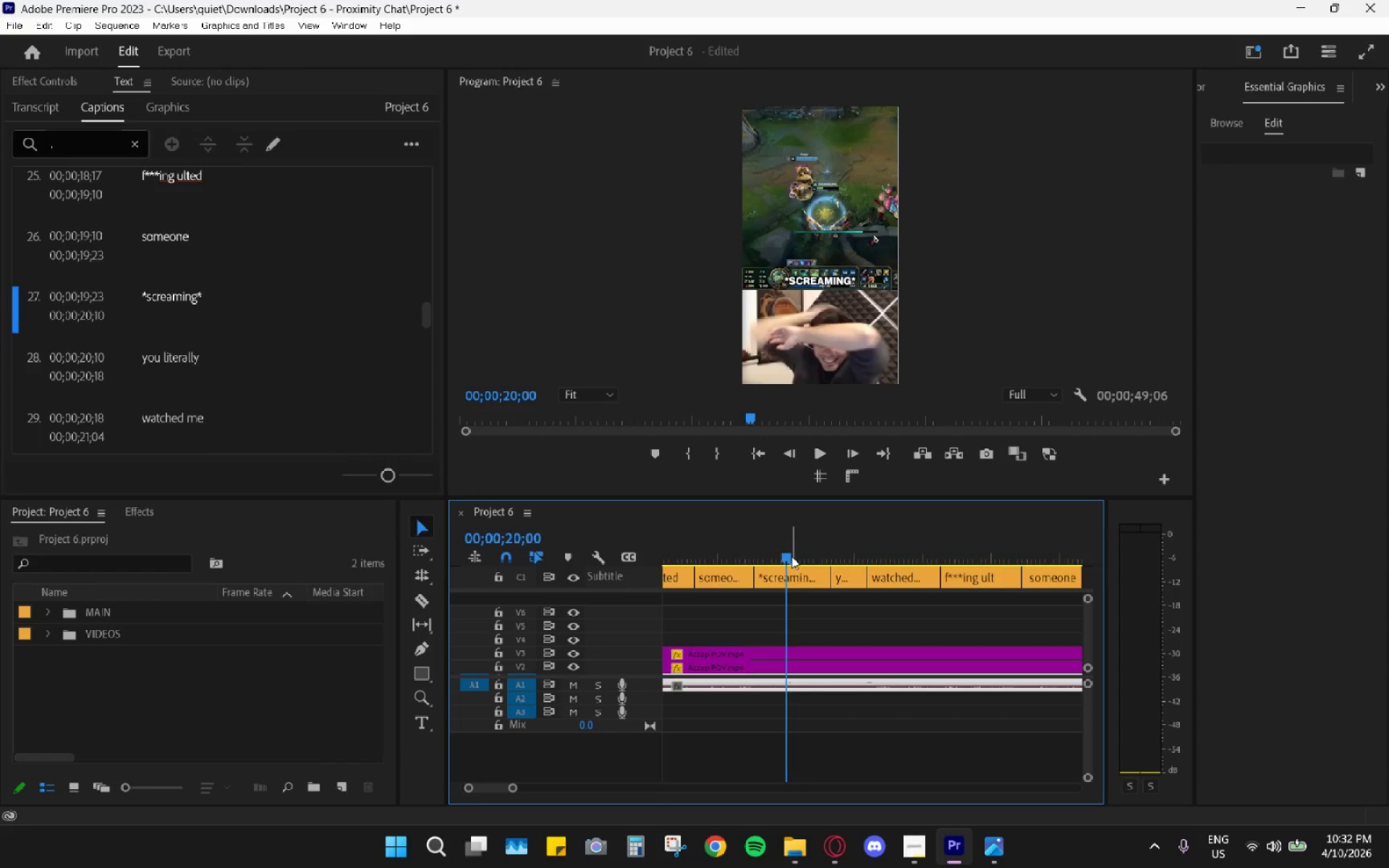 
left_click([791, 555])
 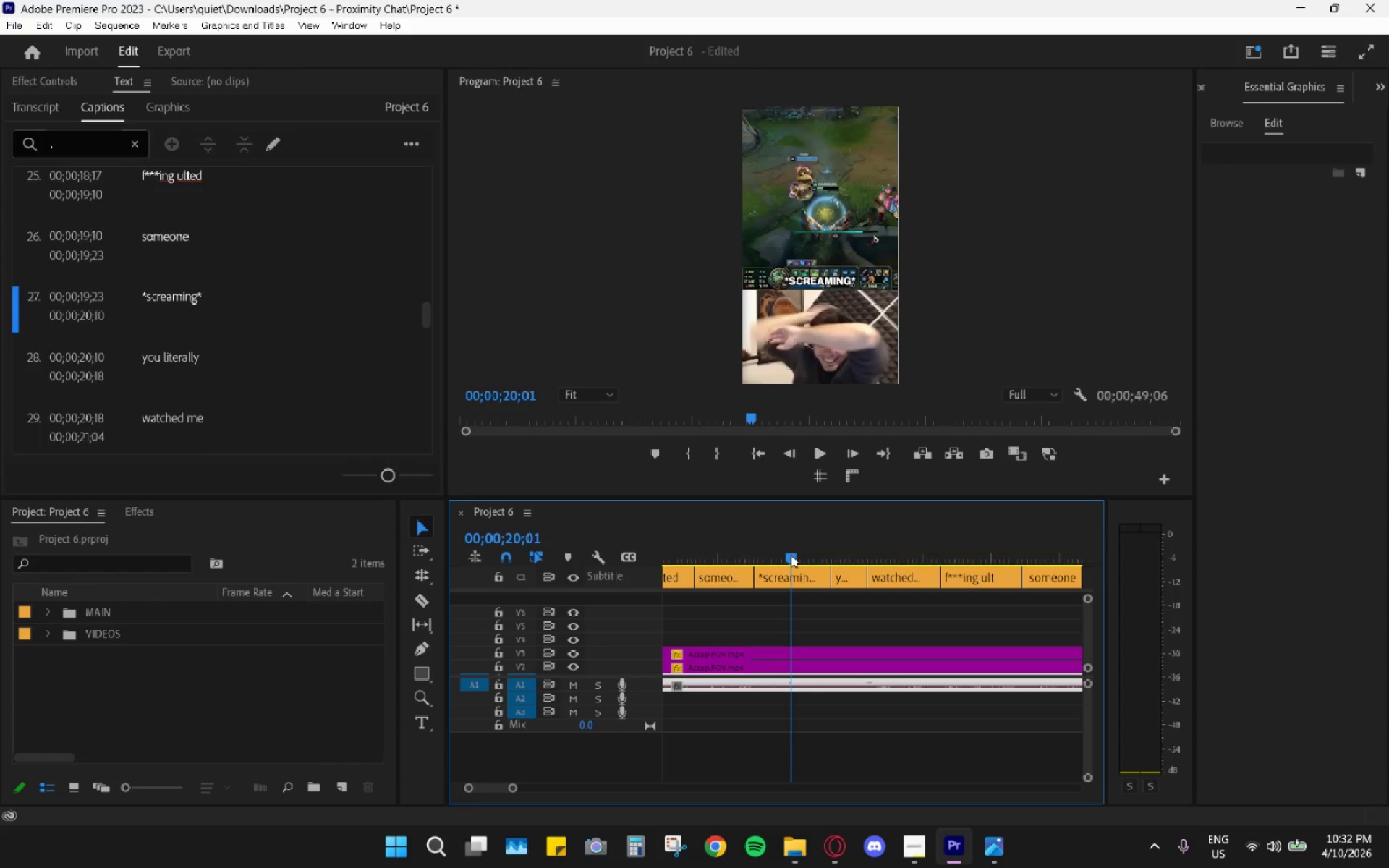 
key(C)
 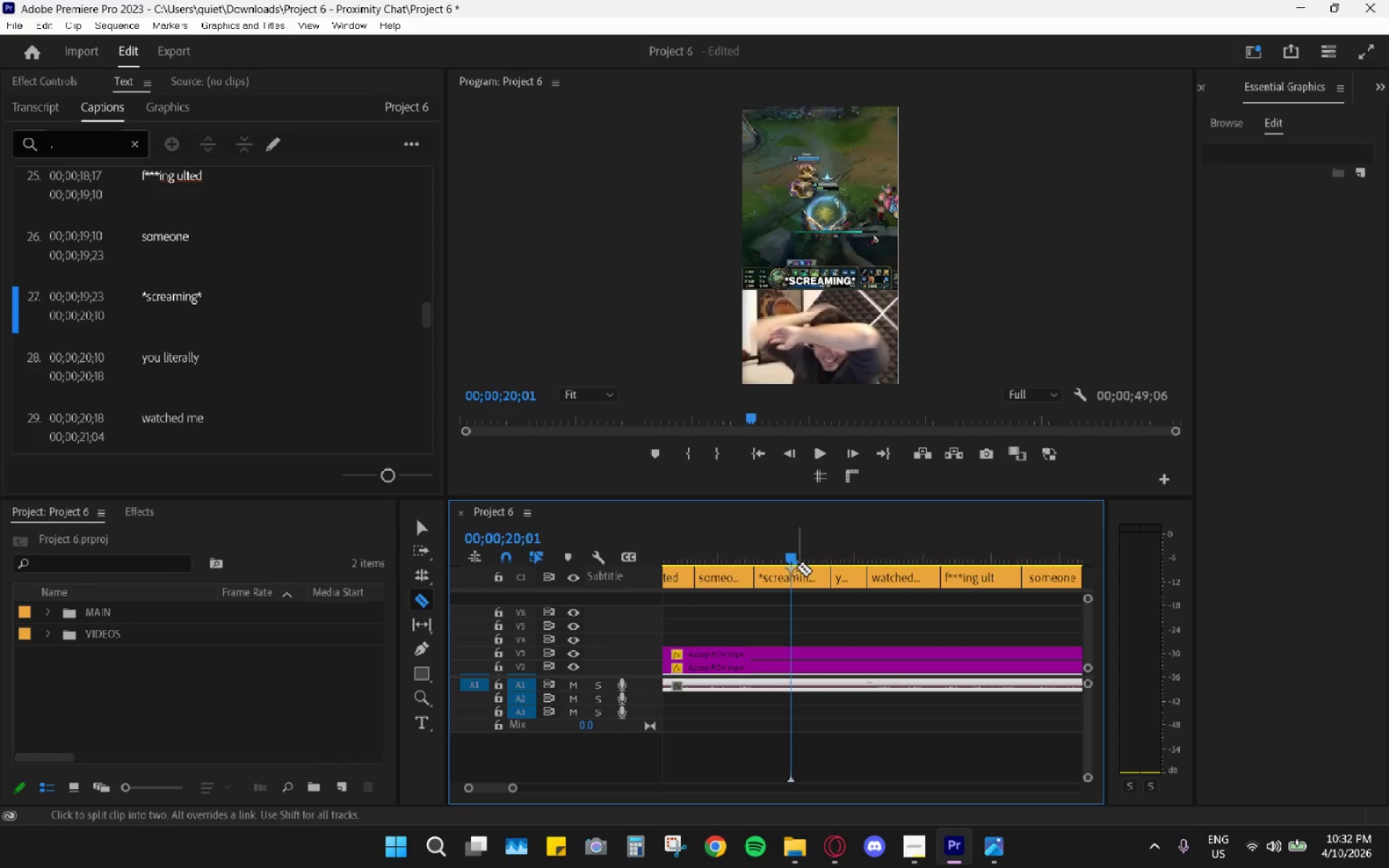 
left_click([797, 567])
 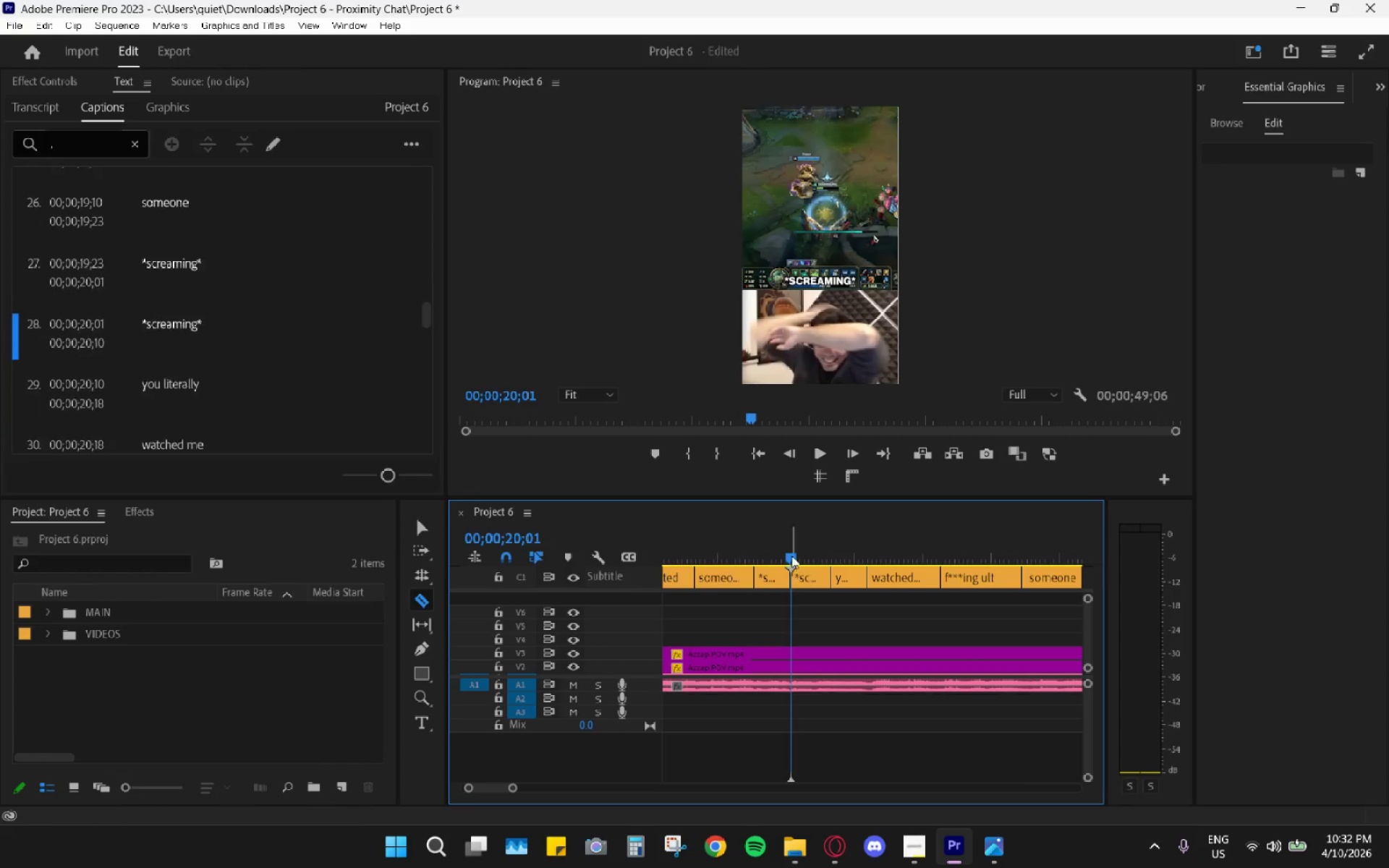 
left_click_drag(start_coordinate=[791, 556], to_coordinate=[783, 555])
 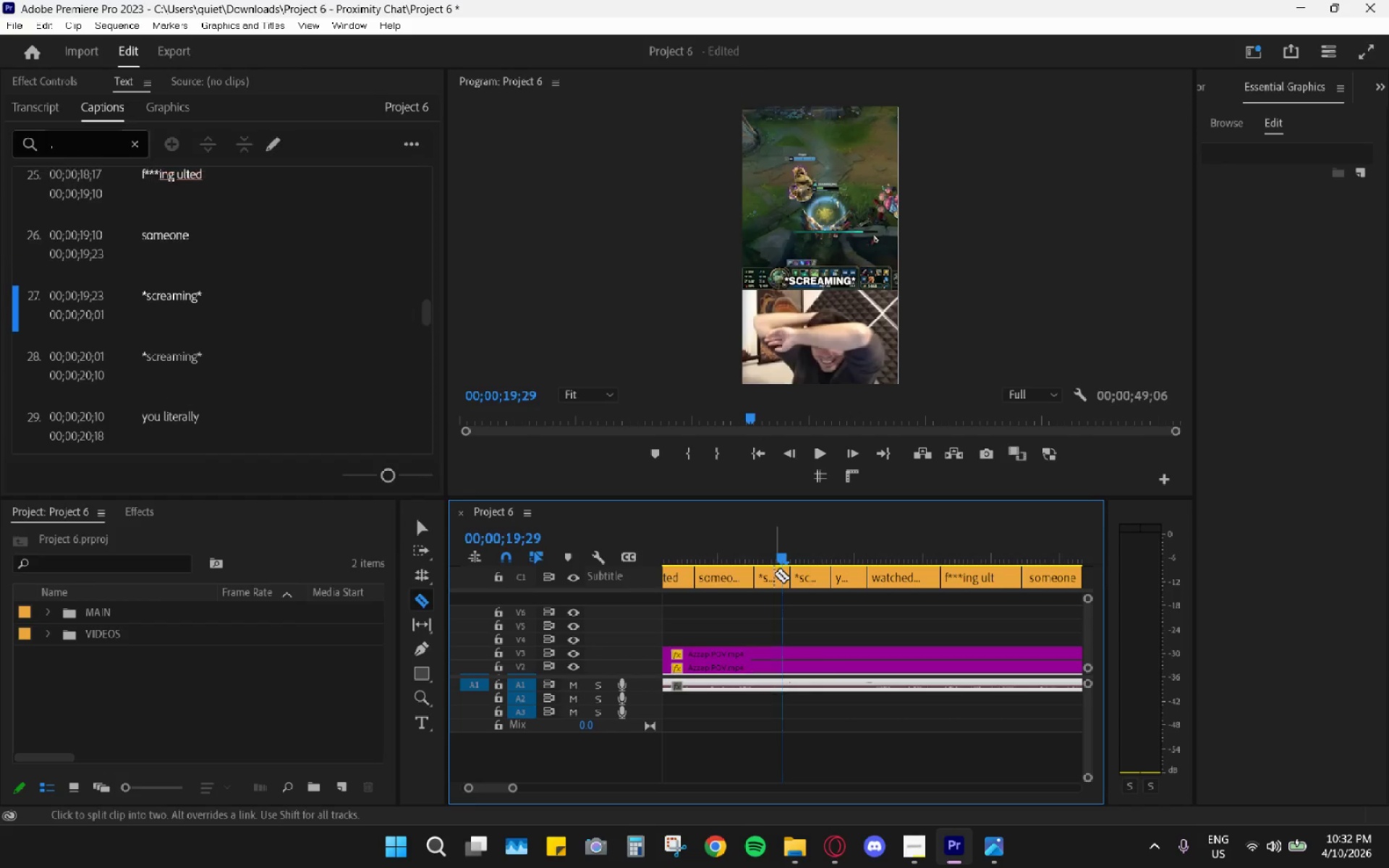 
key(V)
 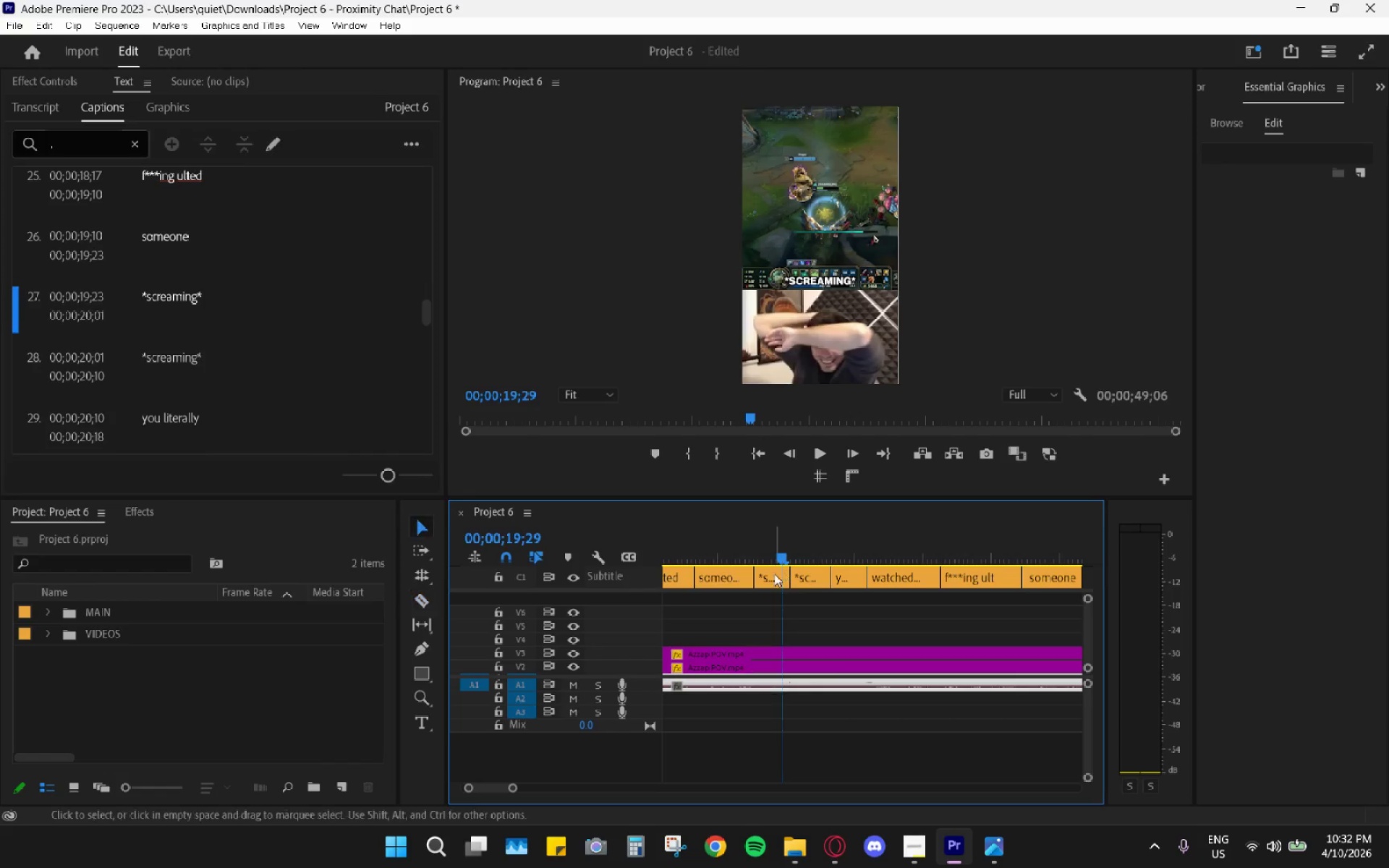 
left_click([774, 574])
 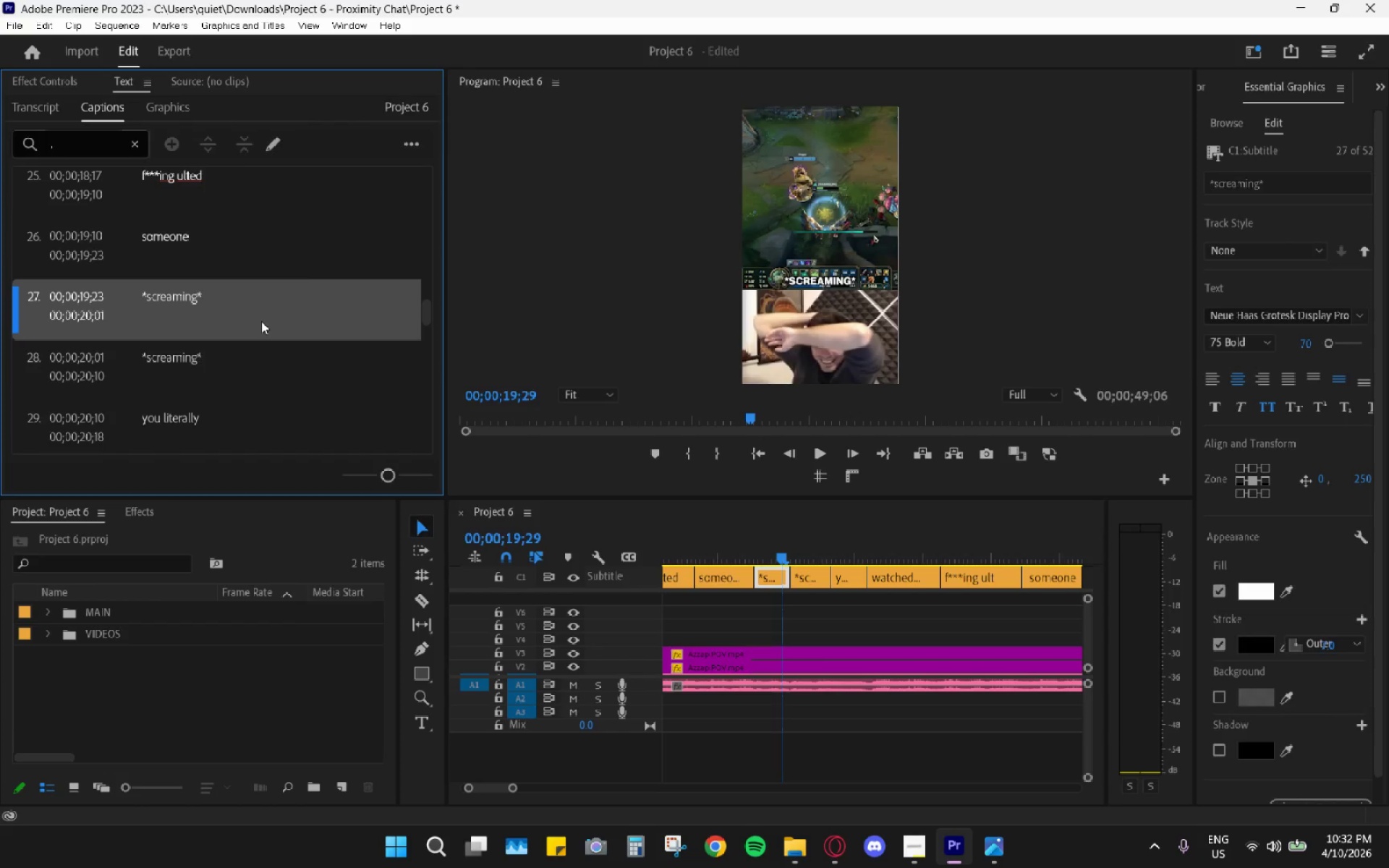 
triple_click([262, 315])
 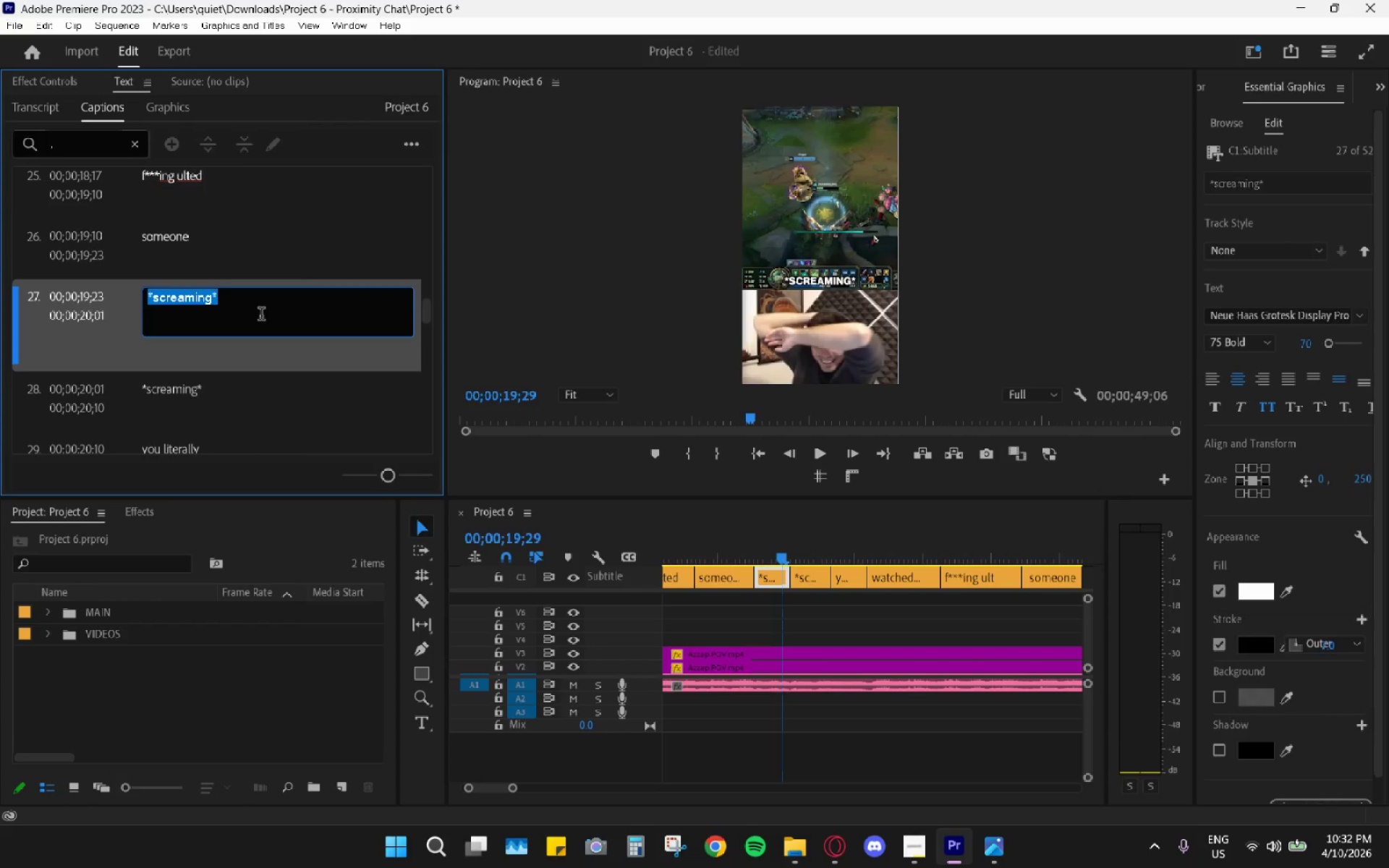 
key(N)
 